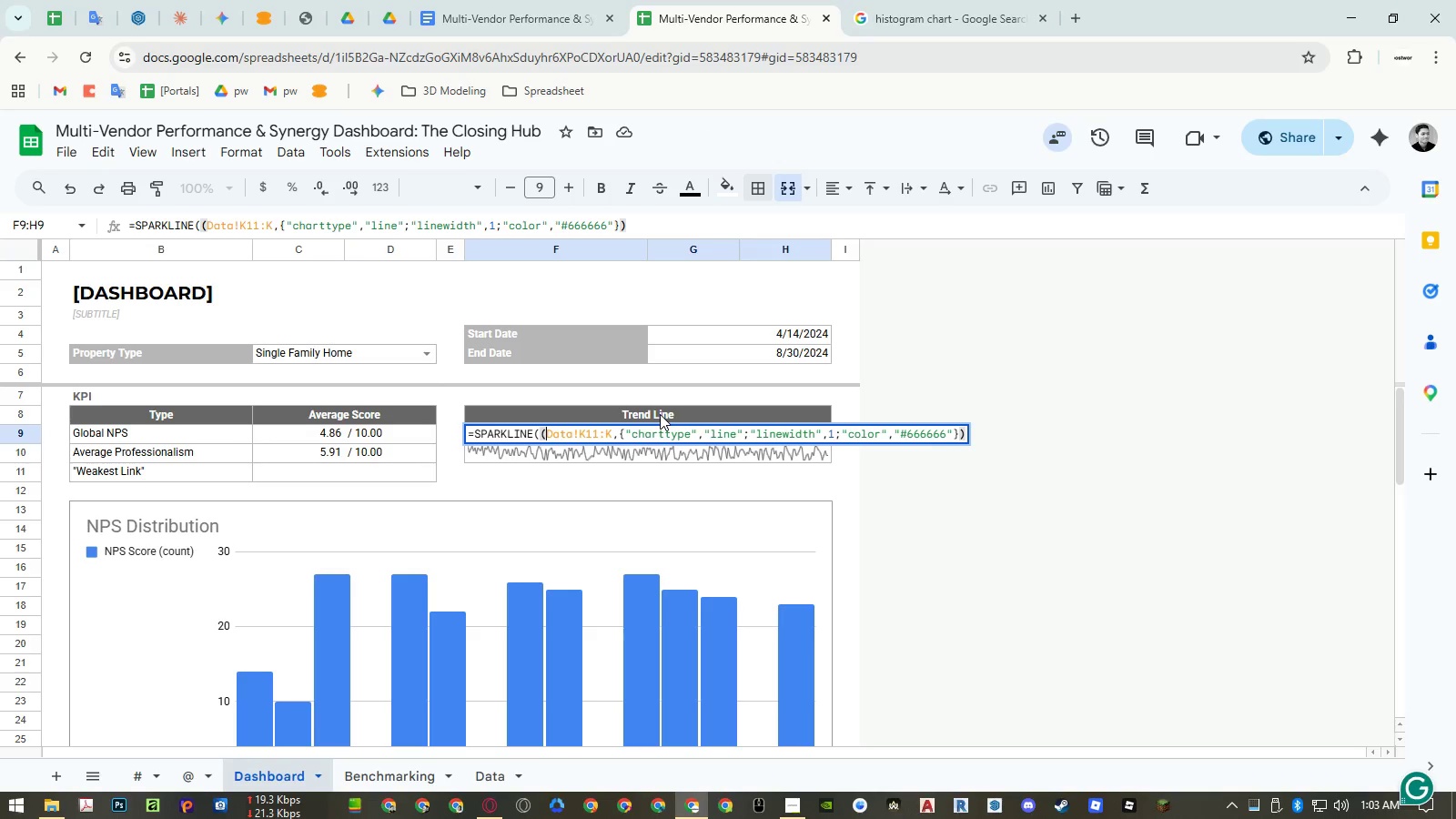 
key(ArrowLeft)
 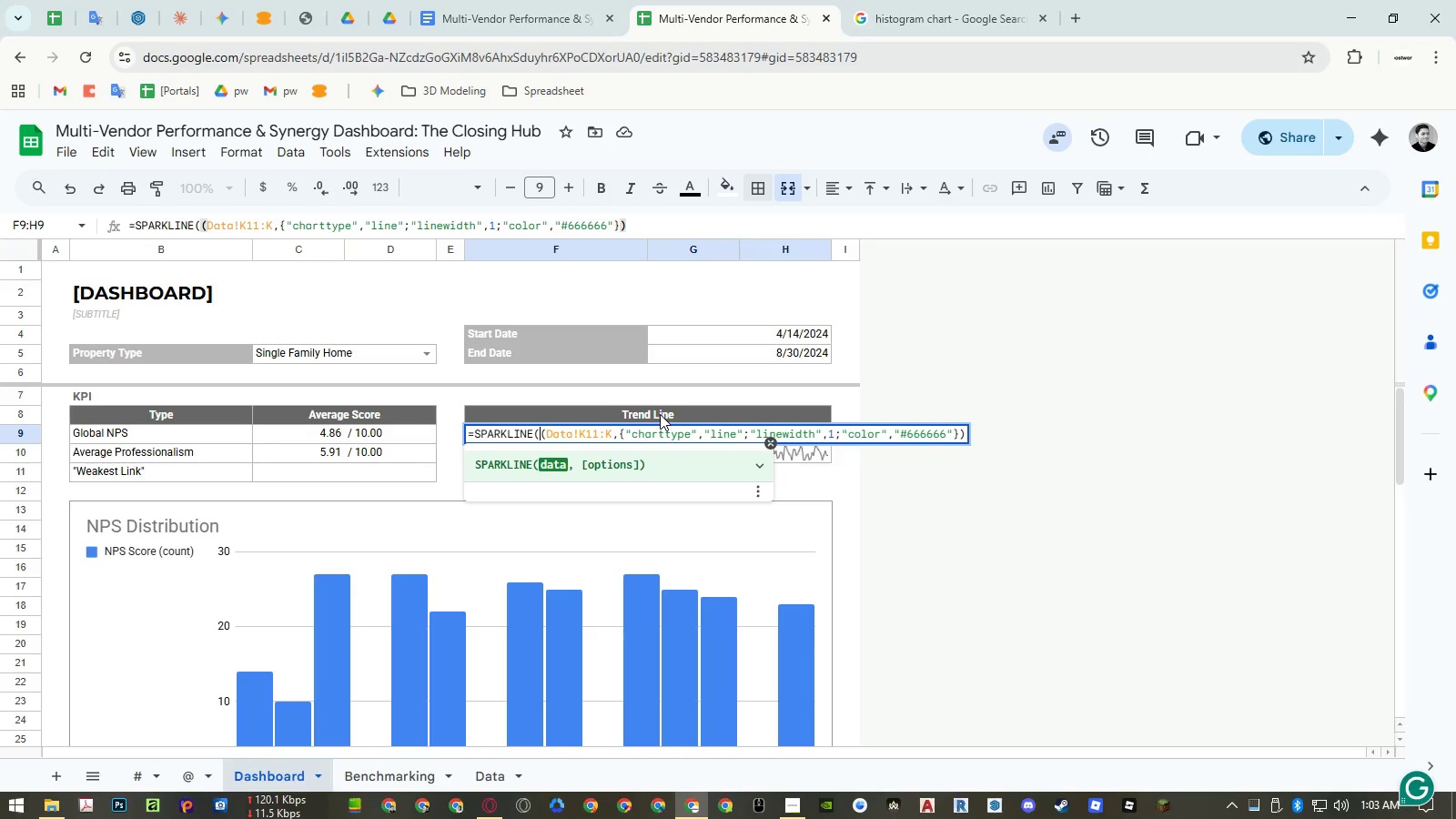 
type(fil)
 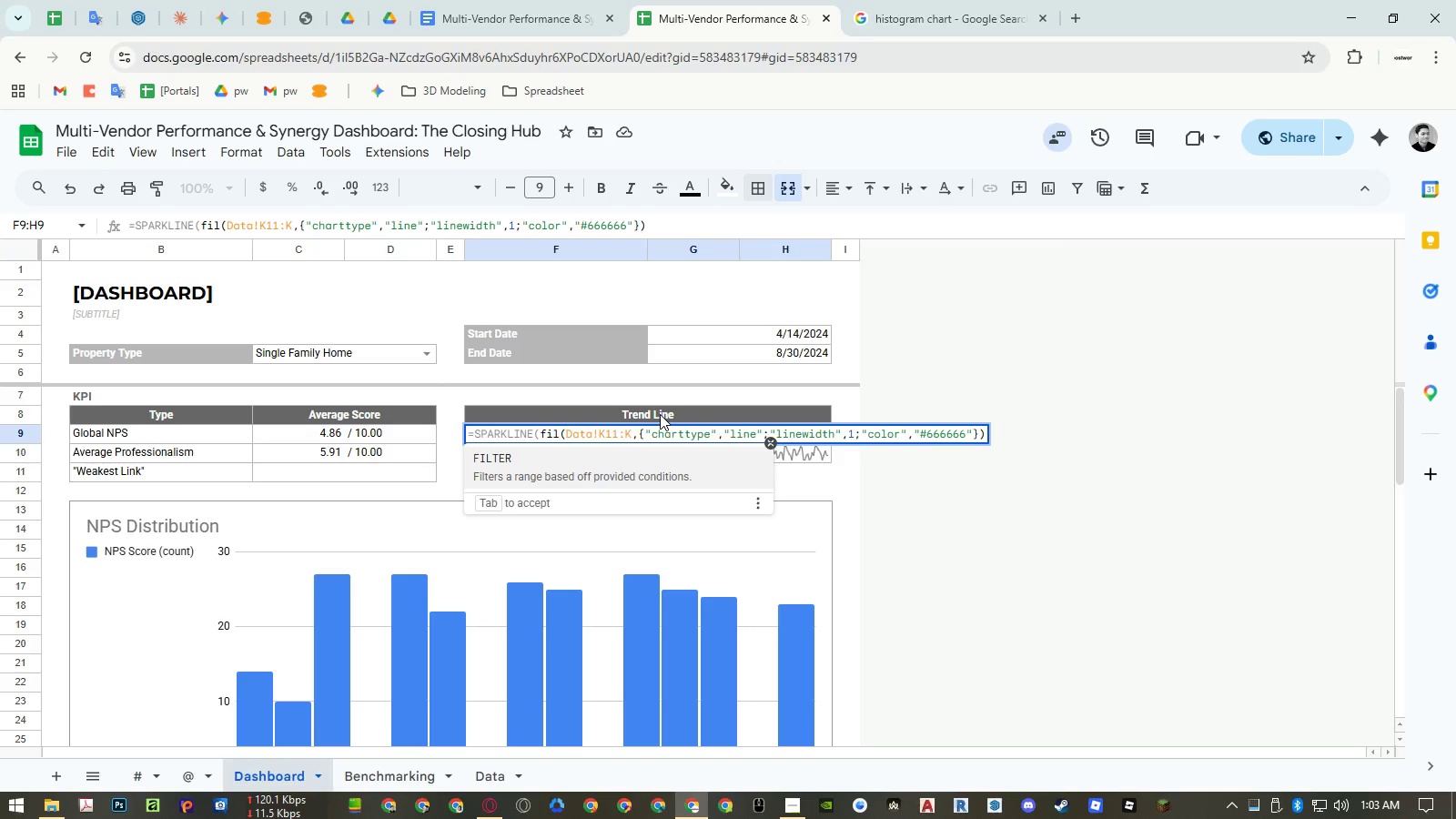 
key(Enter)
 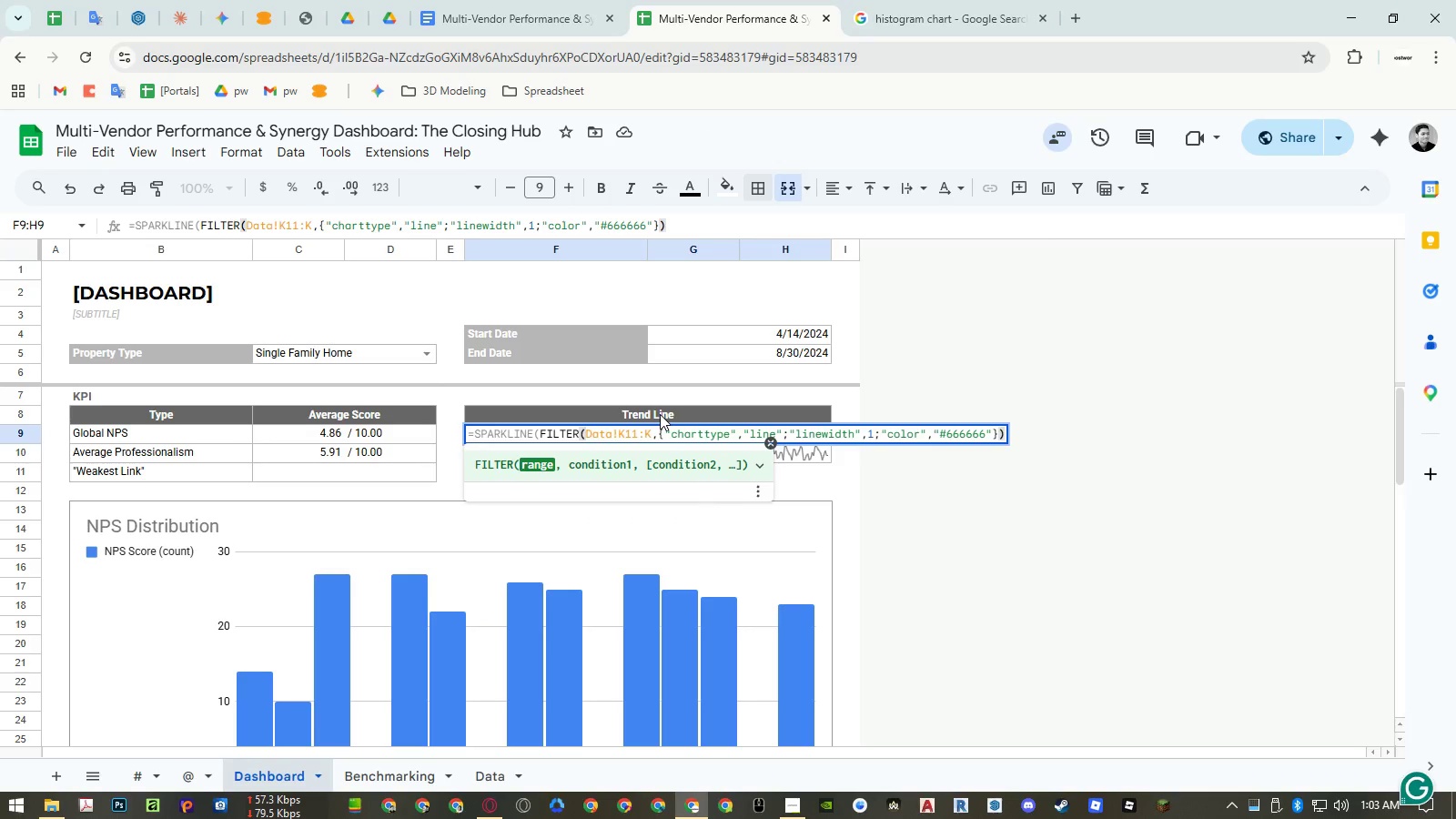 
key(Control+ArrowRight)
 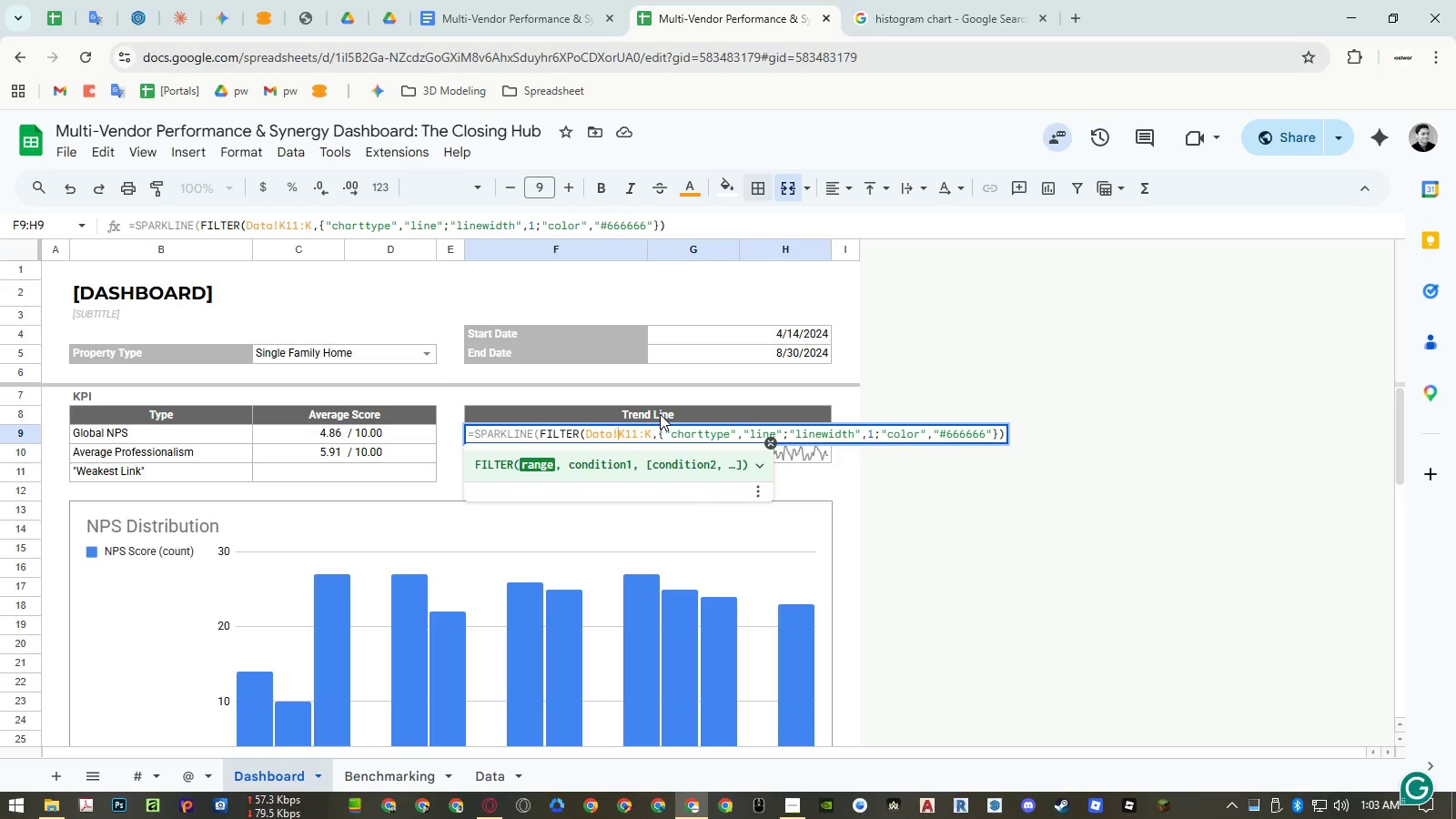 
key(Control+ArrowRight)
 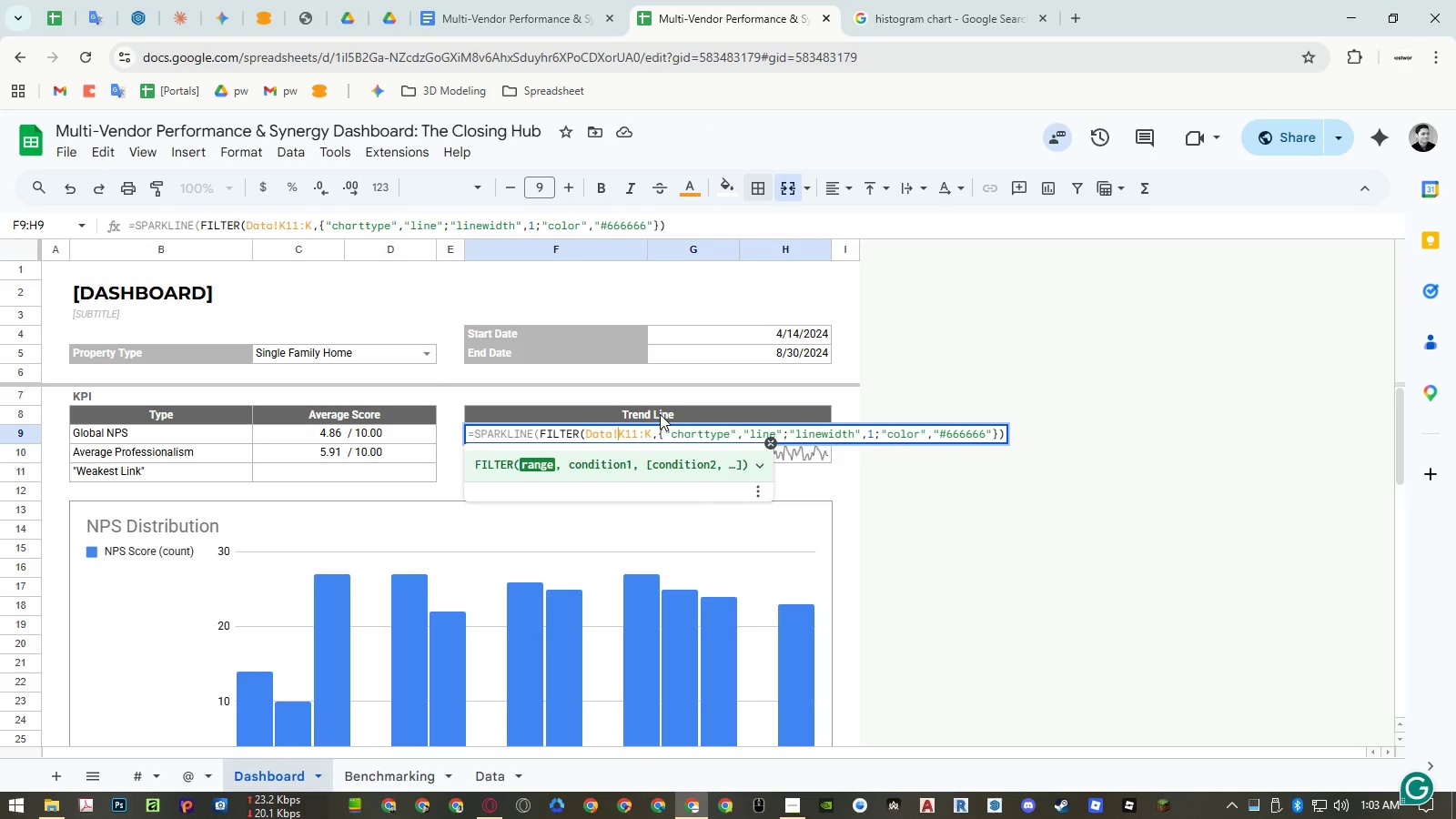 
key(Control+ArrowRight)
 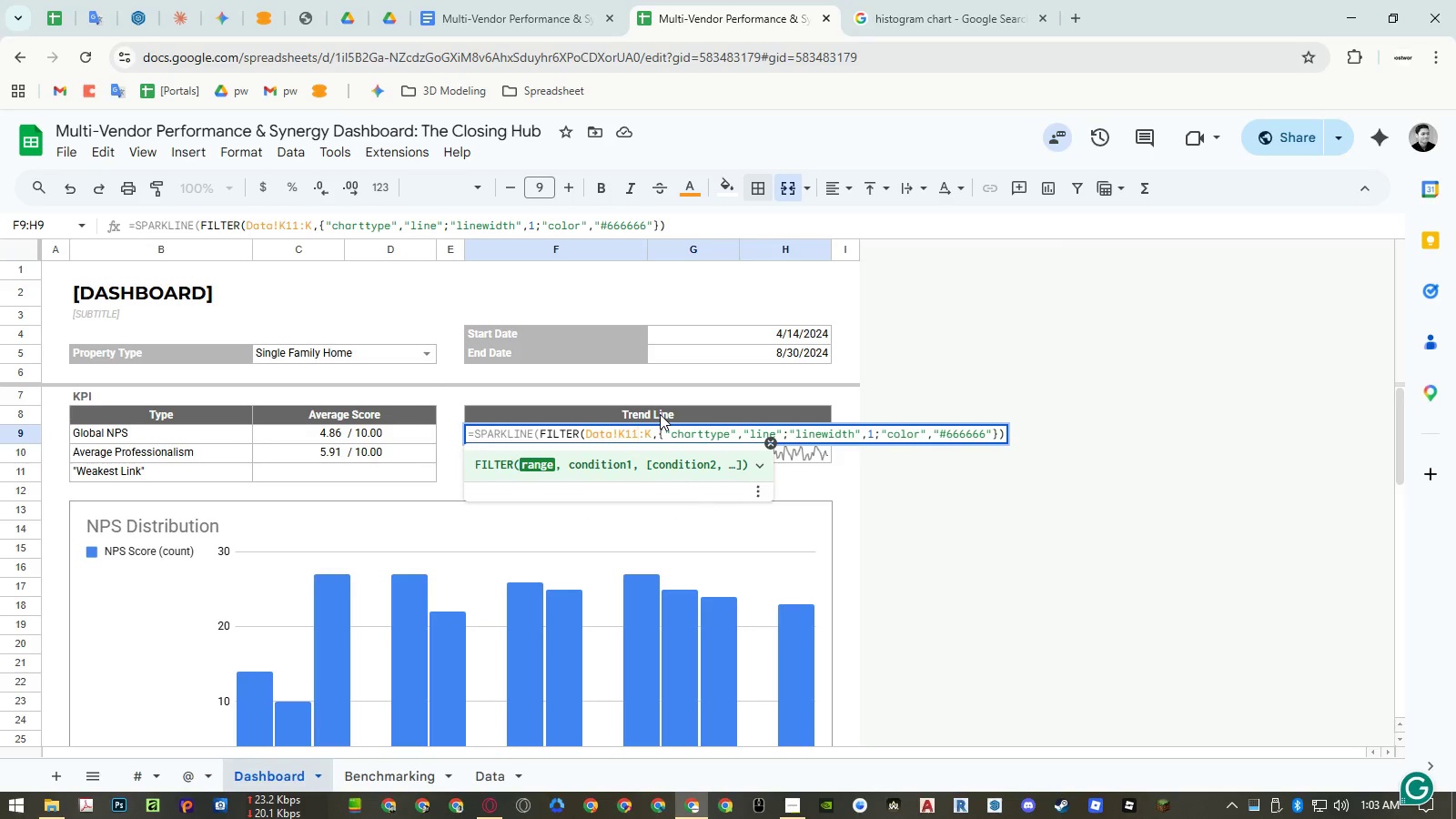 
key(ArrowRight)
 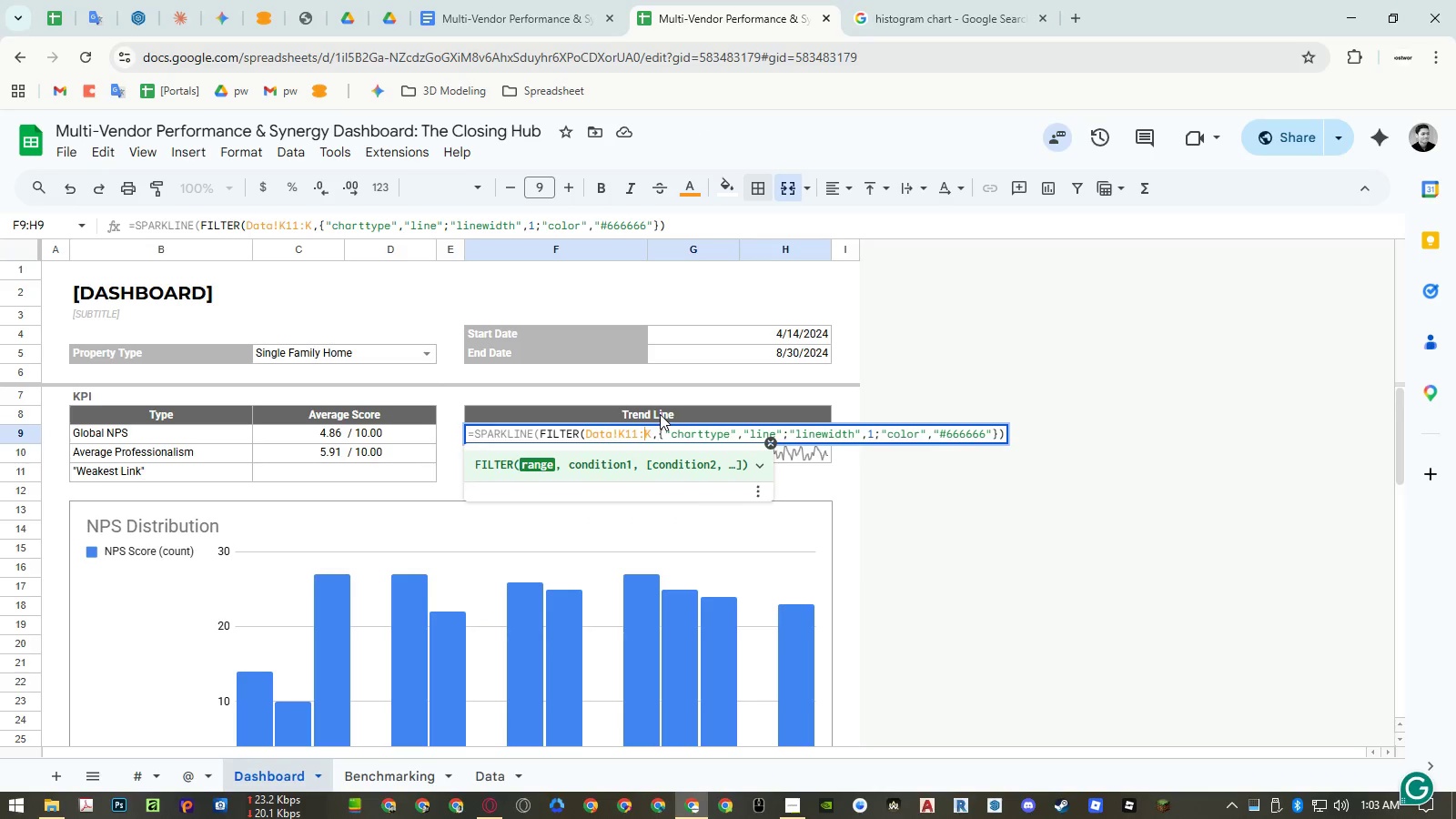 
key(ArrowRight)
 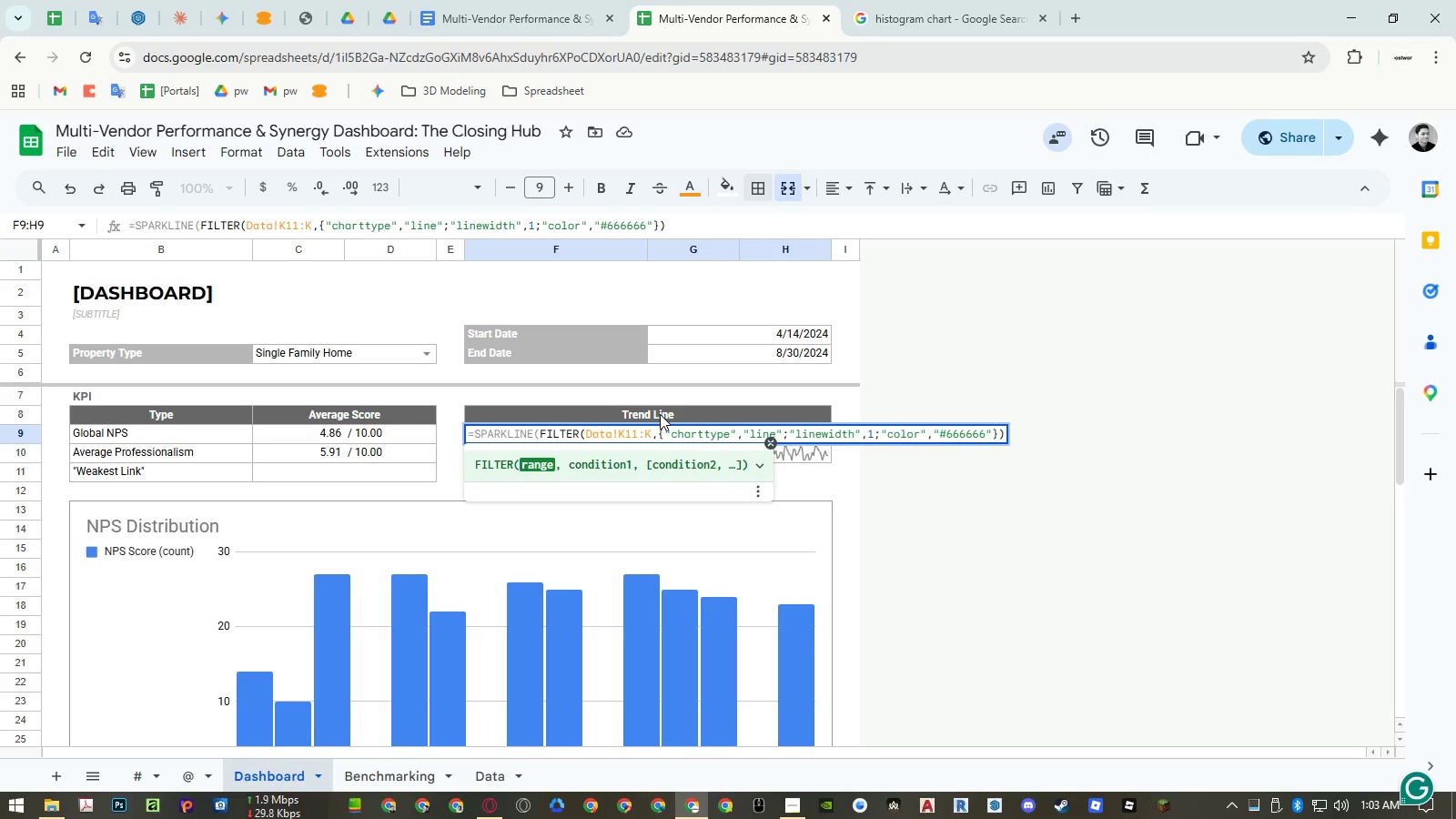 
key(Comma)
 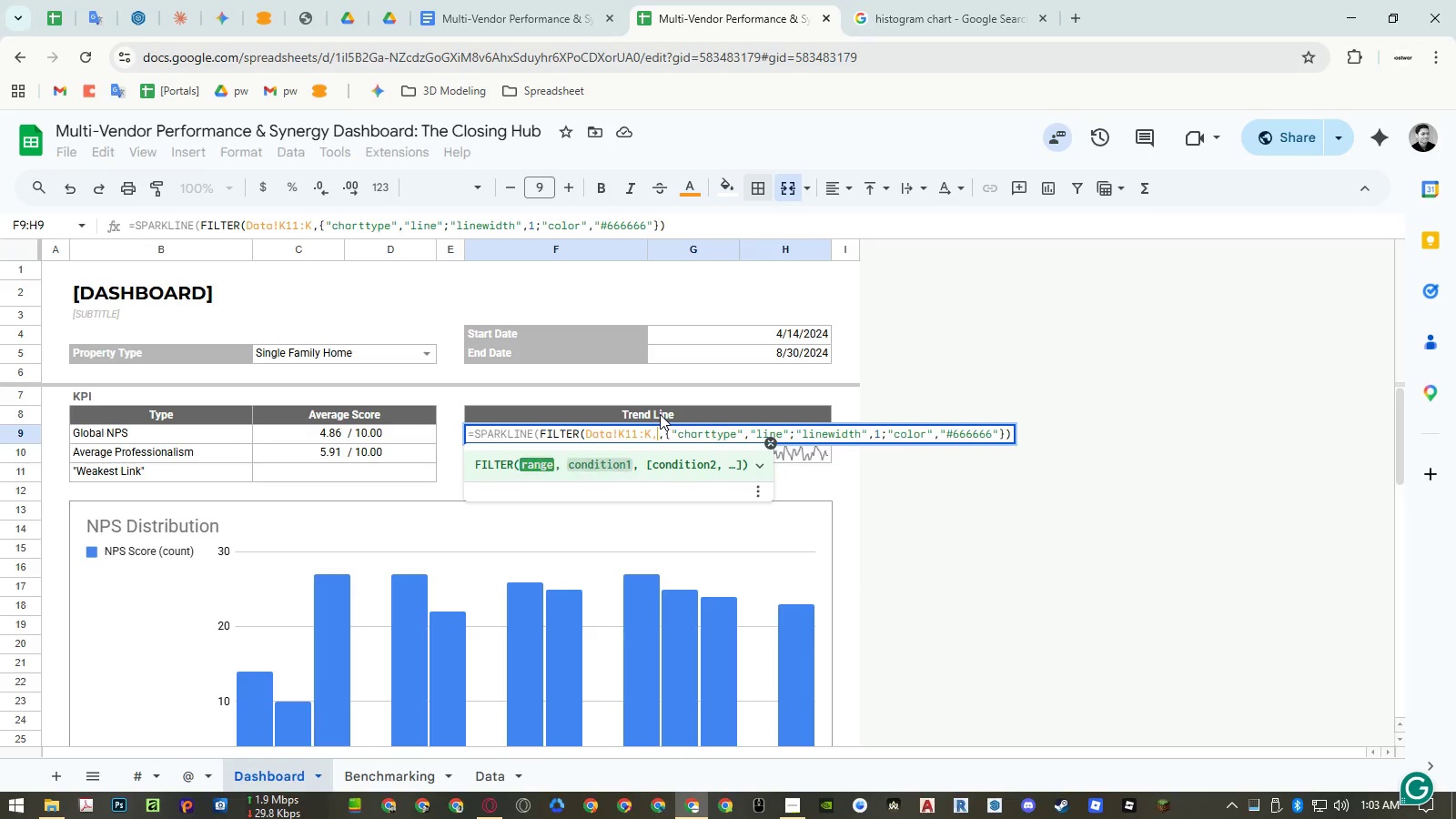 
key(Control+V)
 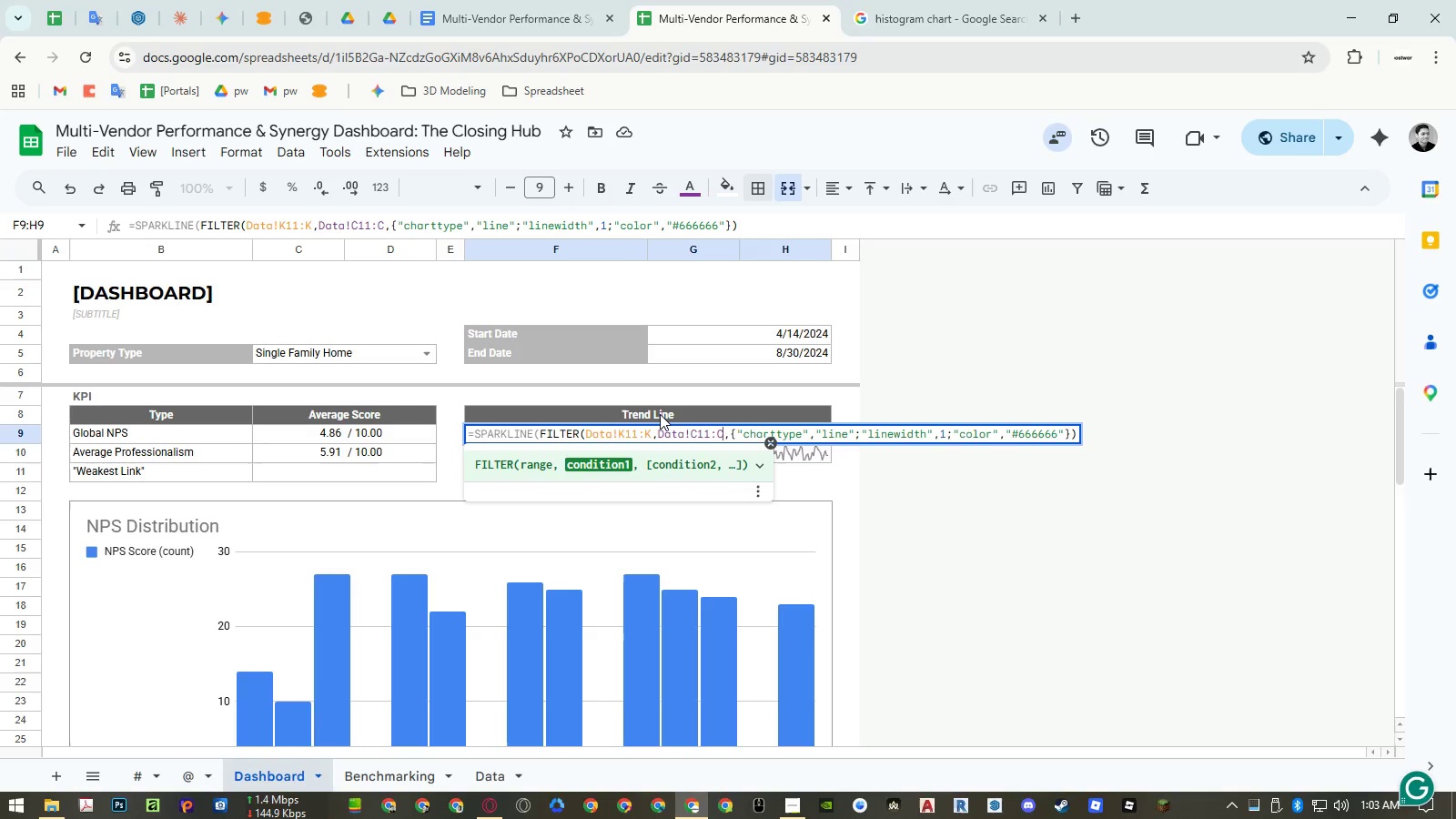 
hold_key(key=ShiftLeft, duration=1.5)
 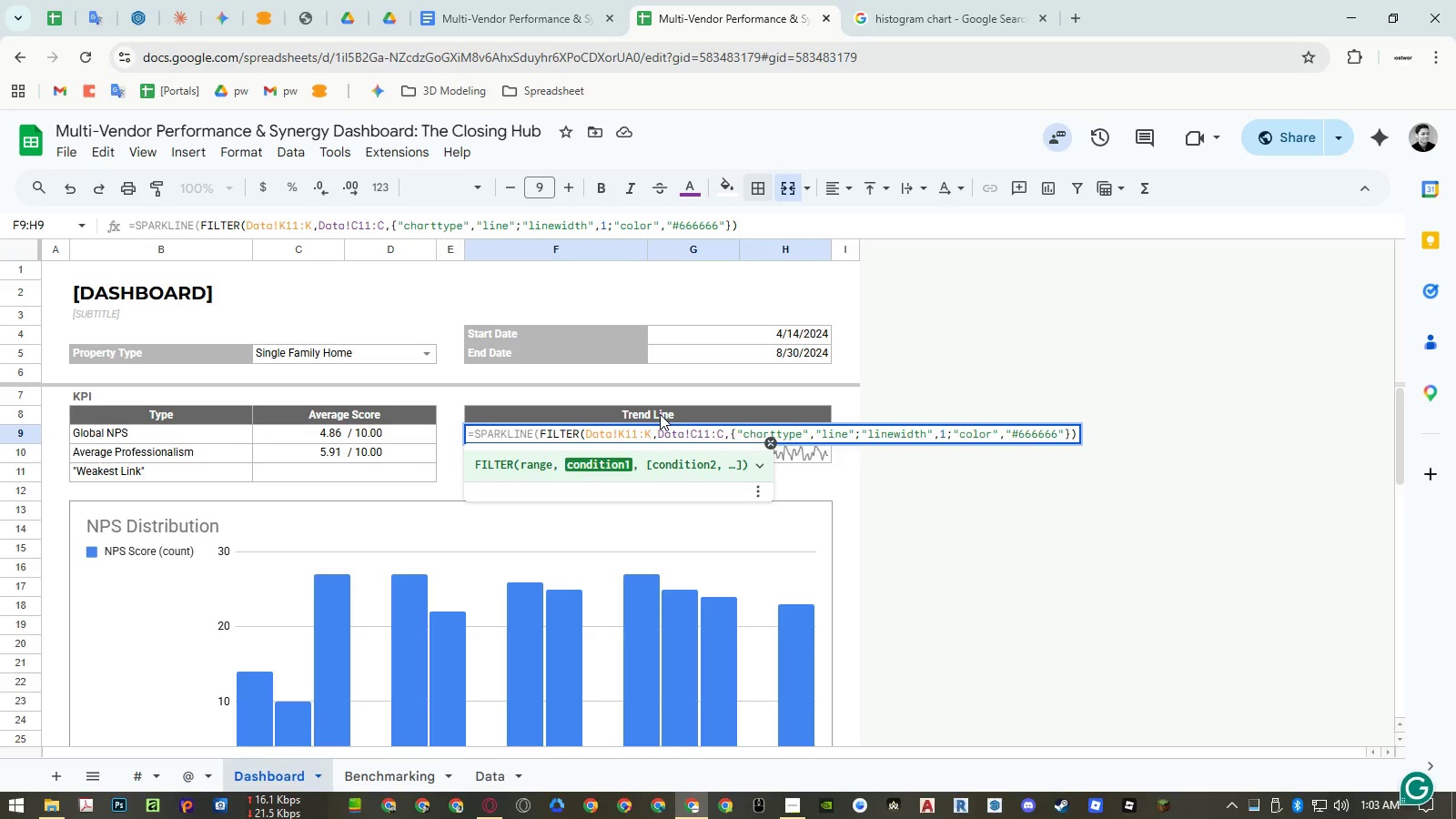 
key(Shift+Period)
 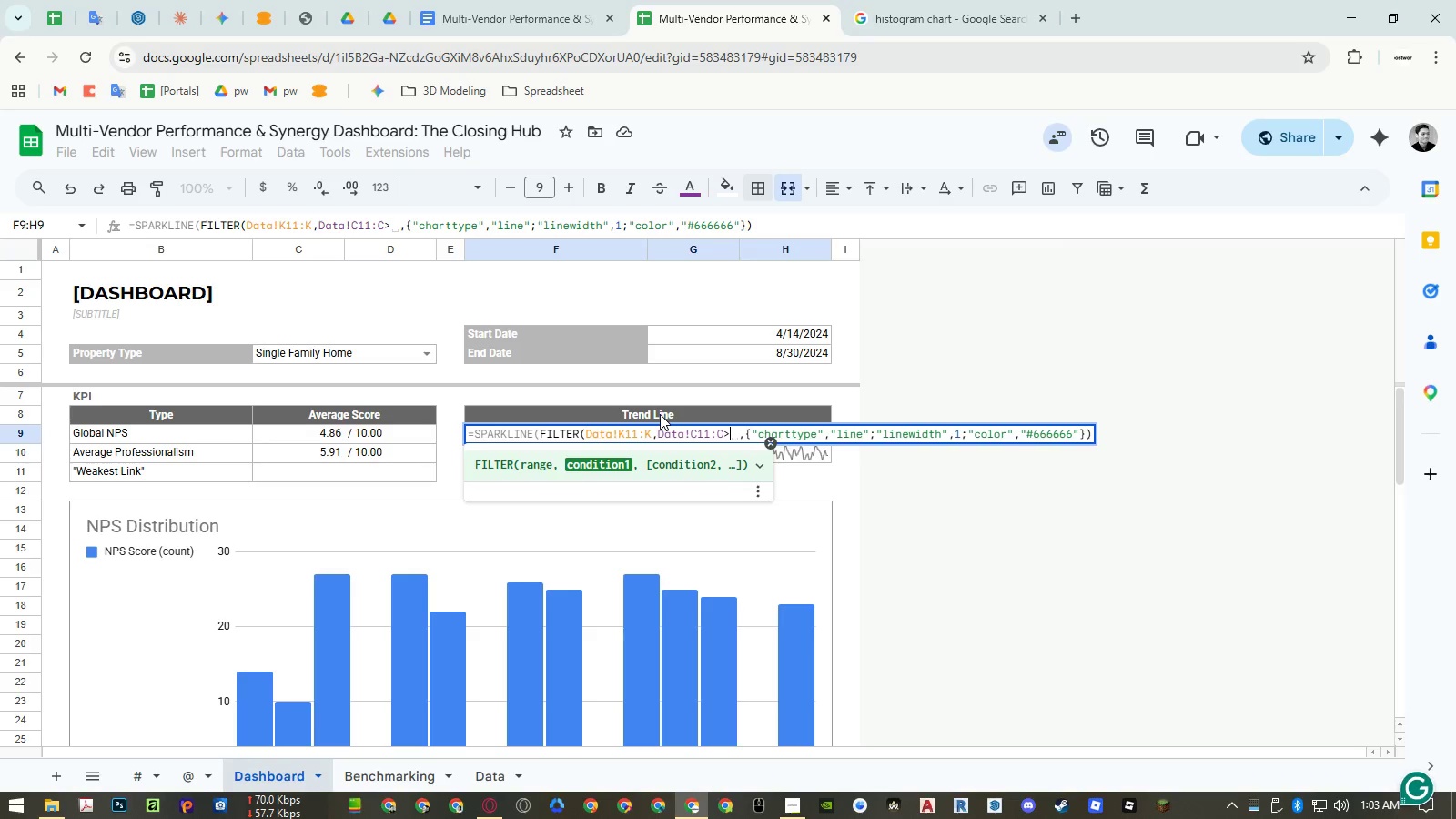 
key(Shift+Equal)
 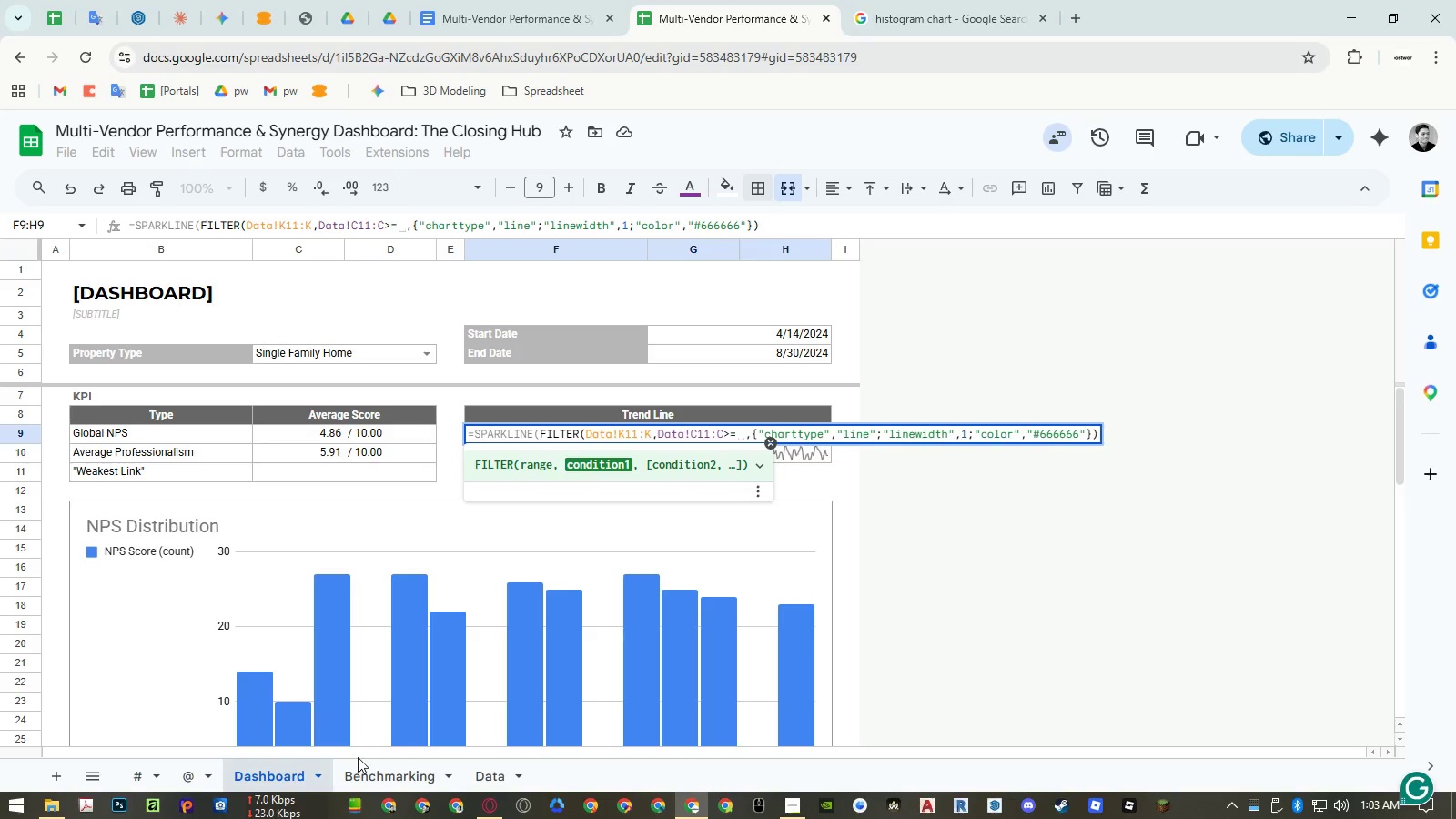 
left_click([359, 771])
 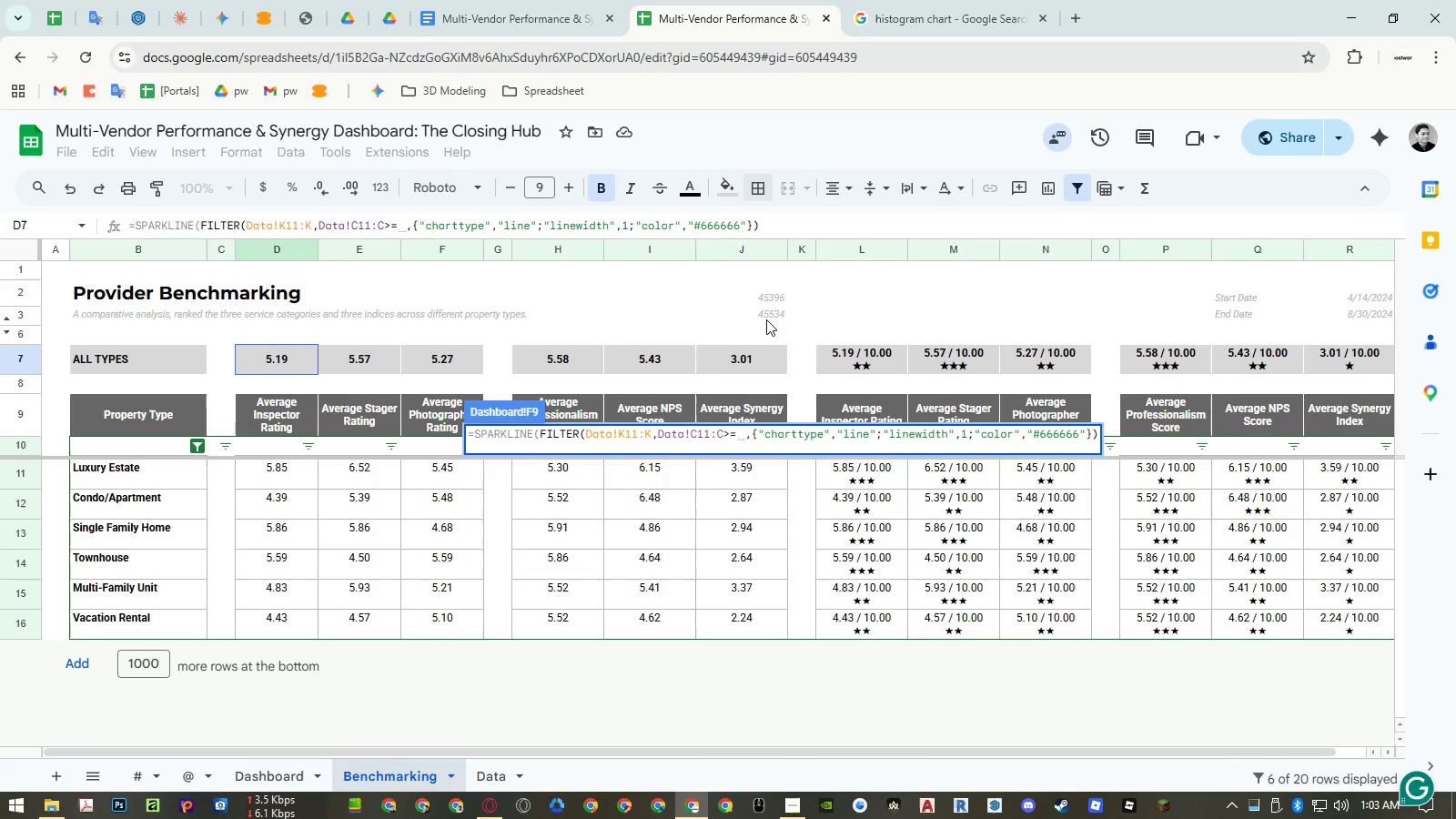 
left_click([766, 303])
 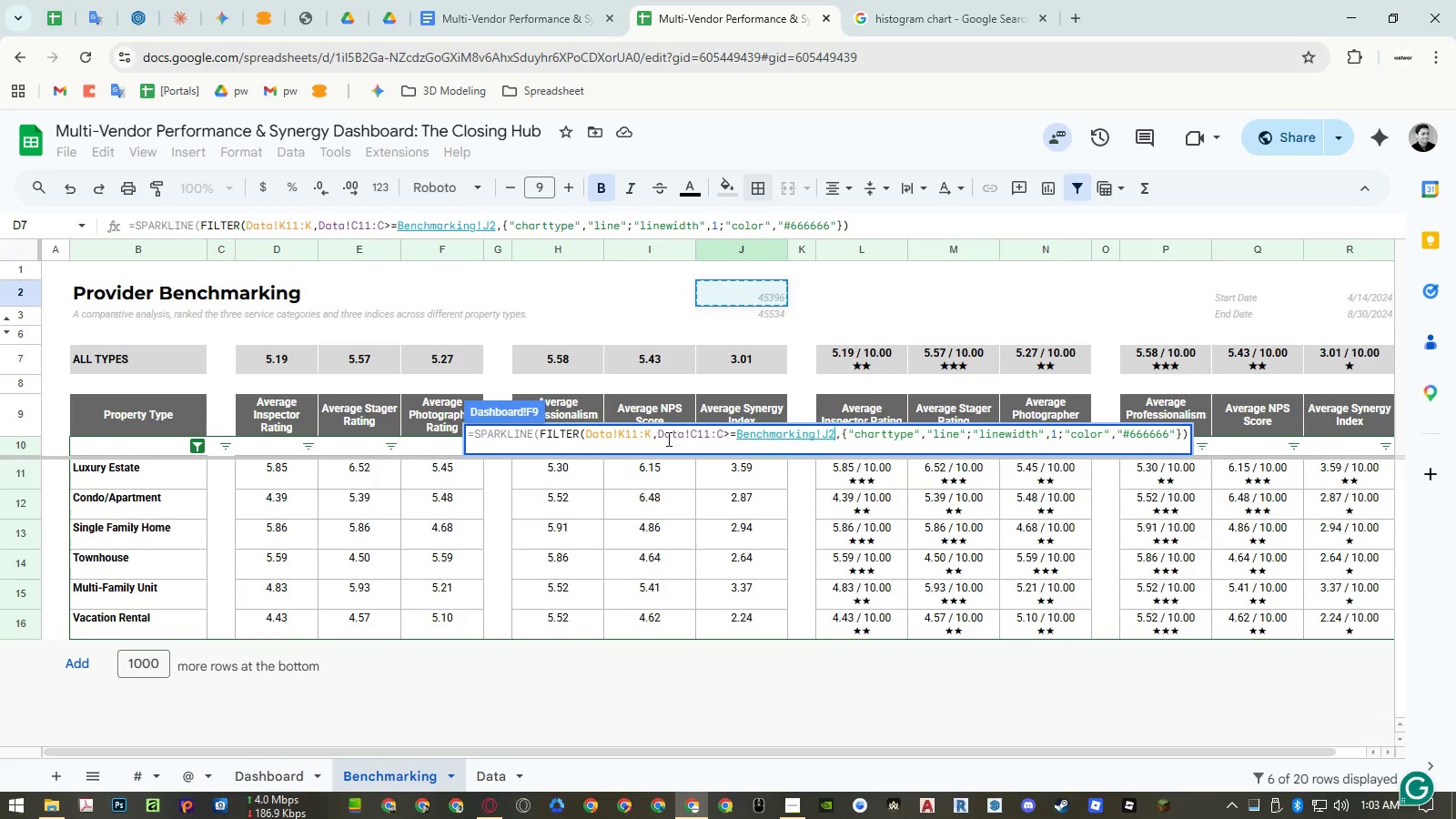 
hold_key(key=ShiftLeft, duration=0.64)
left_click([653, 437])
 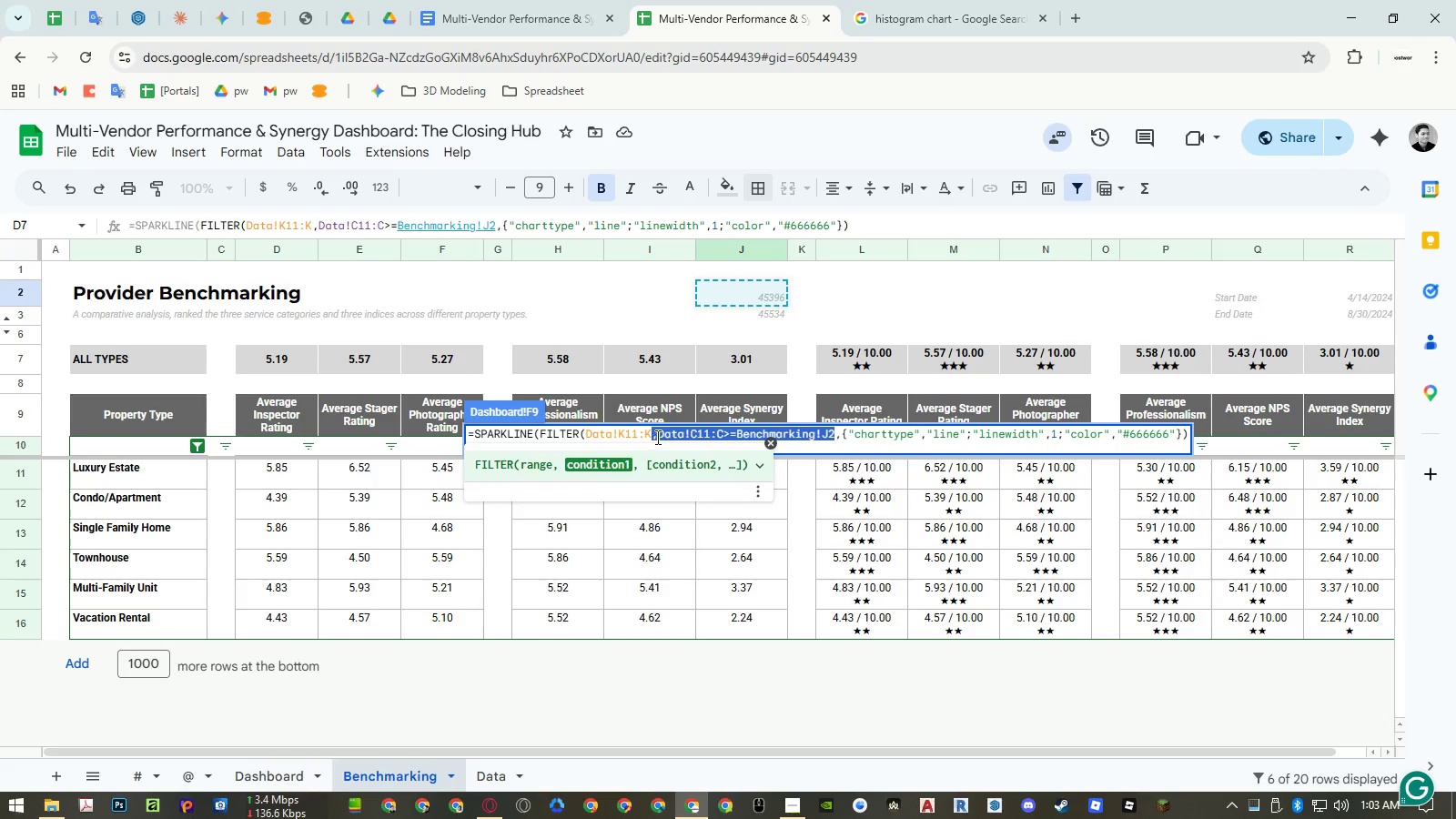 
key(Control+ControlLeft)
 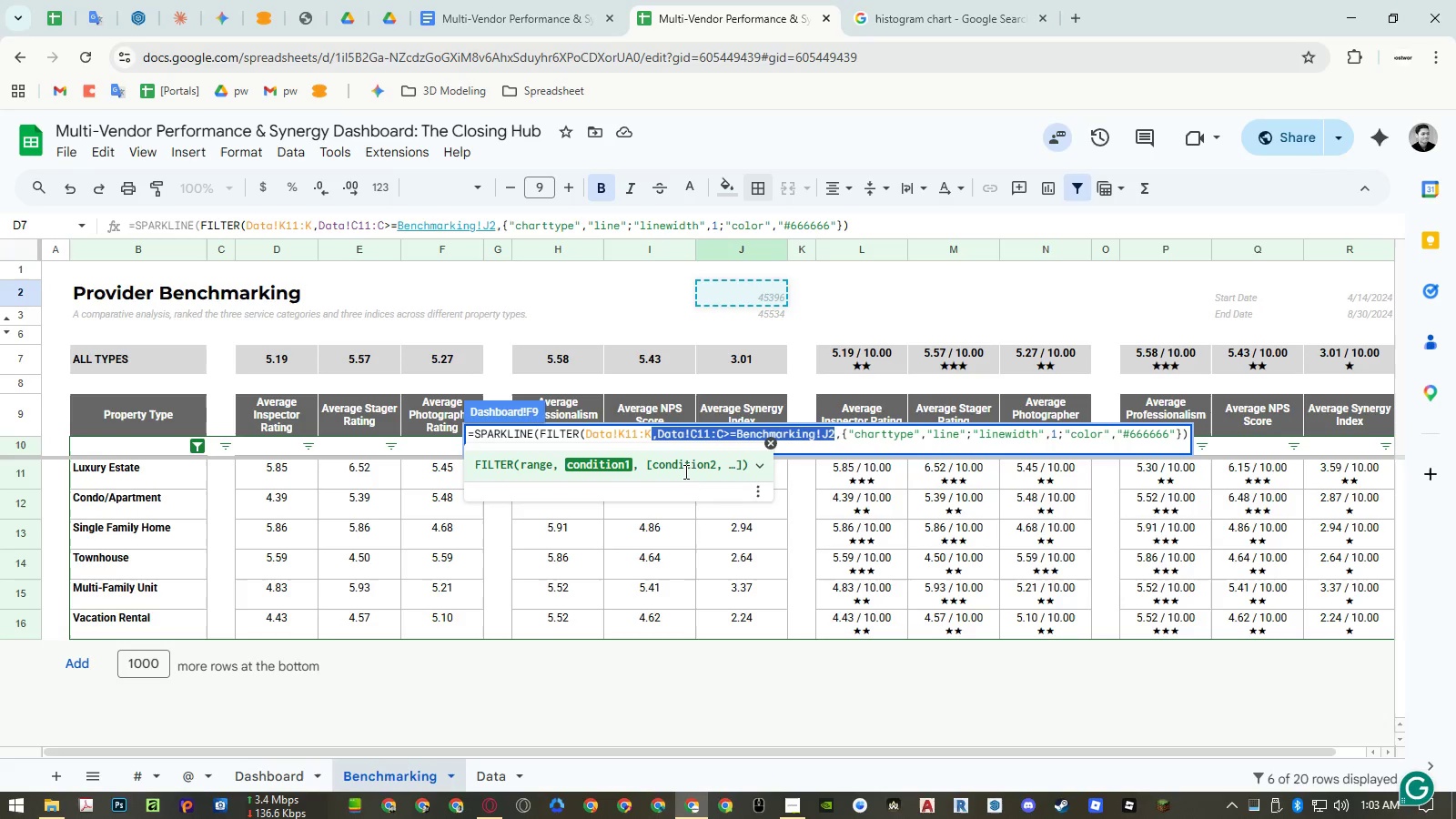 
key(Control+C)
 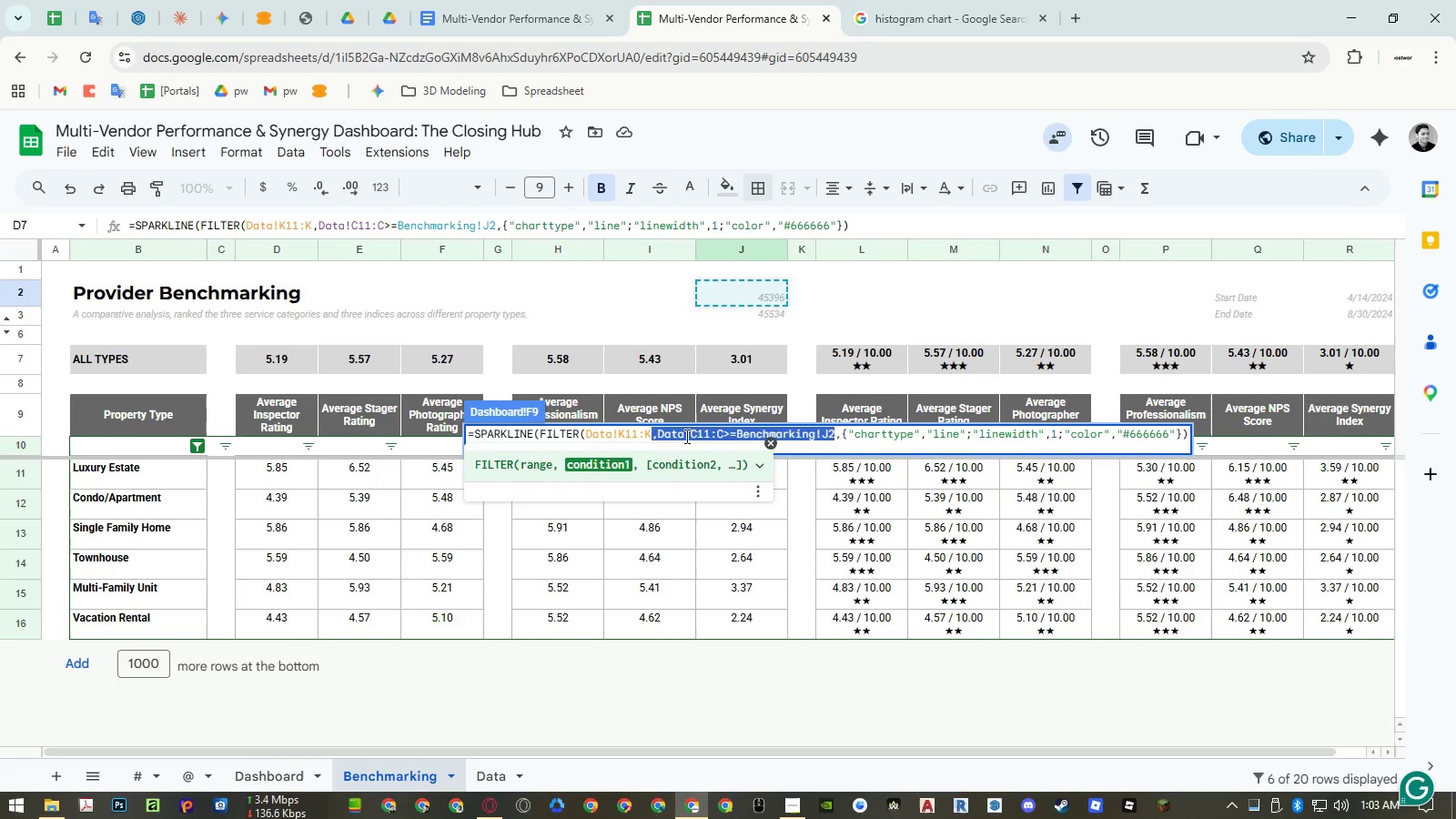 
key(Control+ControlLeft)
 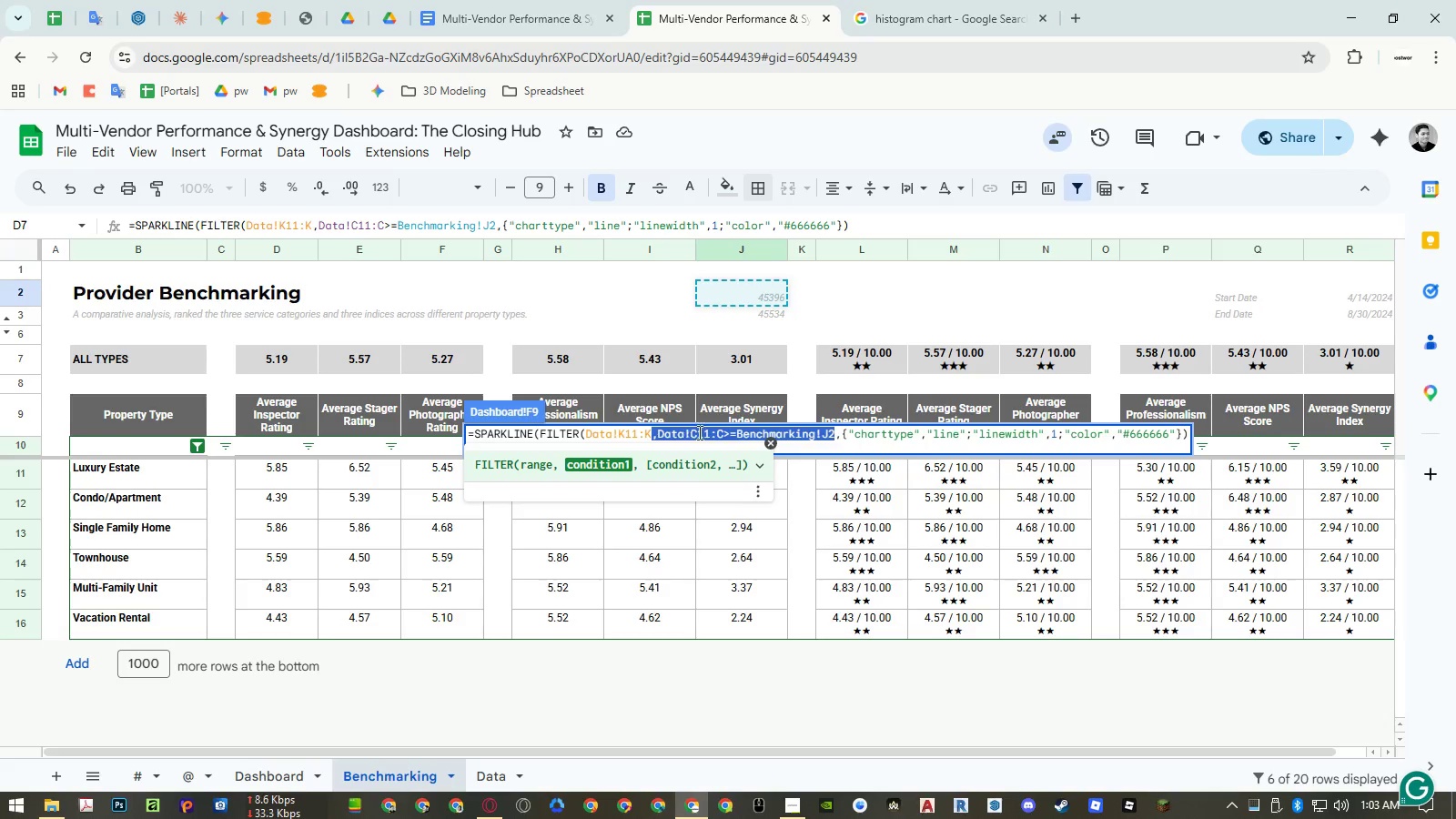 
key(Control+V)
 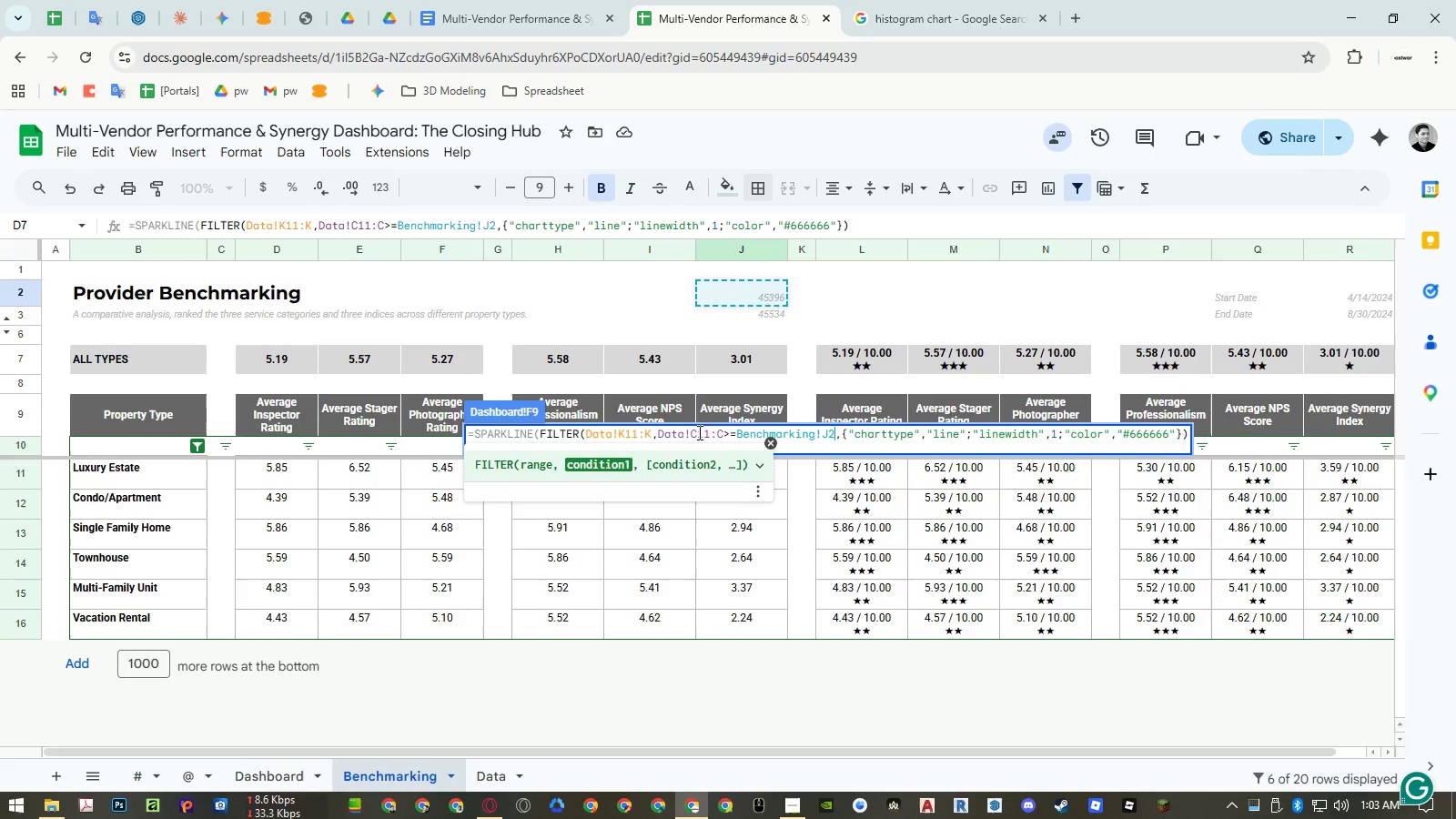 
key(Control+ControlLeft)
 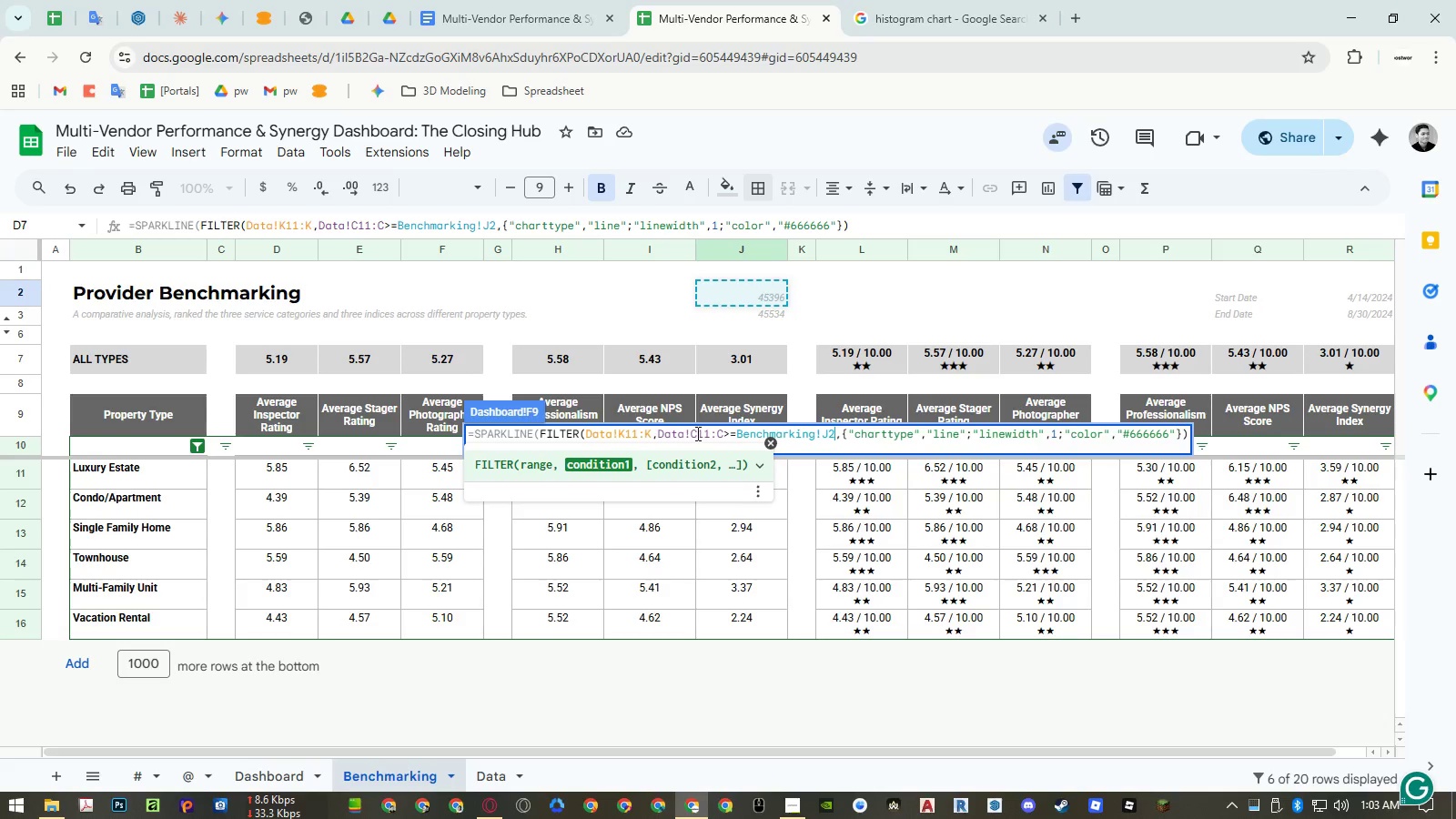 
key(Control+V)
 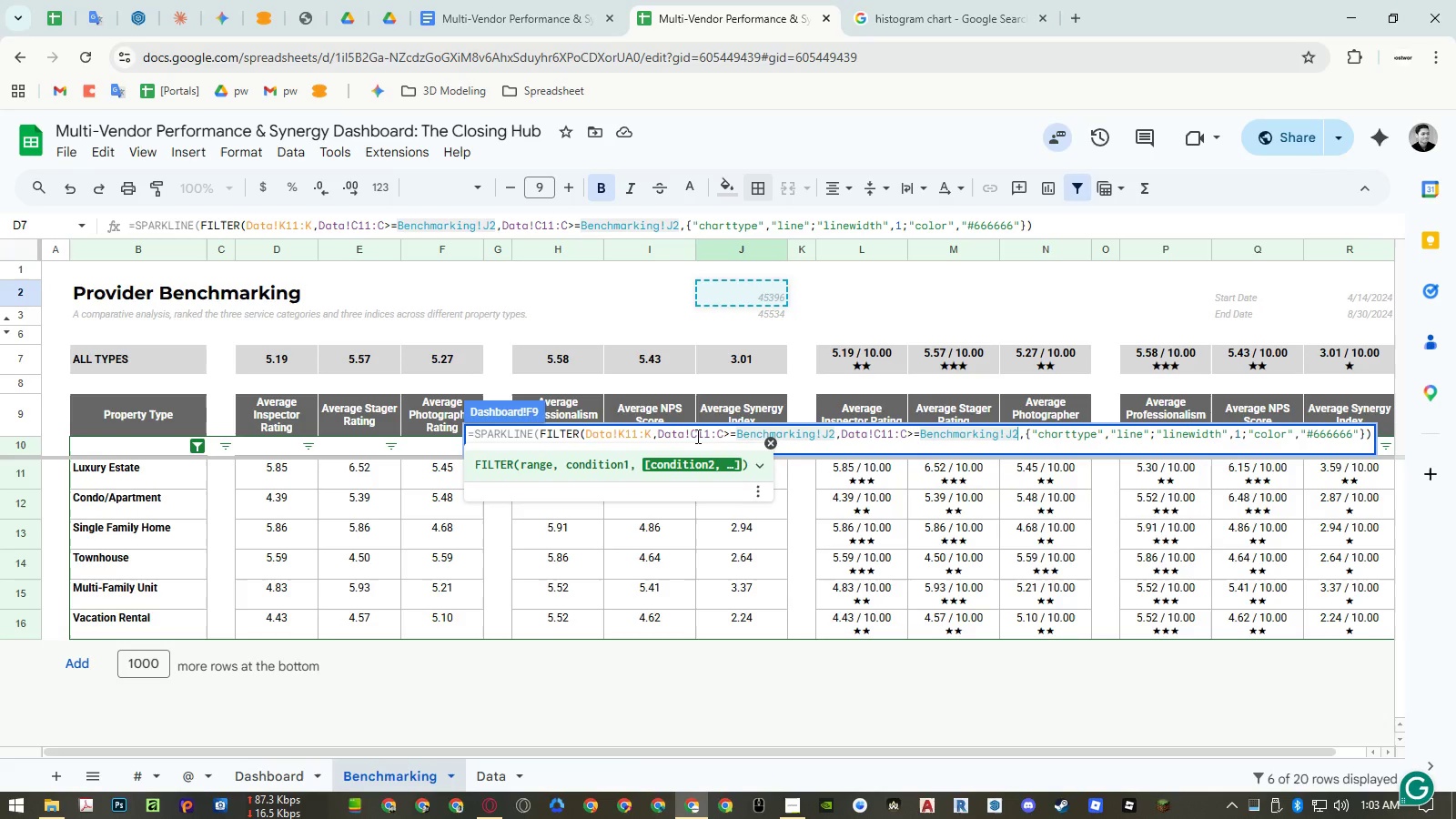 
key(Shift+0)
 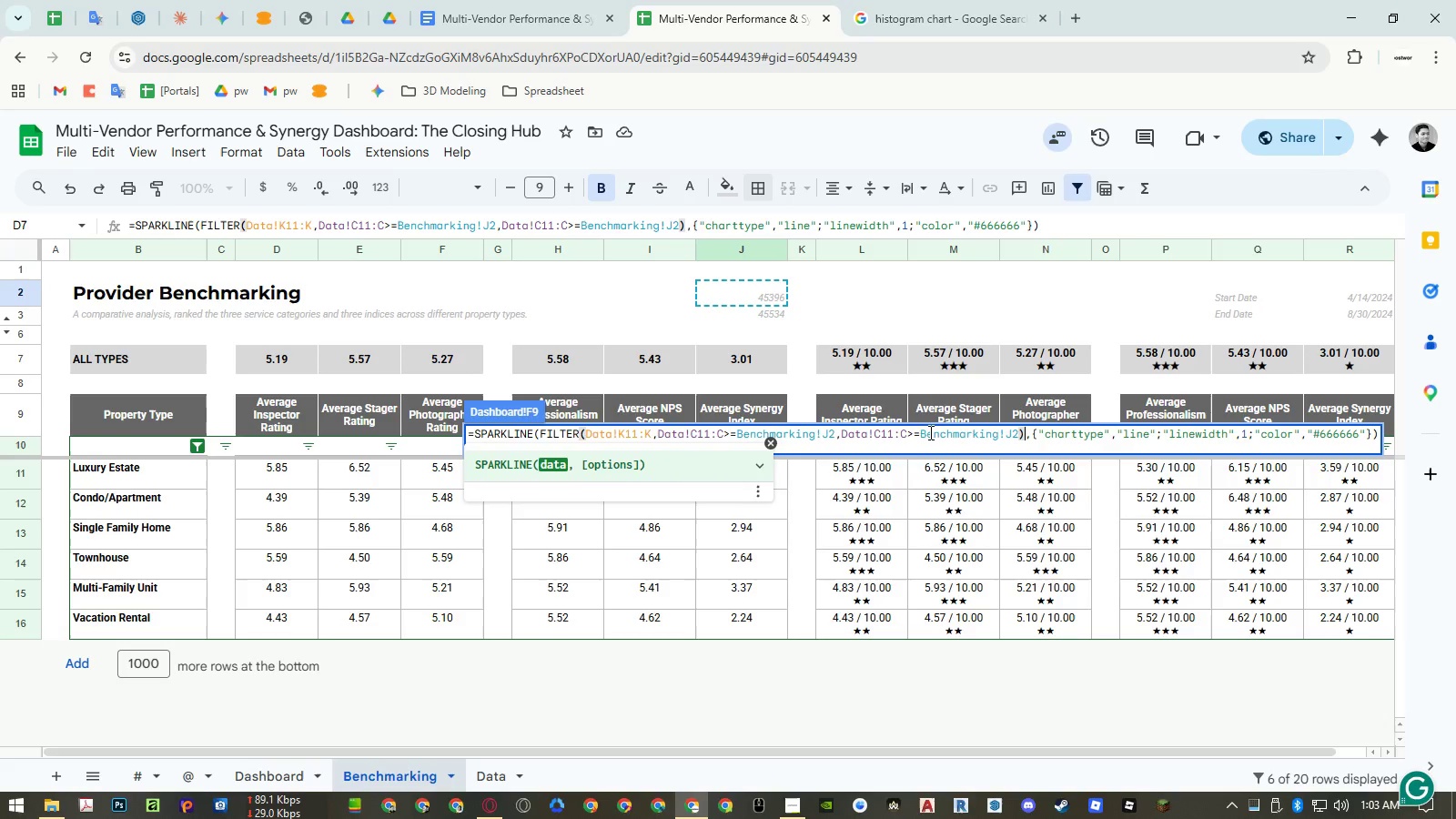 
left_click_drag(start_coordinate=[912, 435], to_coordinate=[907, 436])
 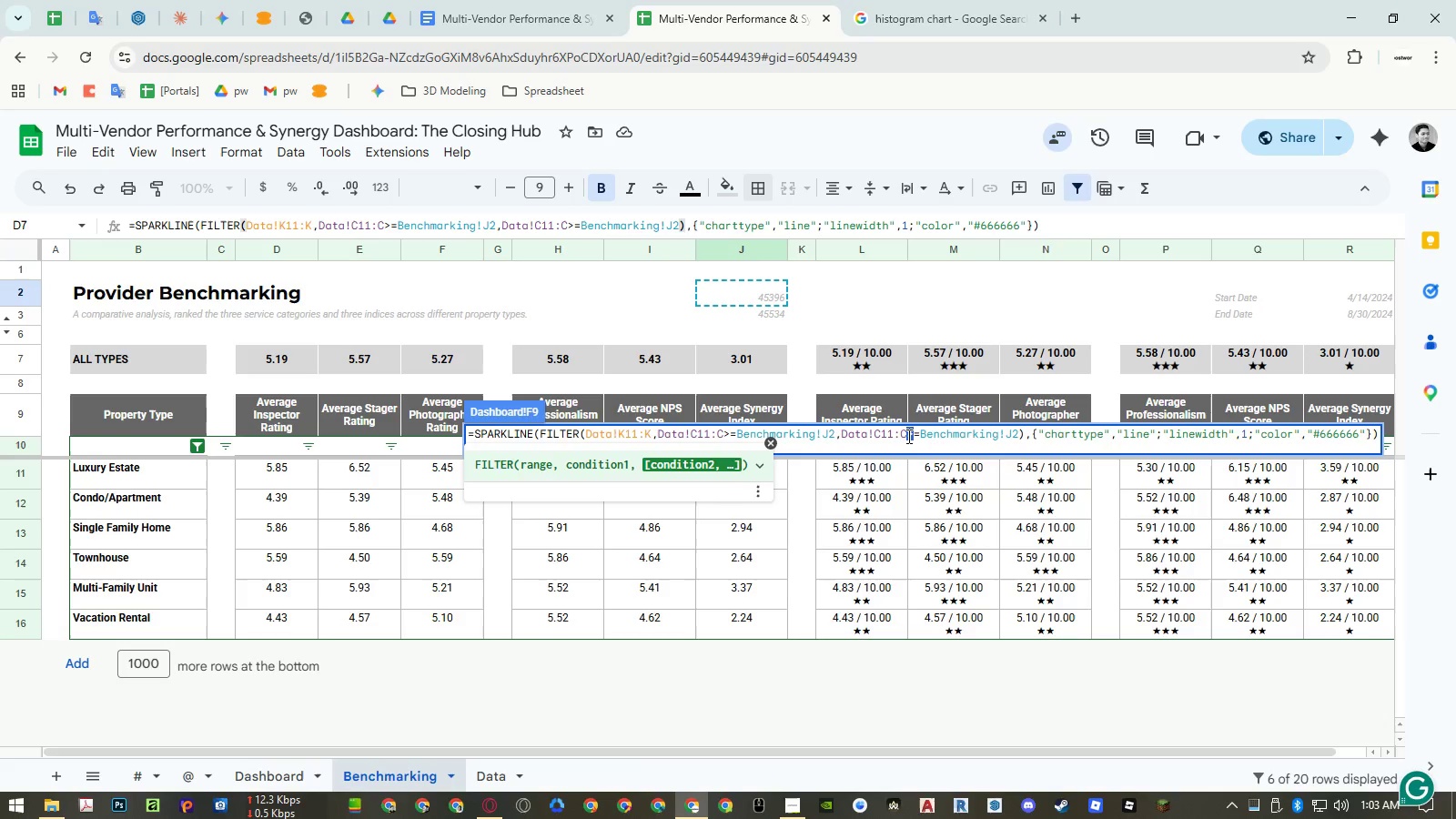 
key(Shift+Comma)
 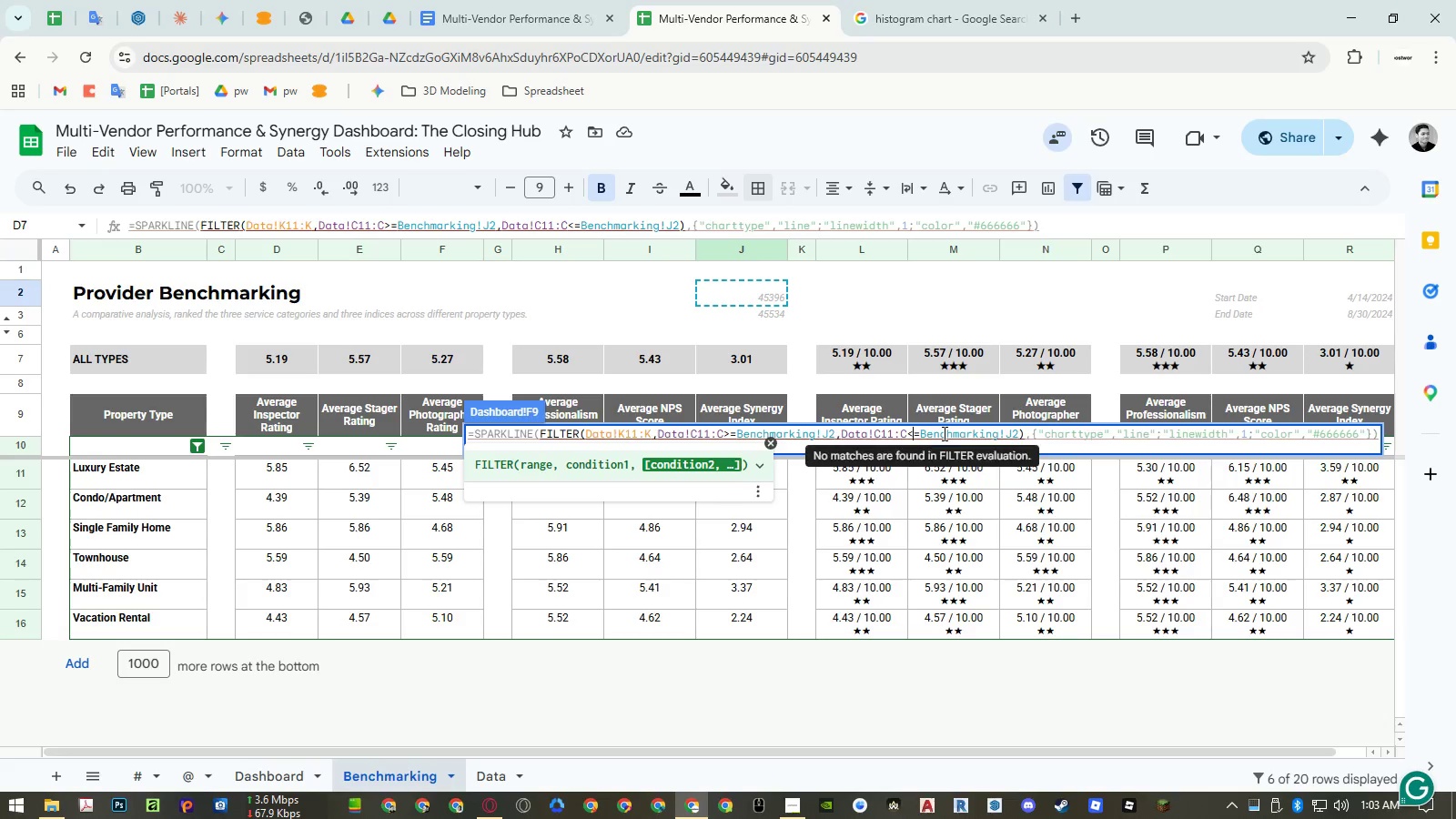 
double_click([943, 433])
 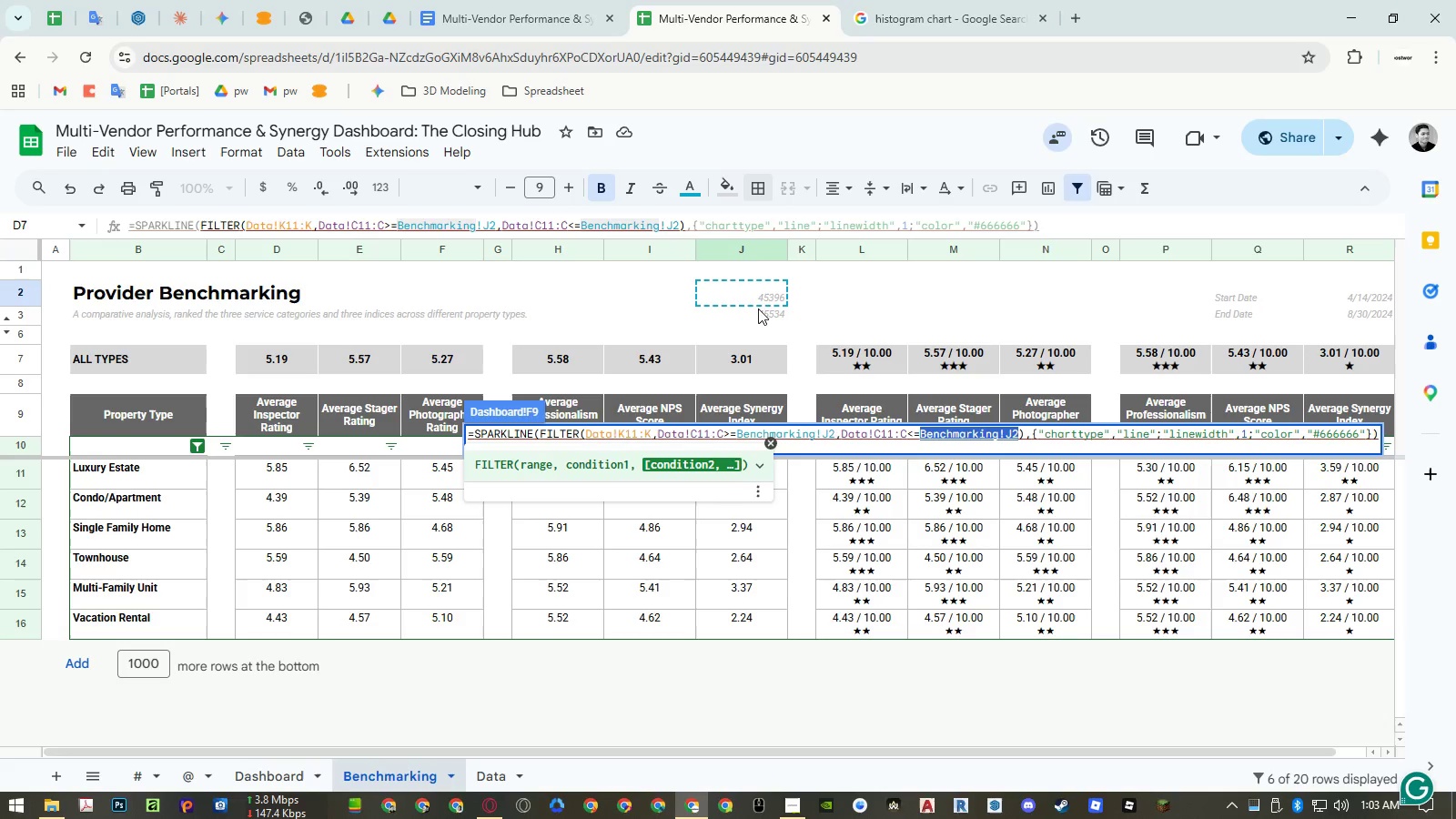 
key(Backspace)
 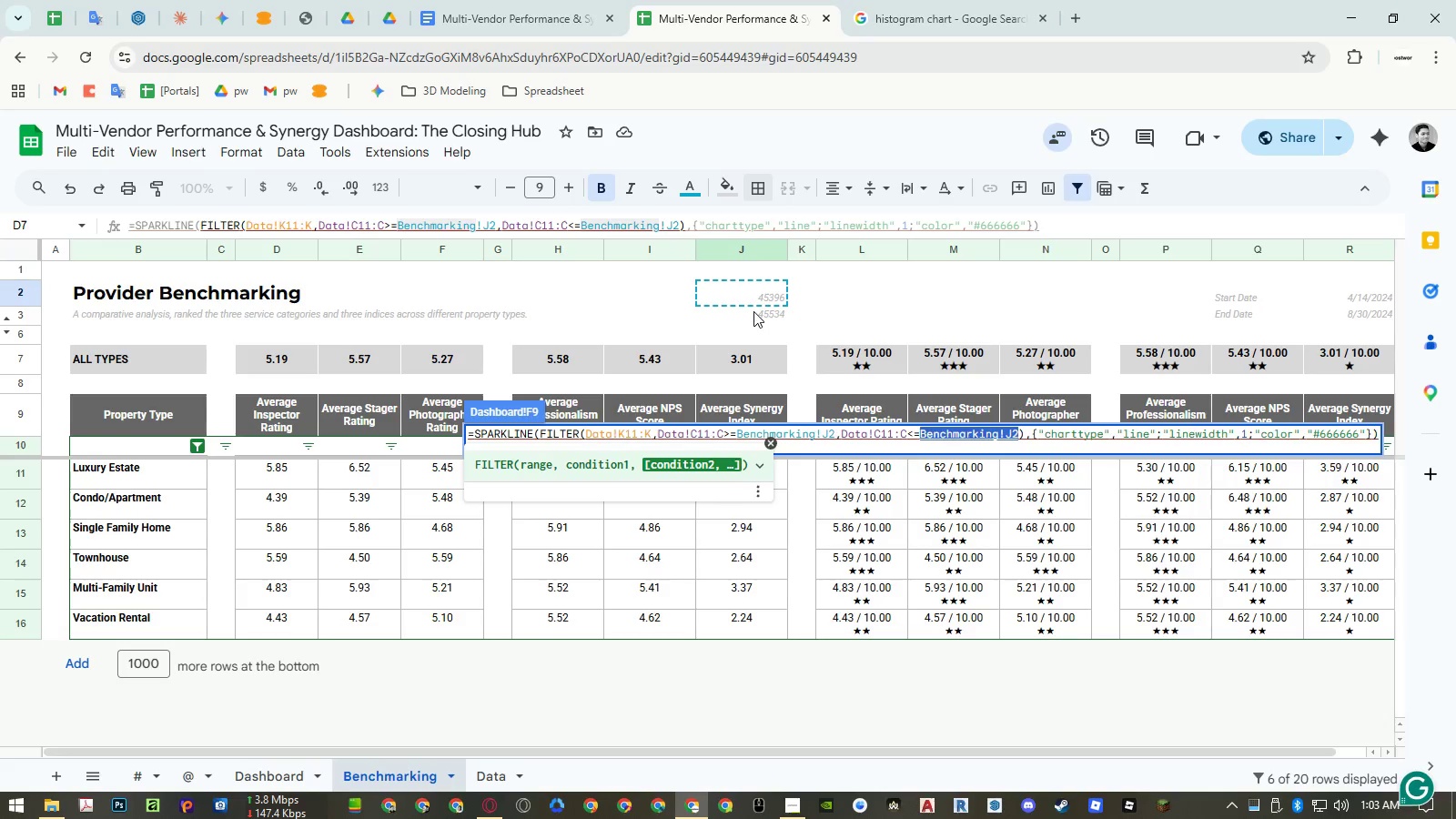 
left_click([753, 311])
 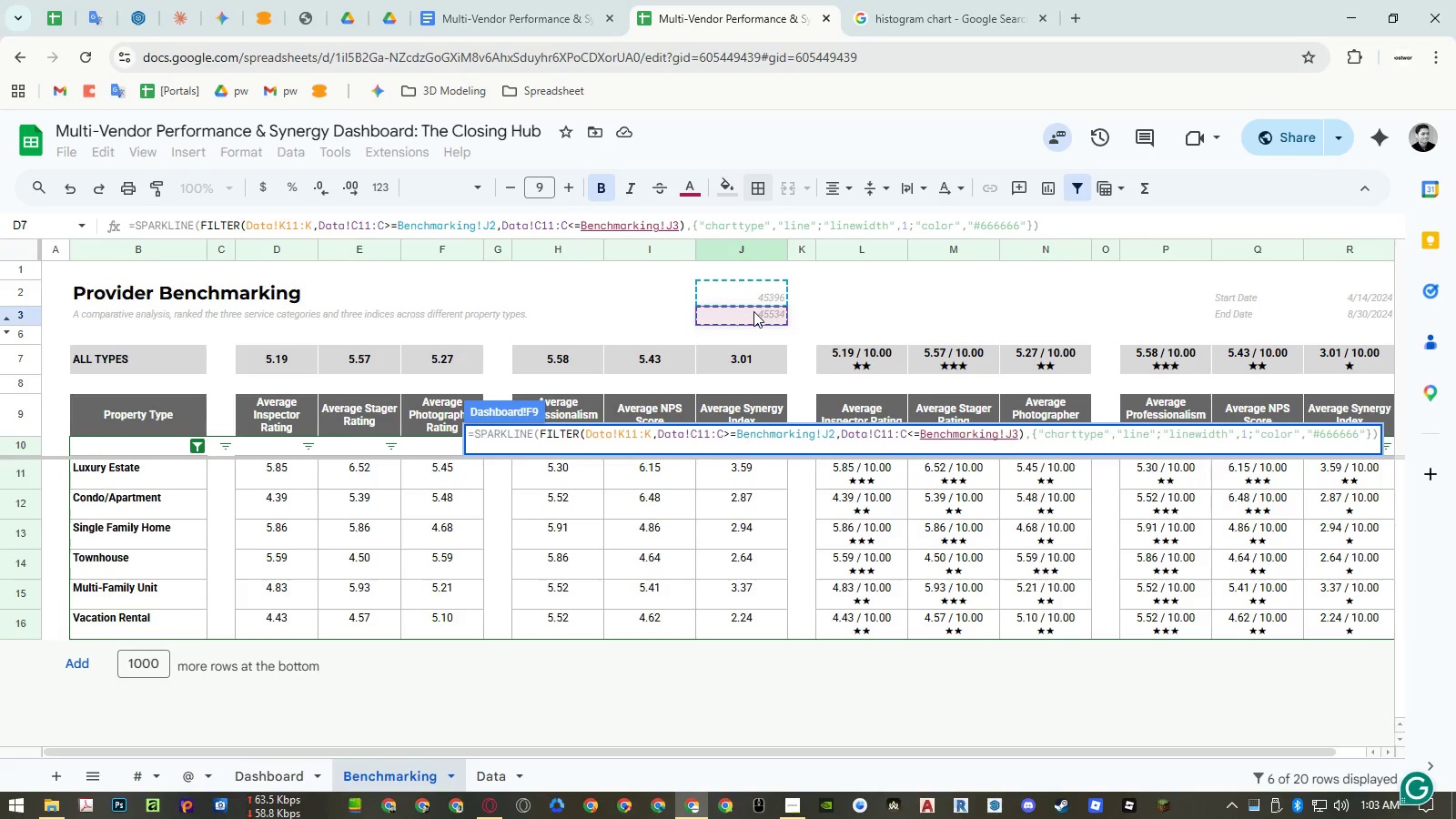 
key(F4)
 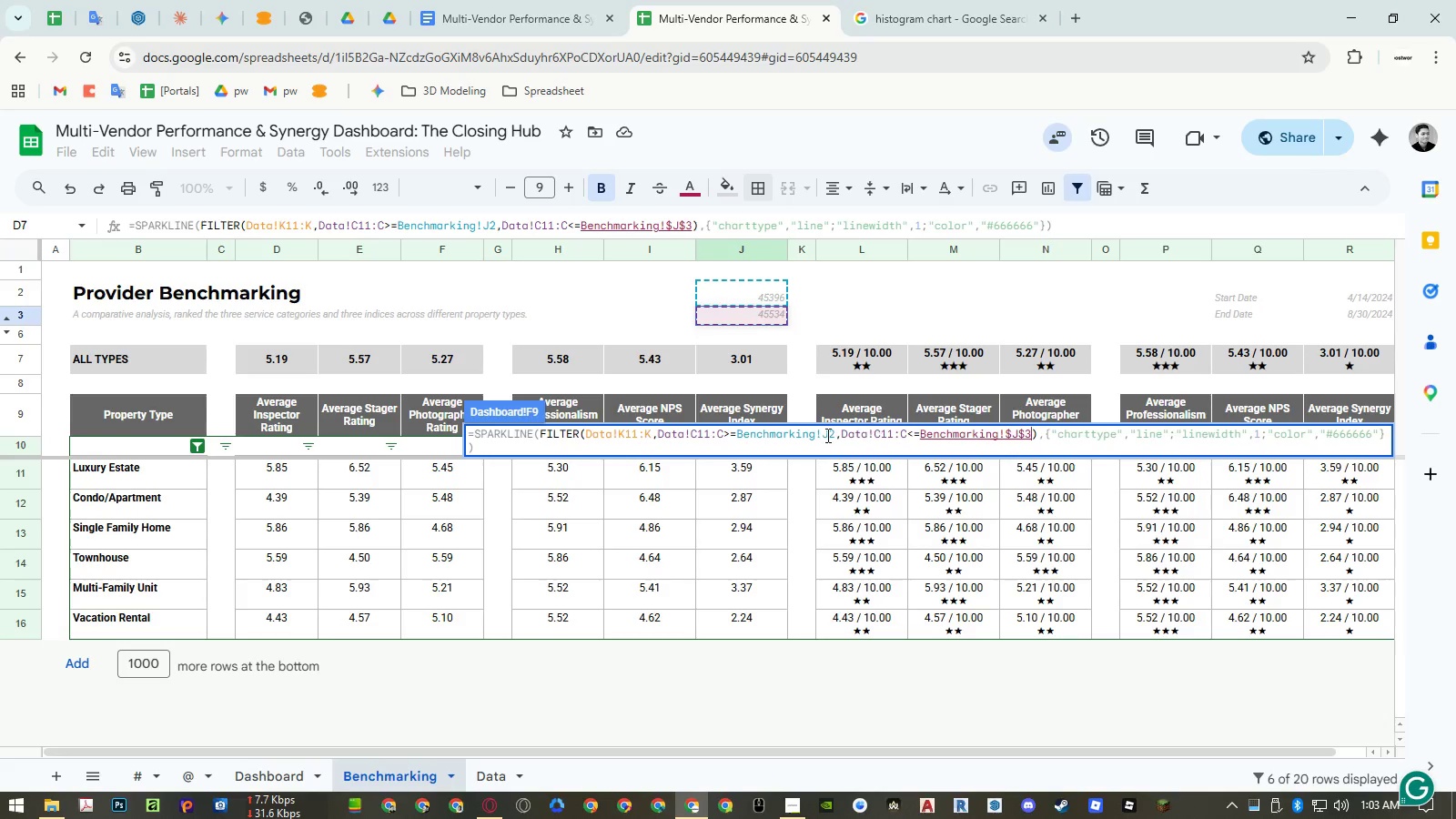 
left_click([818, 434])
 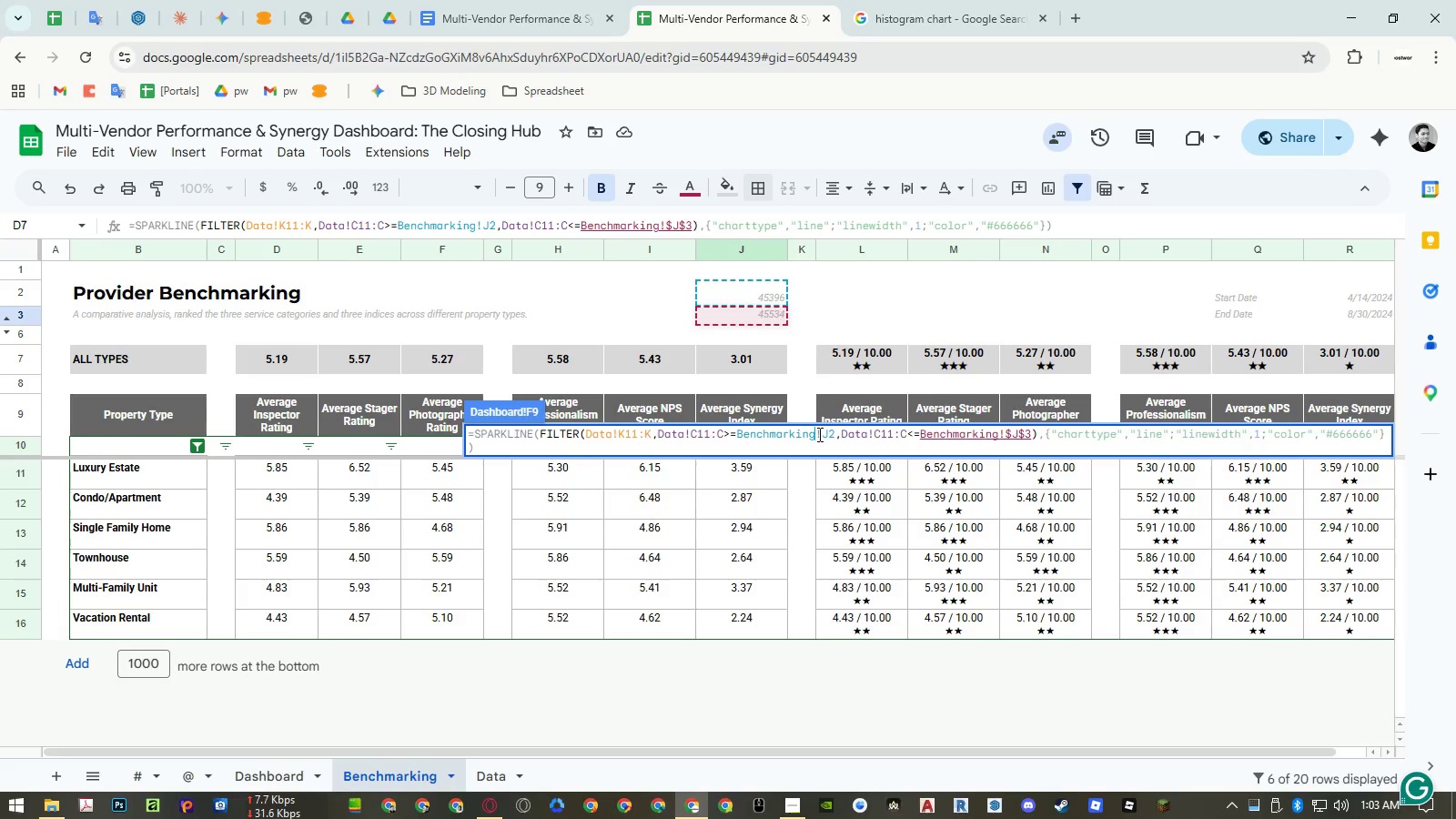 
key(F4)
 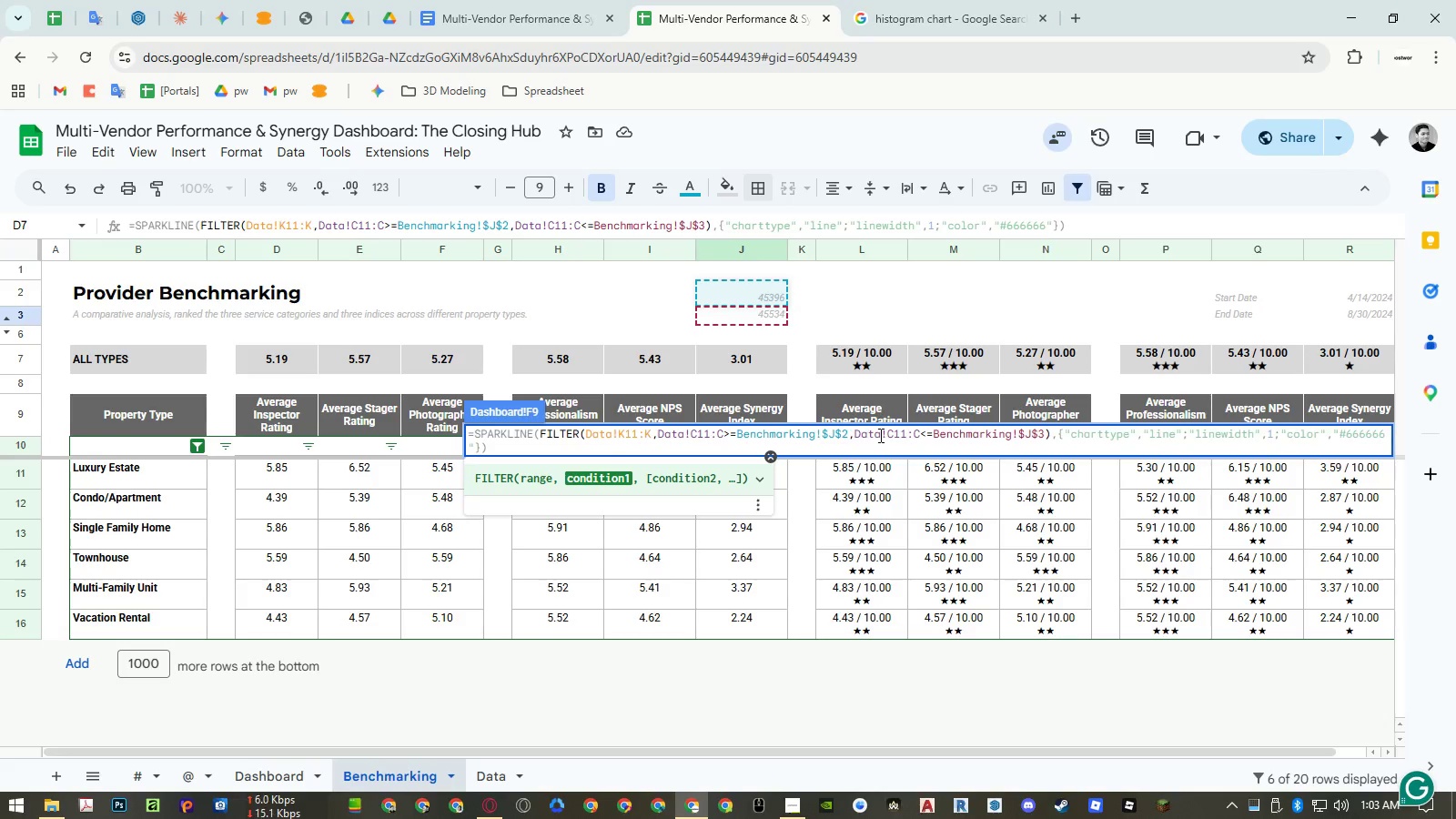 
left_click([879, 435])
 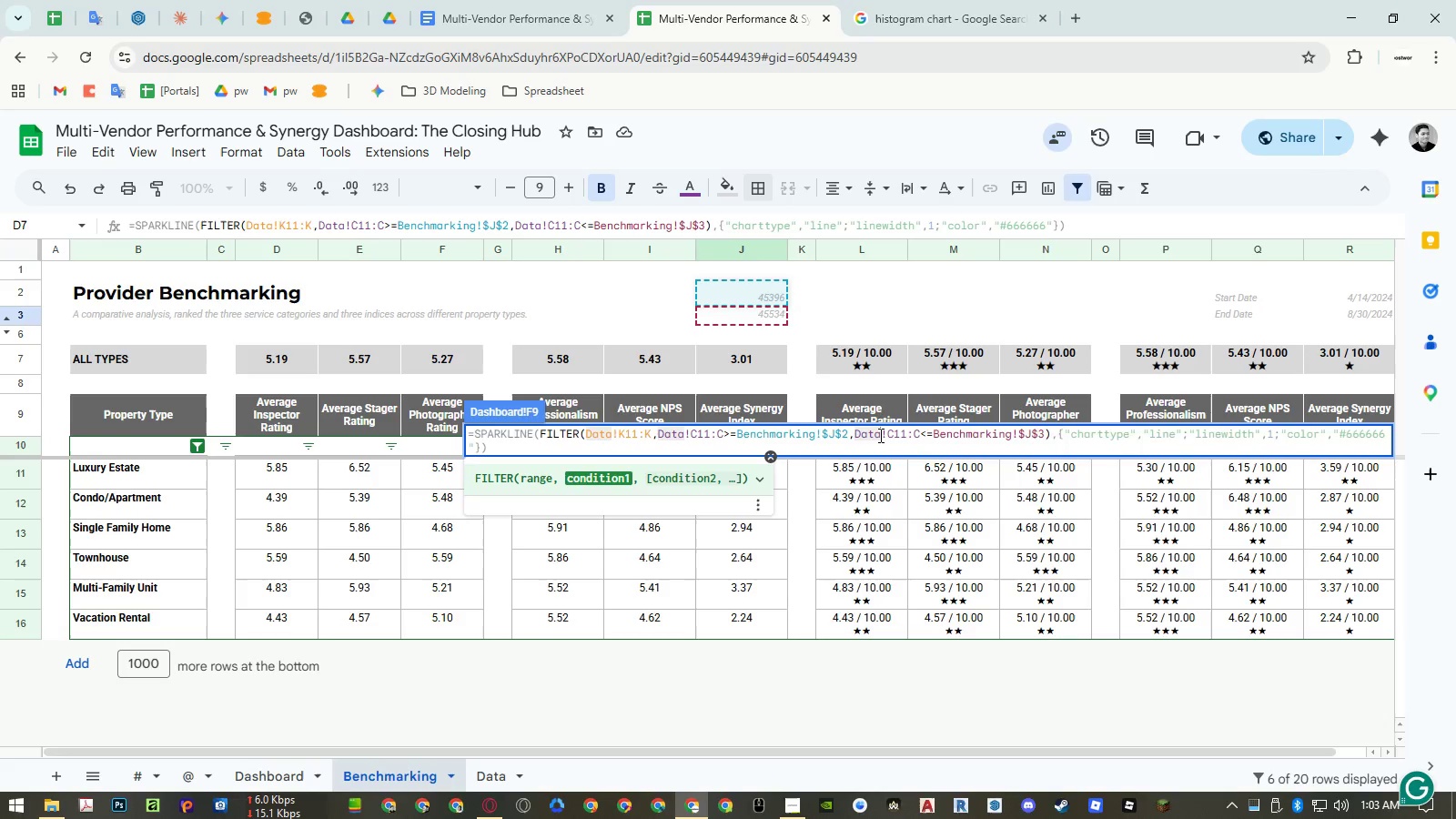 
key(F4)
 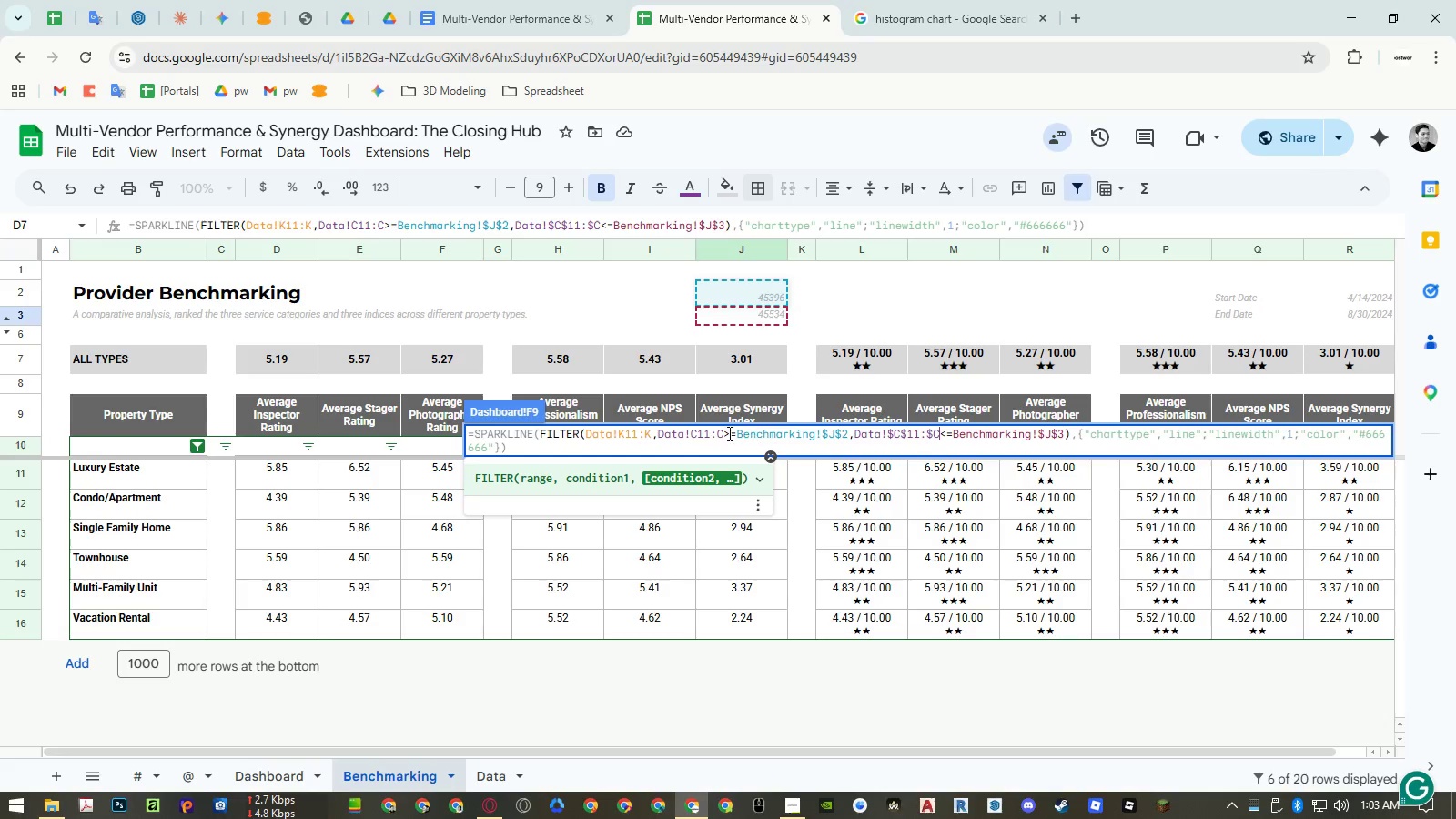 
left_click([710, 433])
 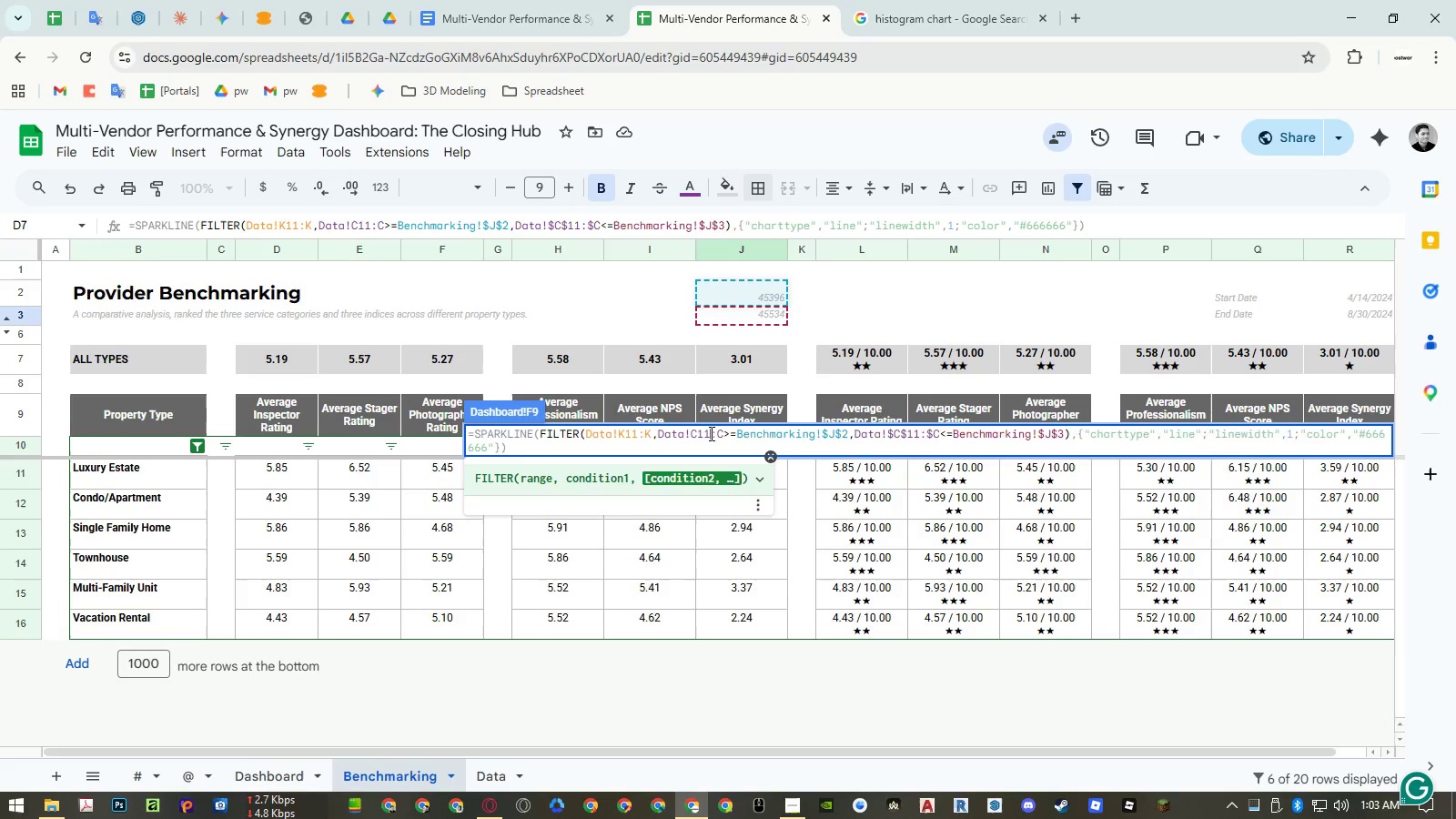 
key(F4)
 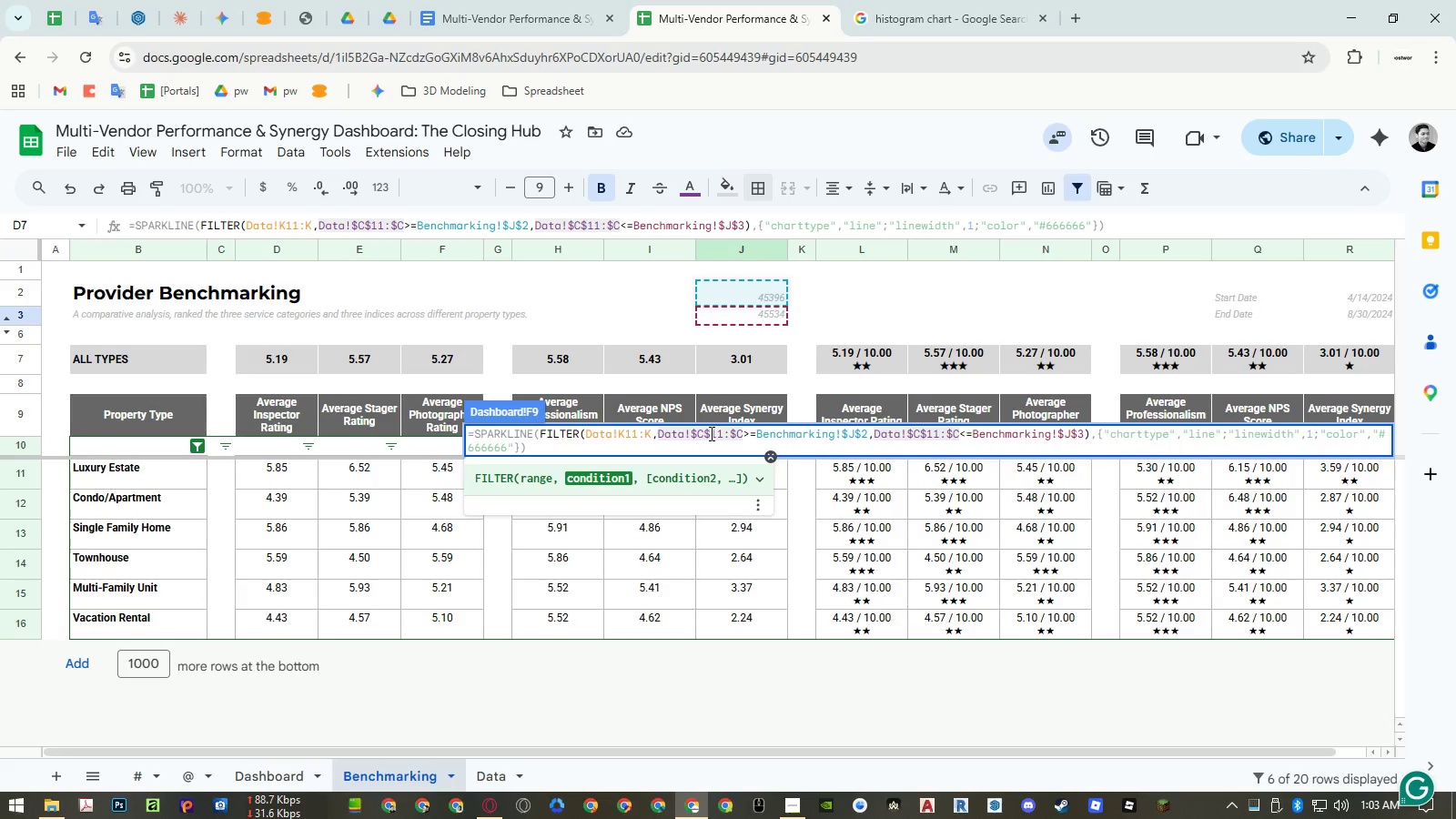 
key(Enter)
 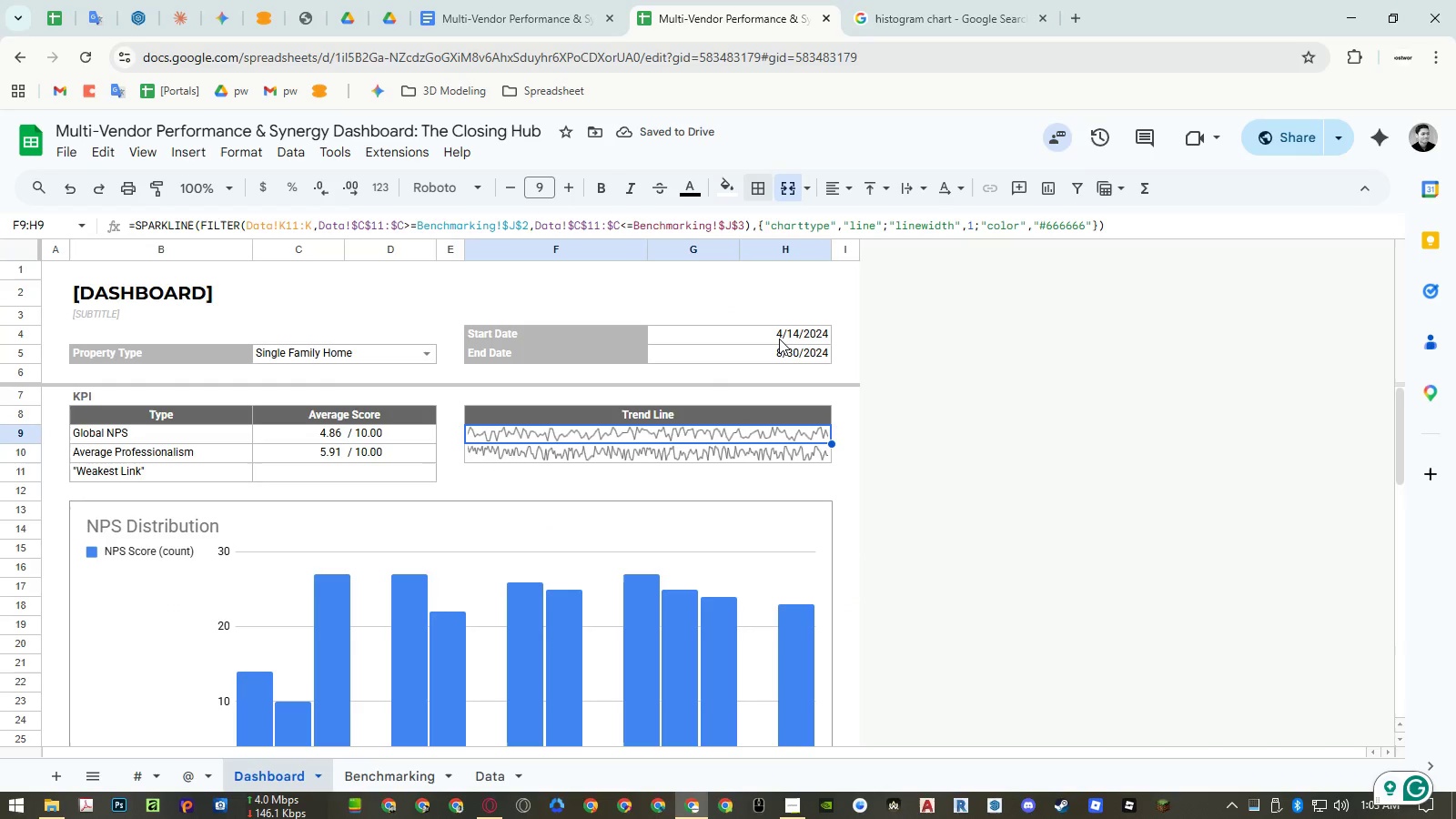 
double_click([779, 339])
 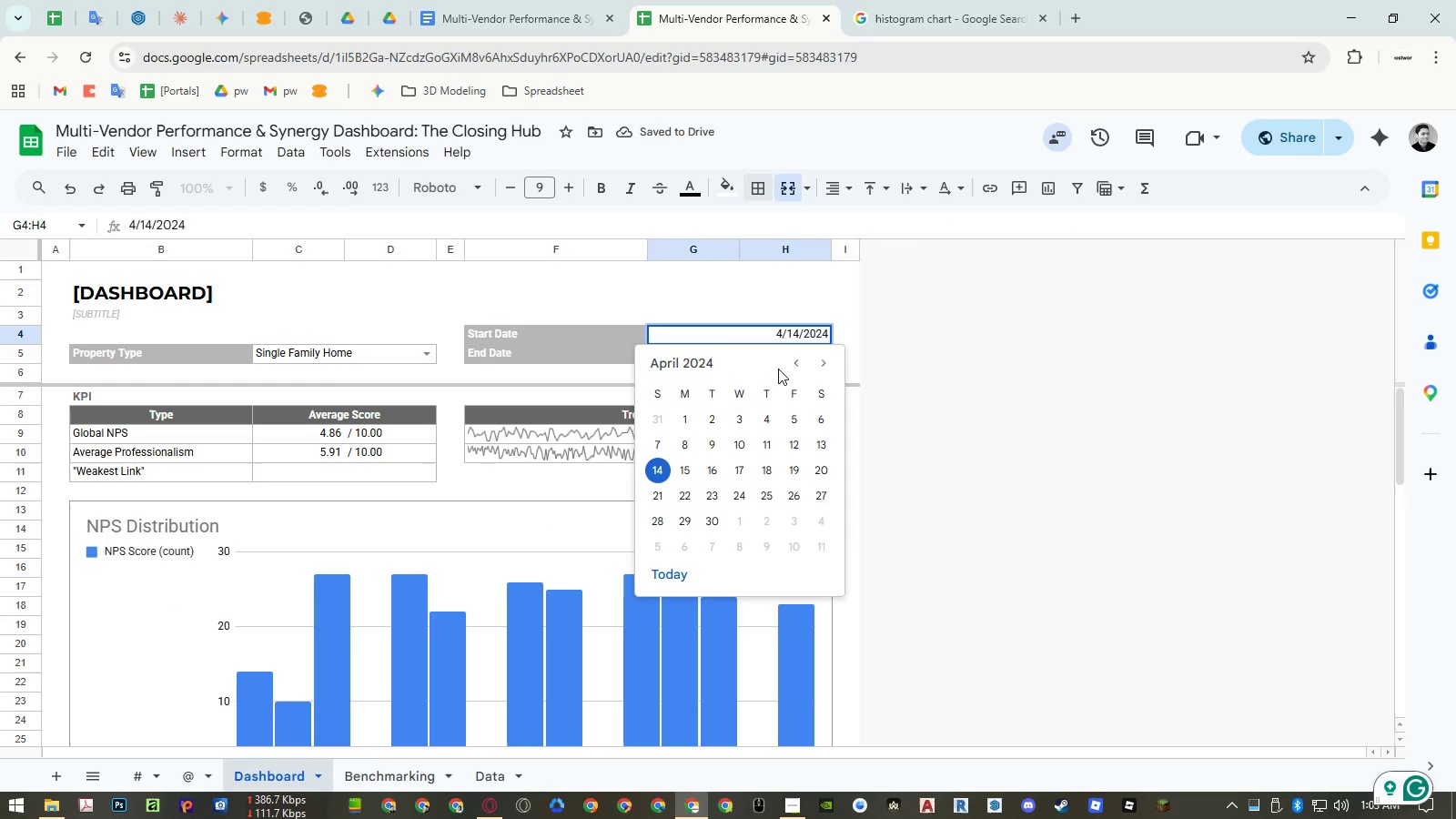 
double_click([795, 366])
 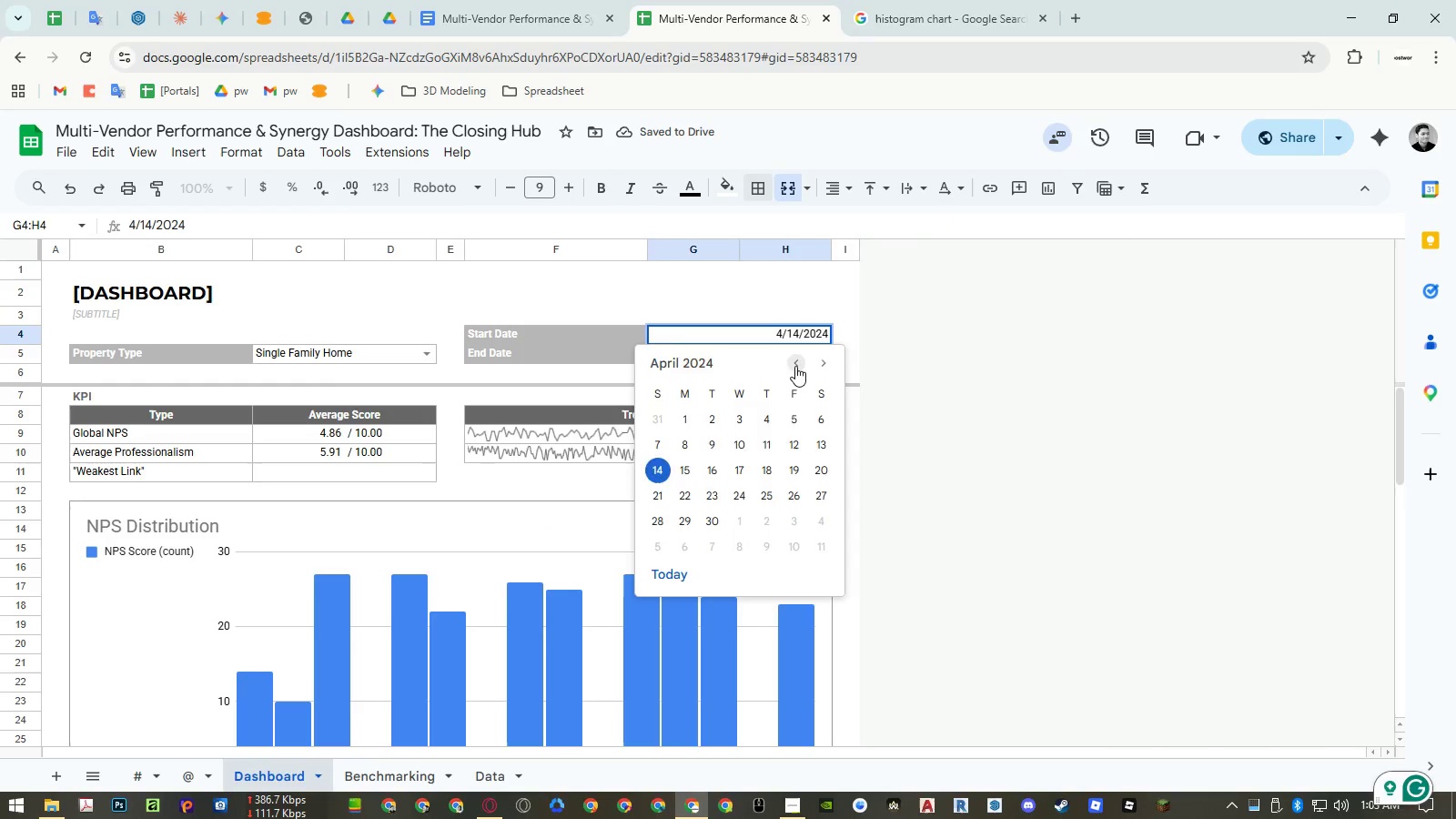 
triple_click([795, 366])
 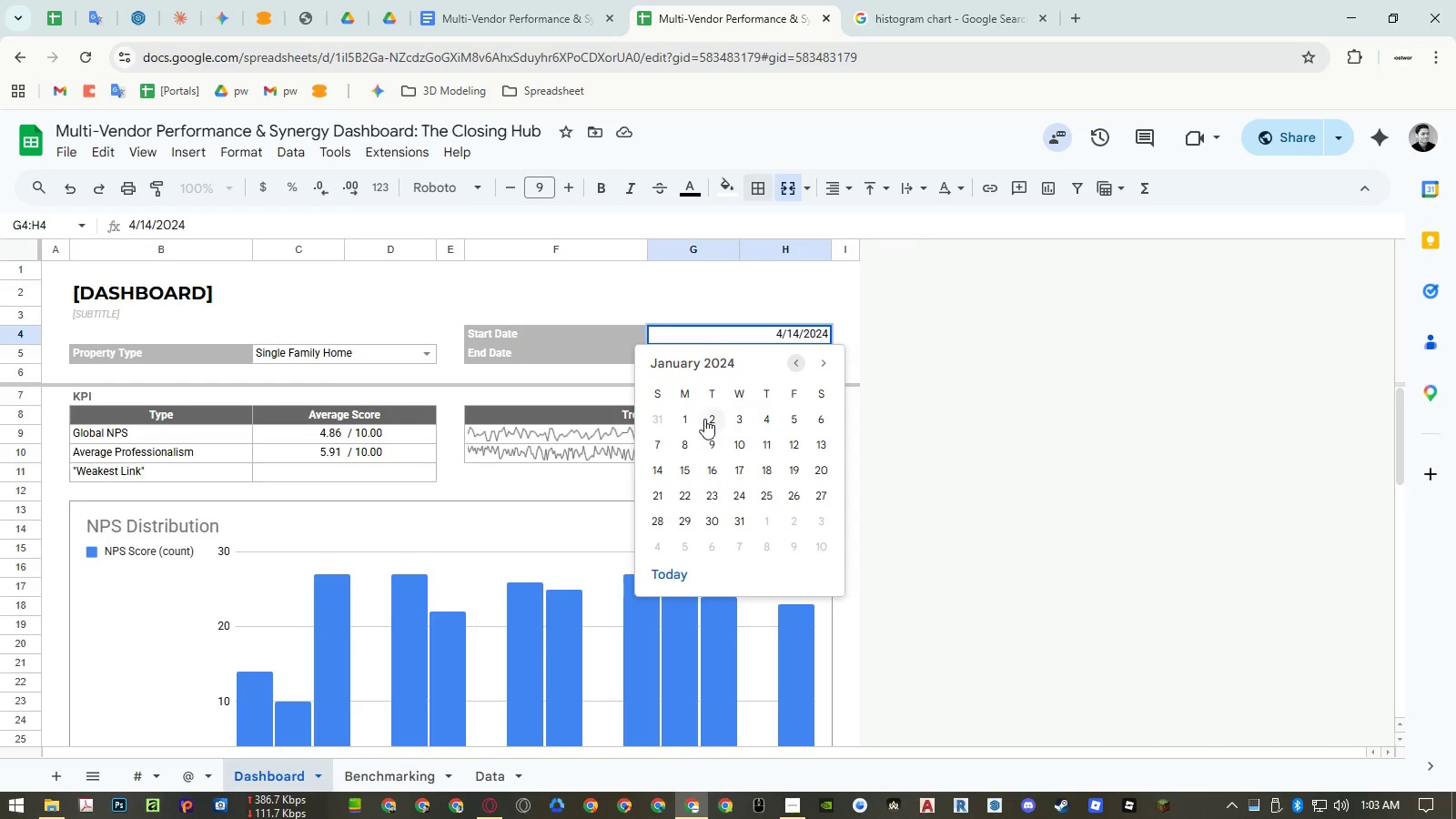 
left_click([690, 419])
 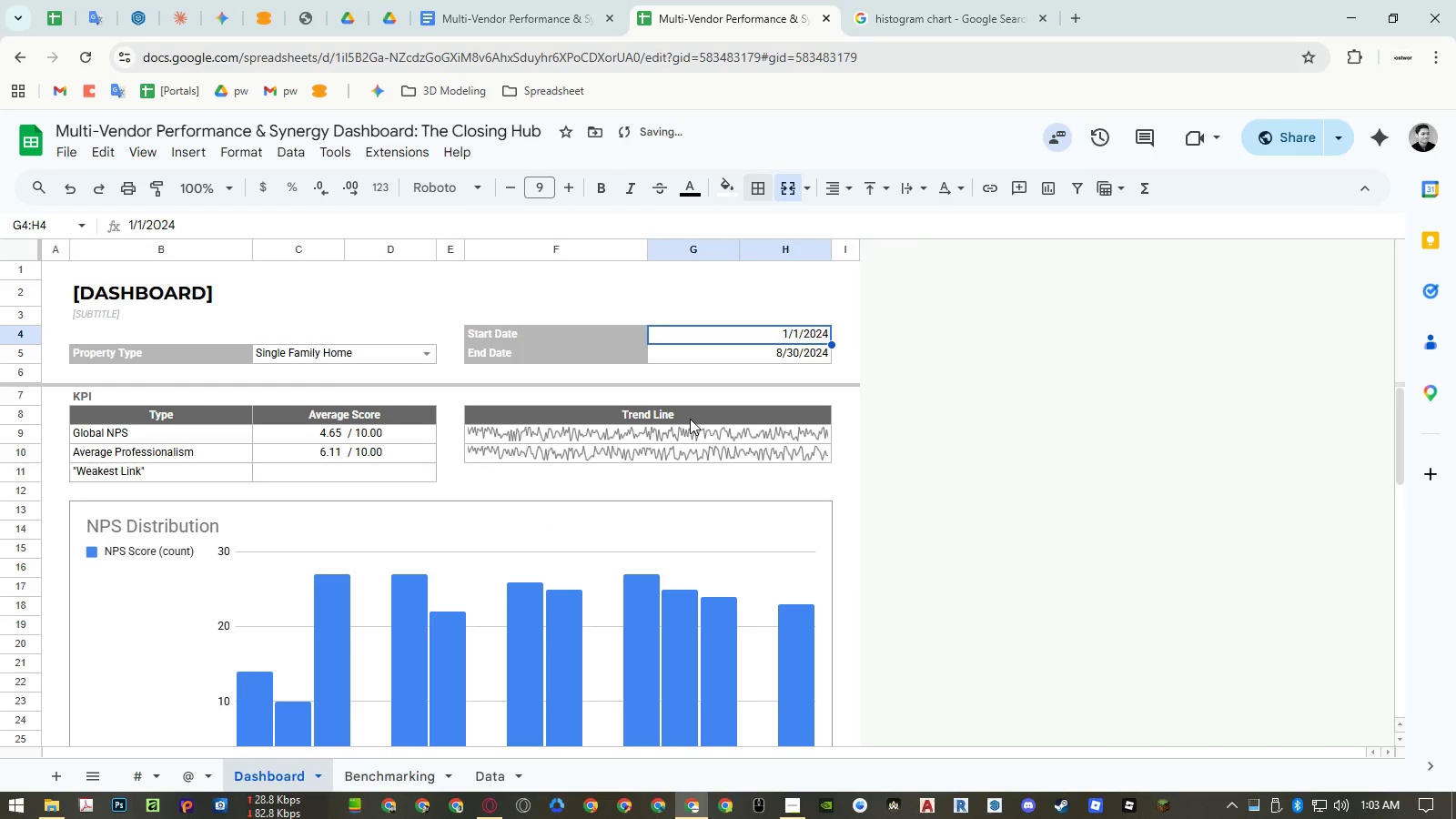 
key(Control+Z)
 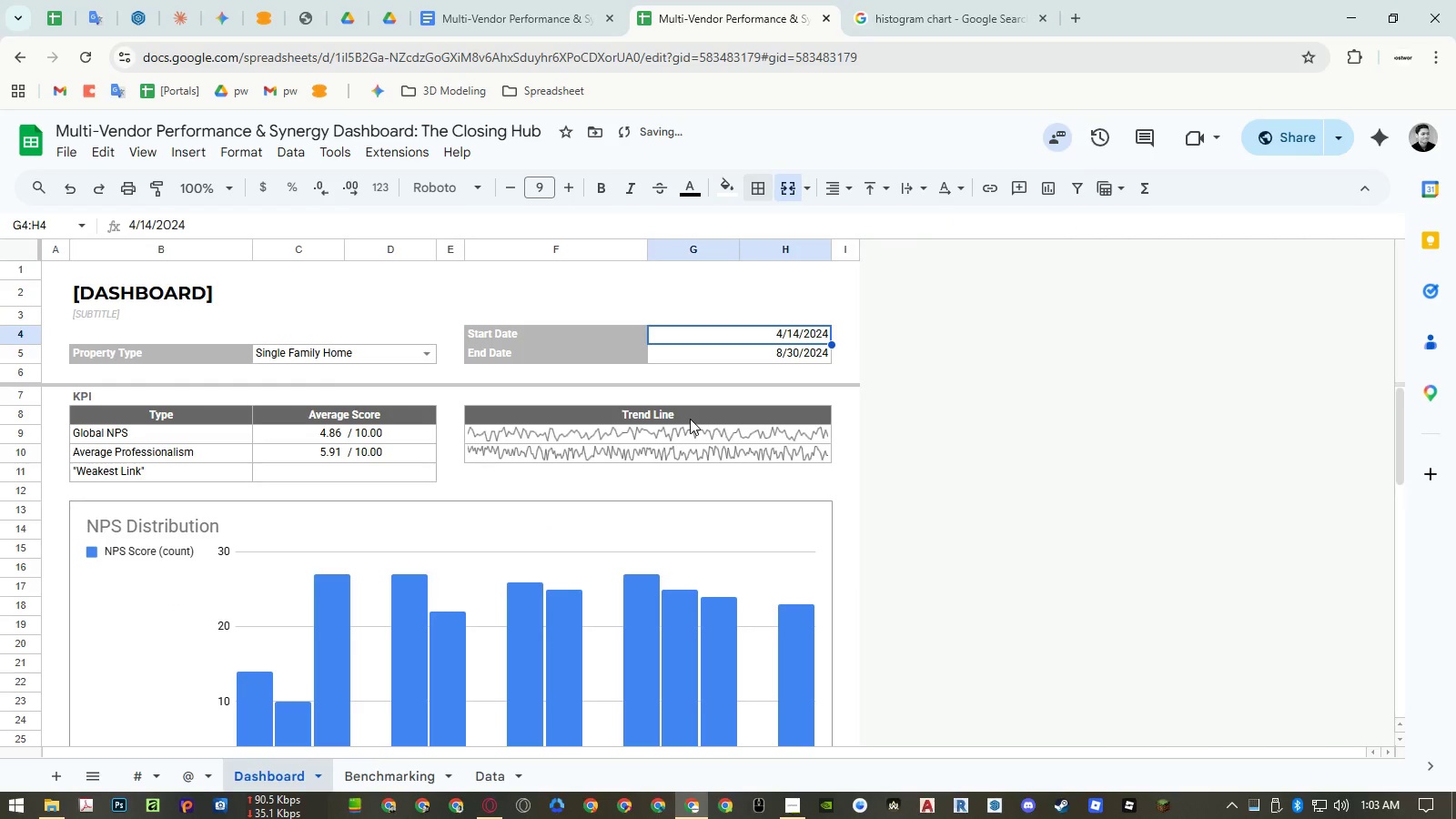 
key(Control+Y)
 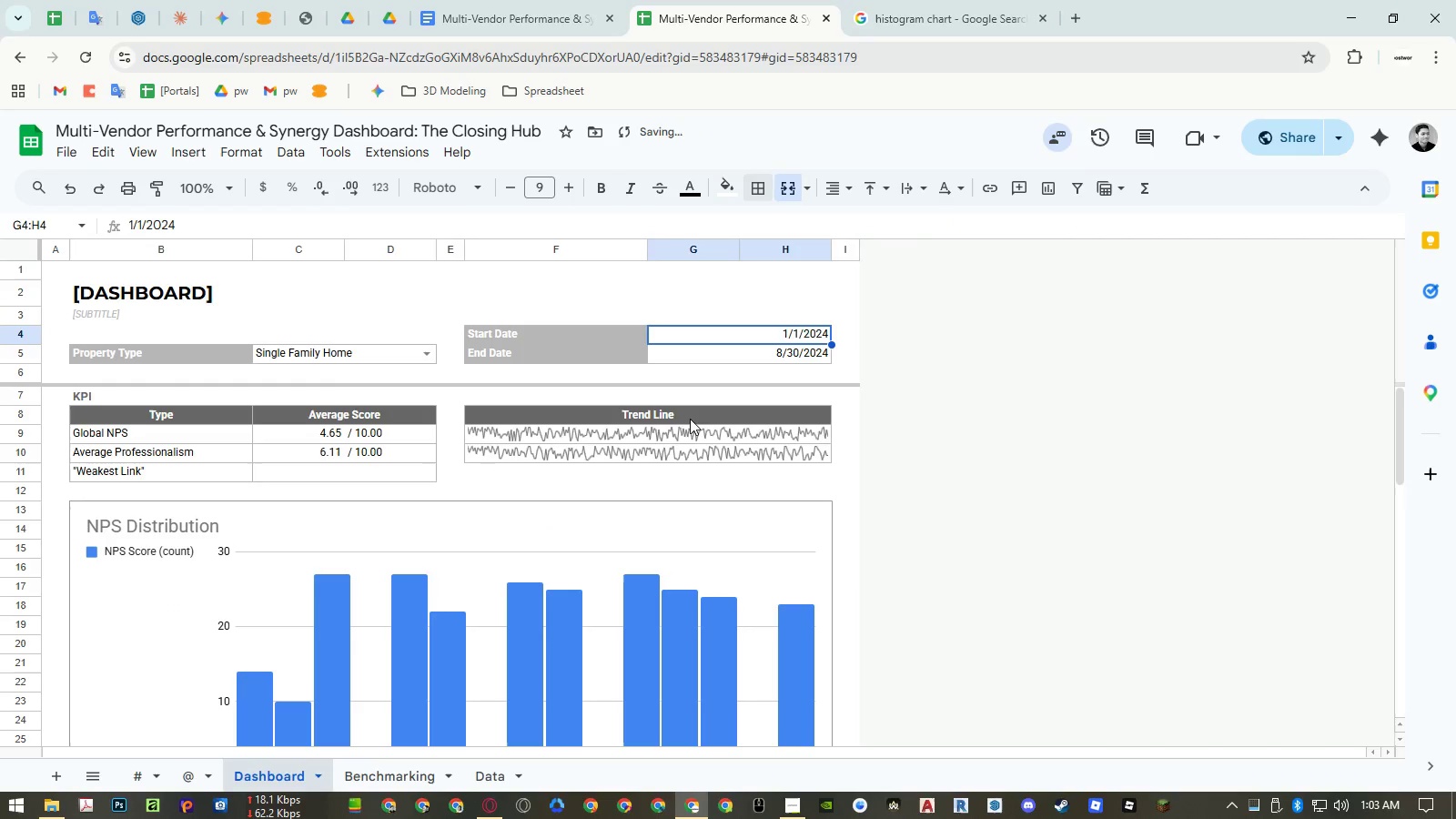 
key(Control+Z)
 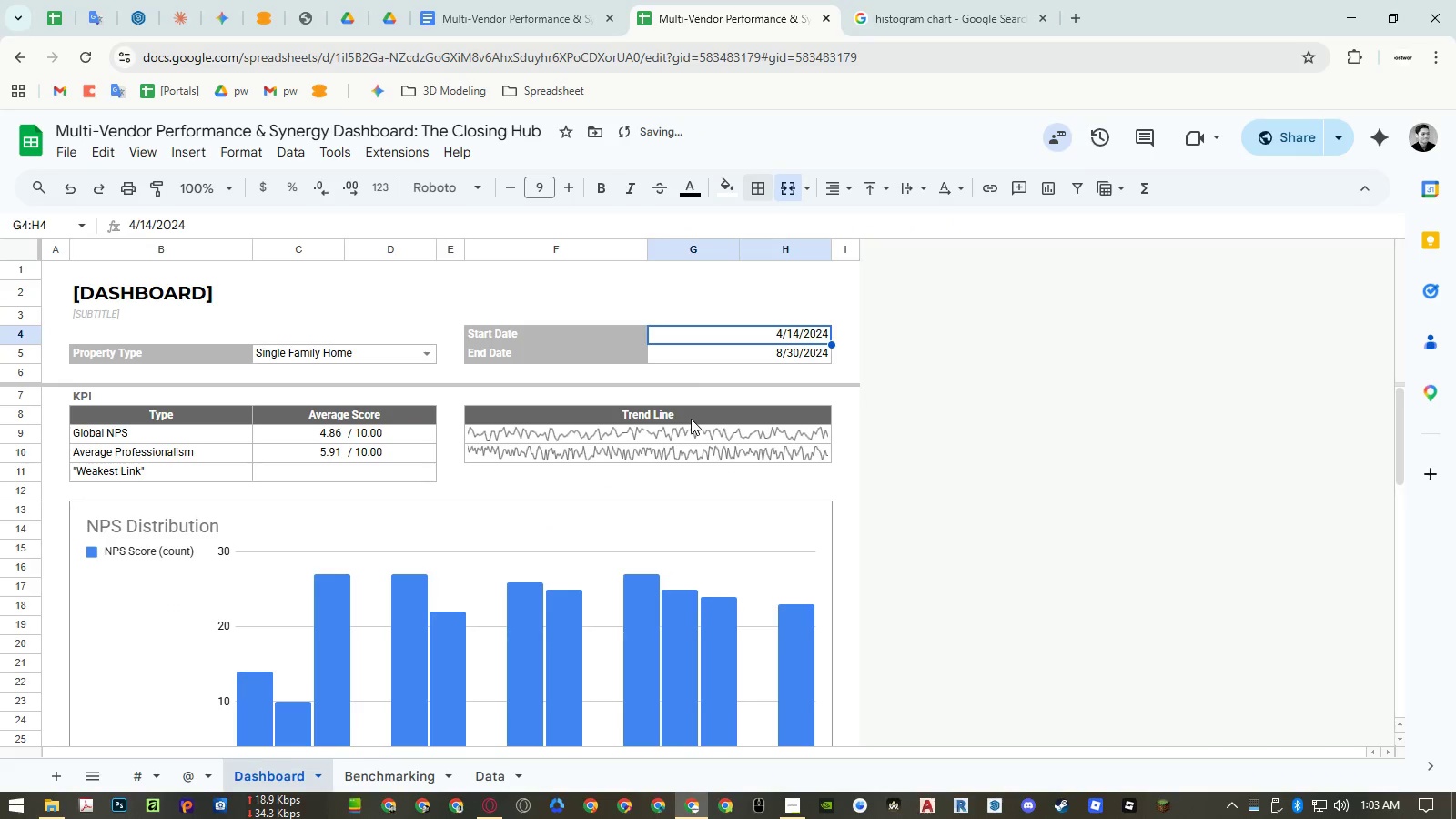 
key(Control+Y)
 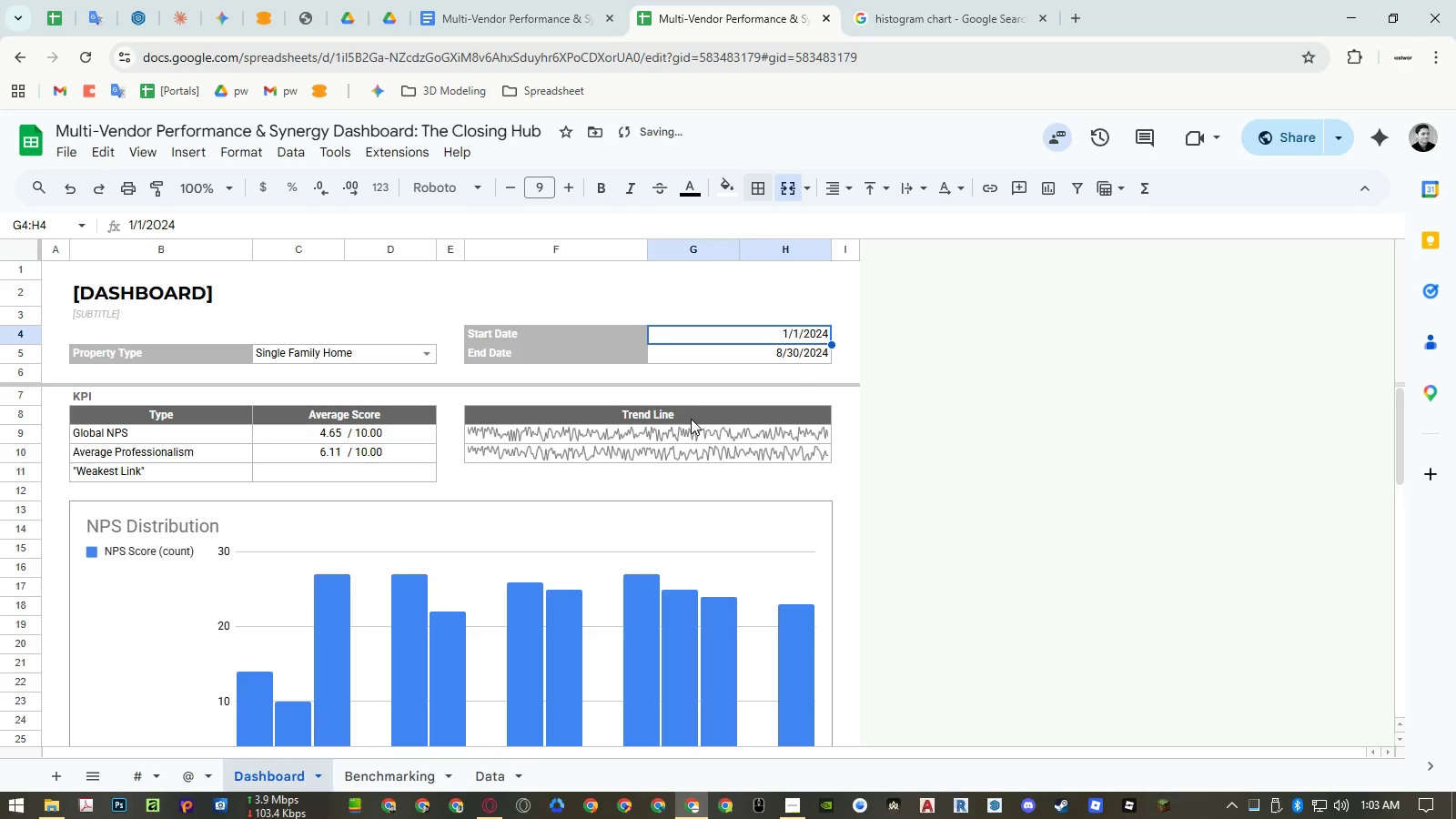 
key(Control+Z)
 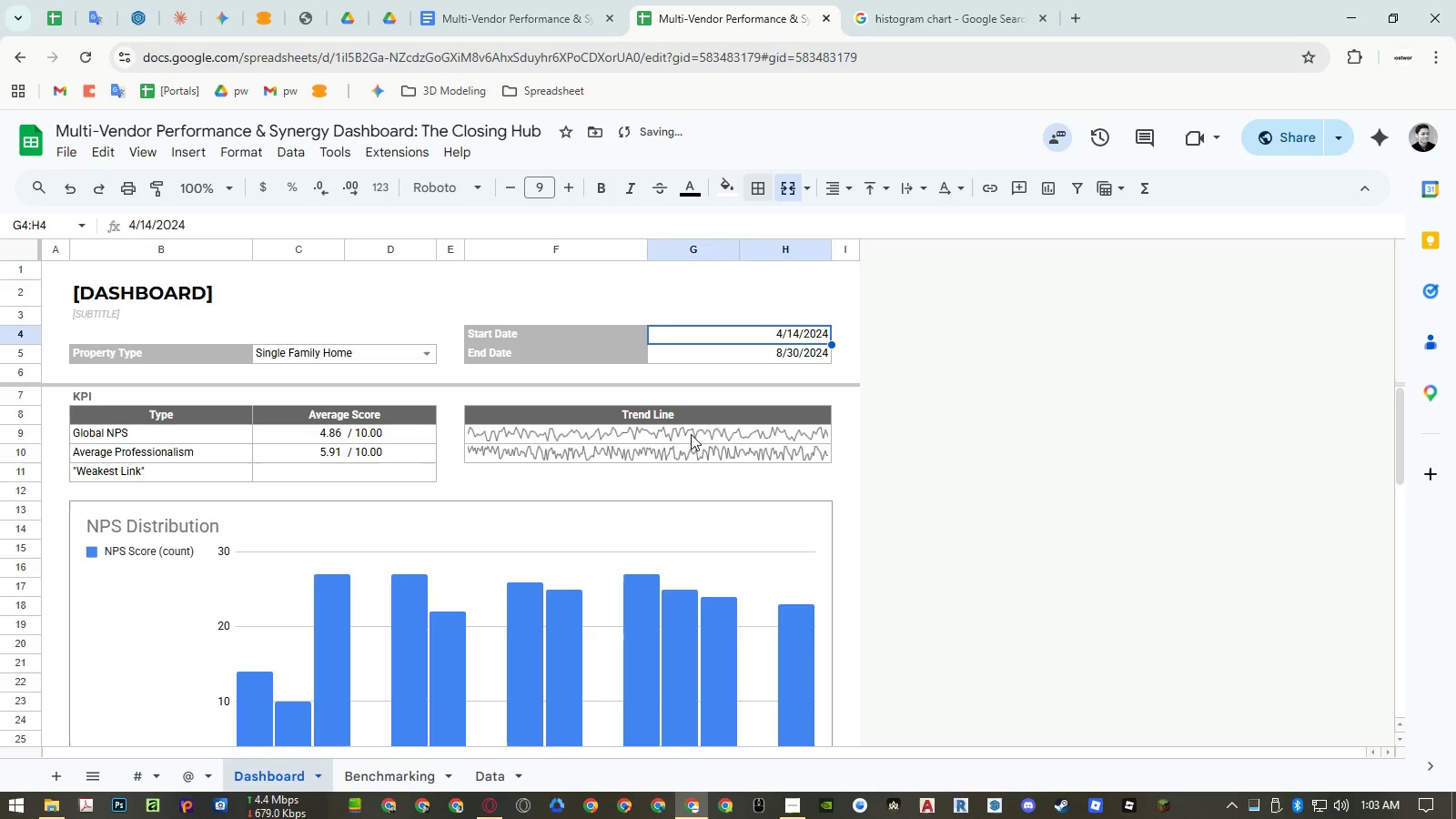 
double_click([691, 434])
 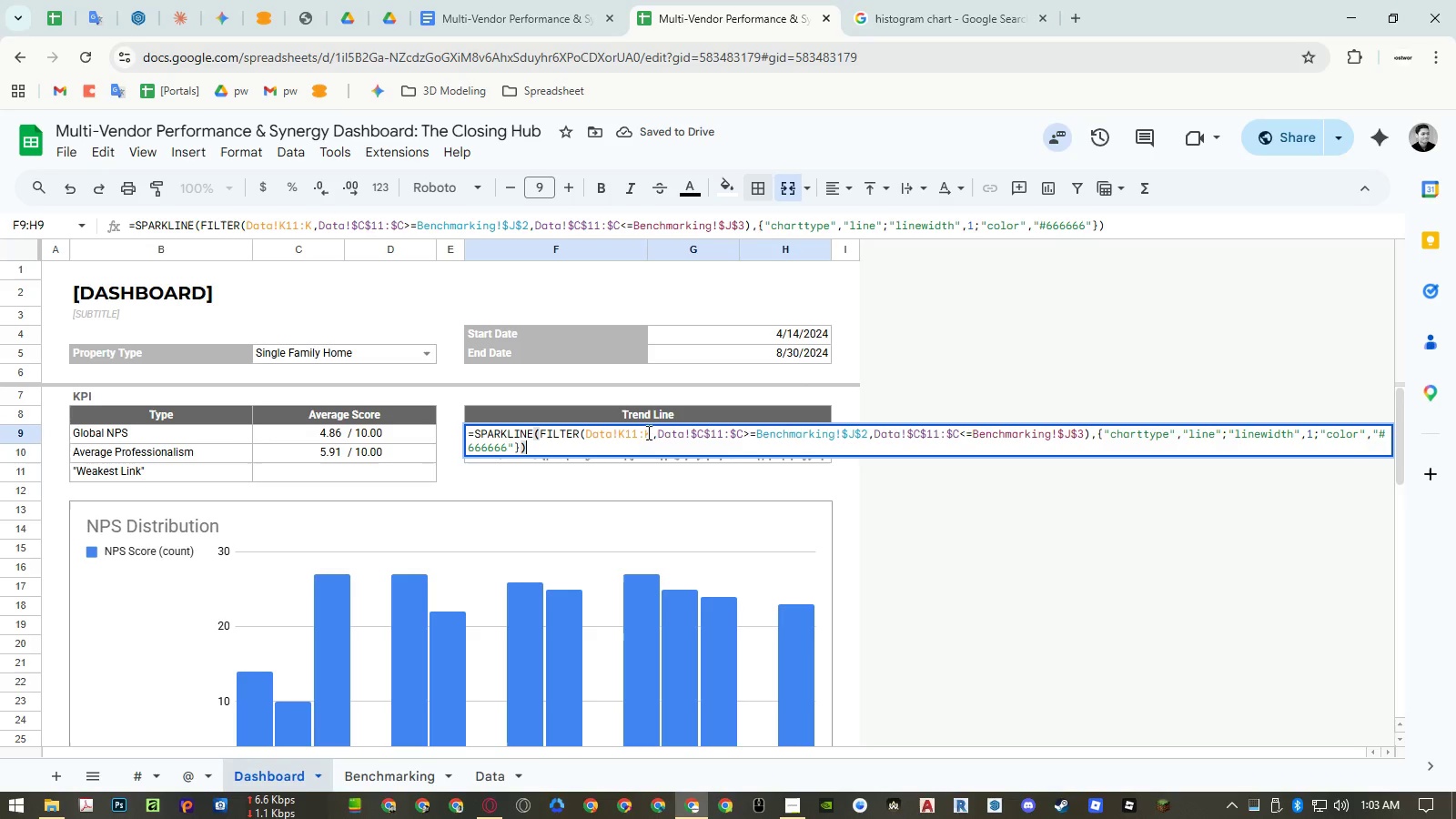 
left_click_drag(start_coordinate=[652, 435], to_coordinate=[1088, 431])
 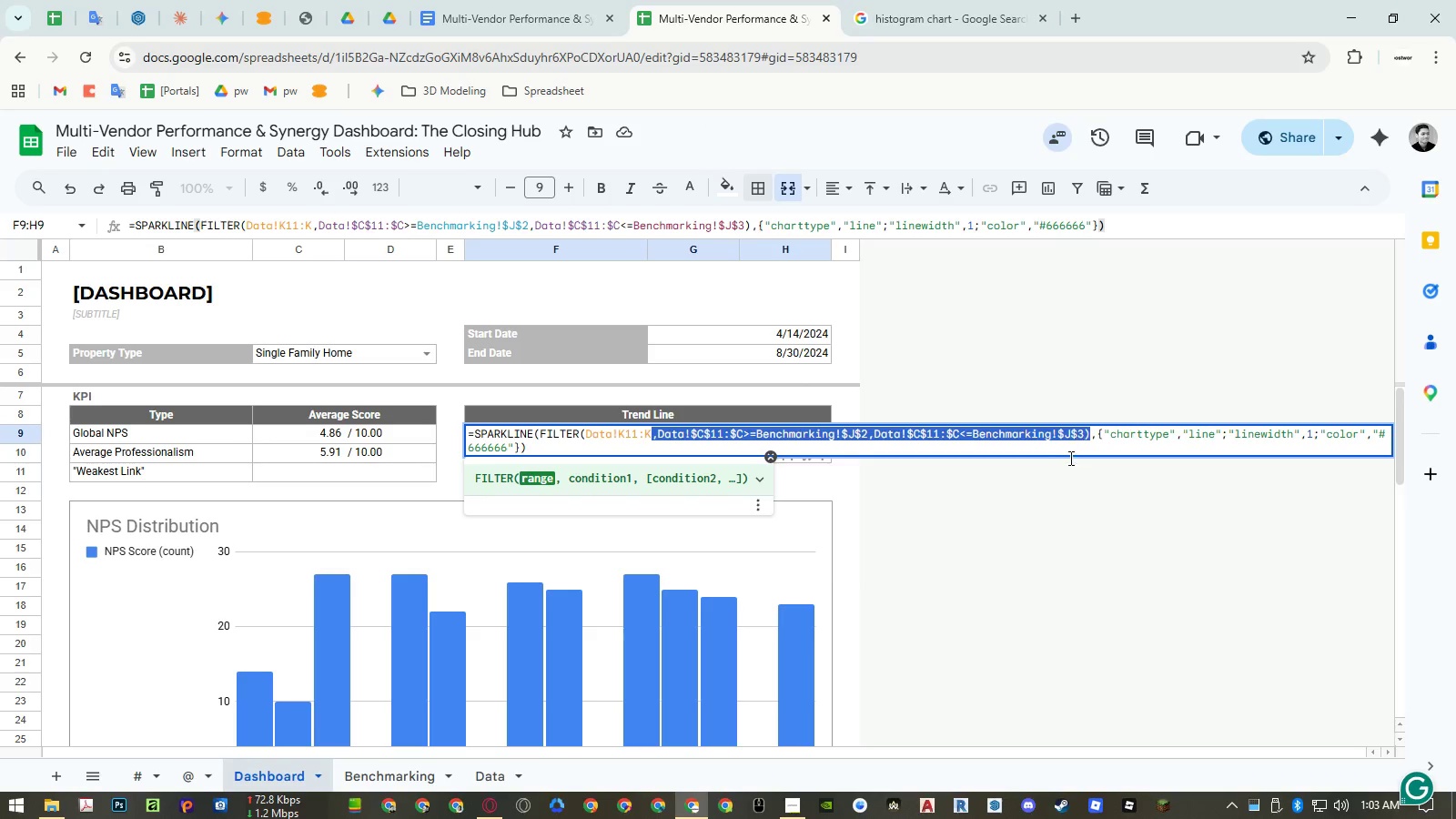 
key(Control+ControlLeft)
 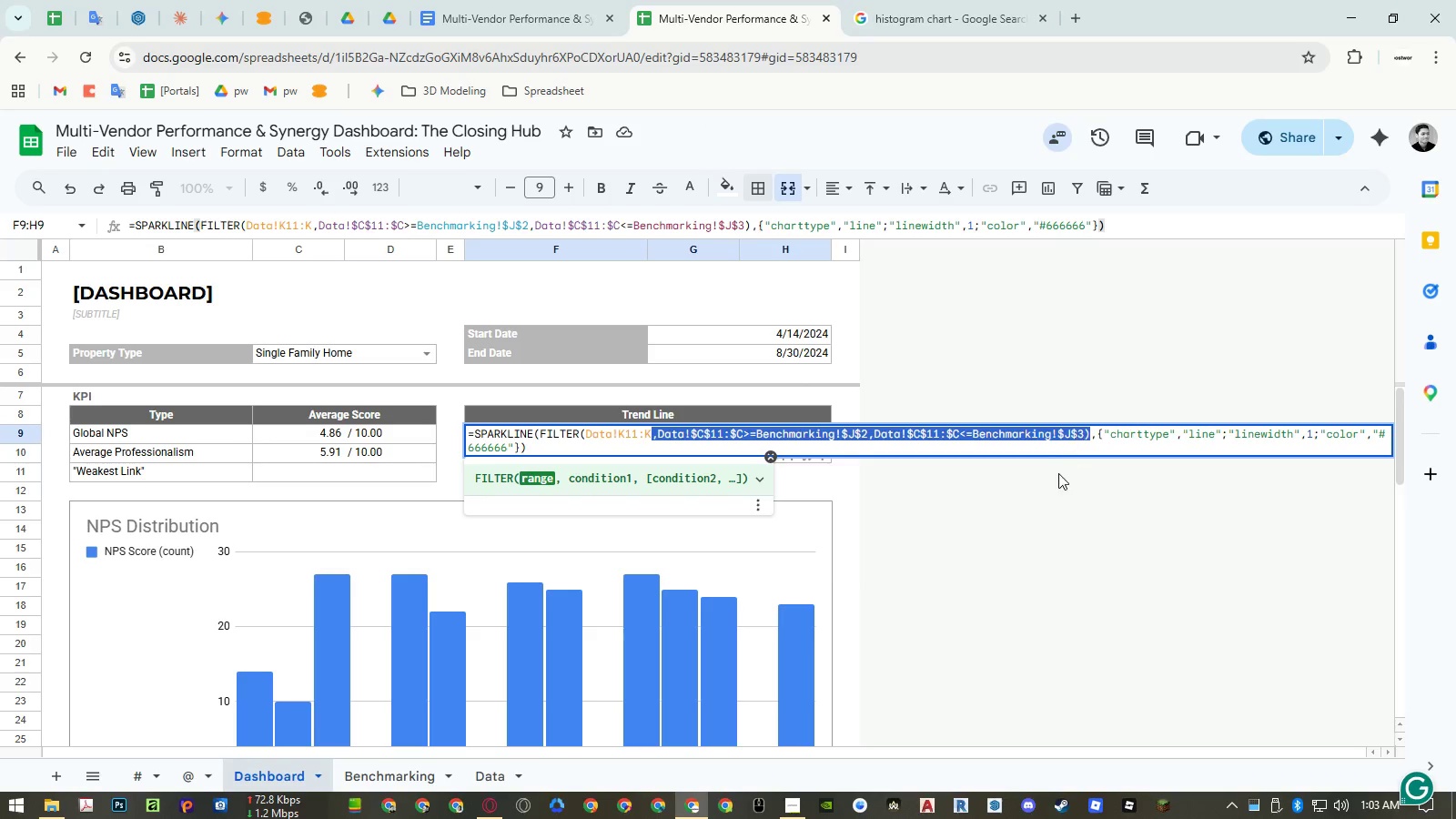 
key(Control+C)
 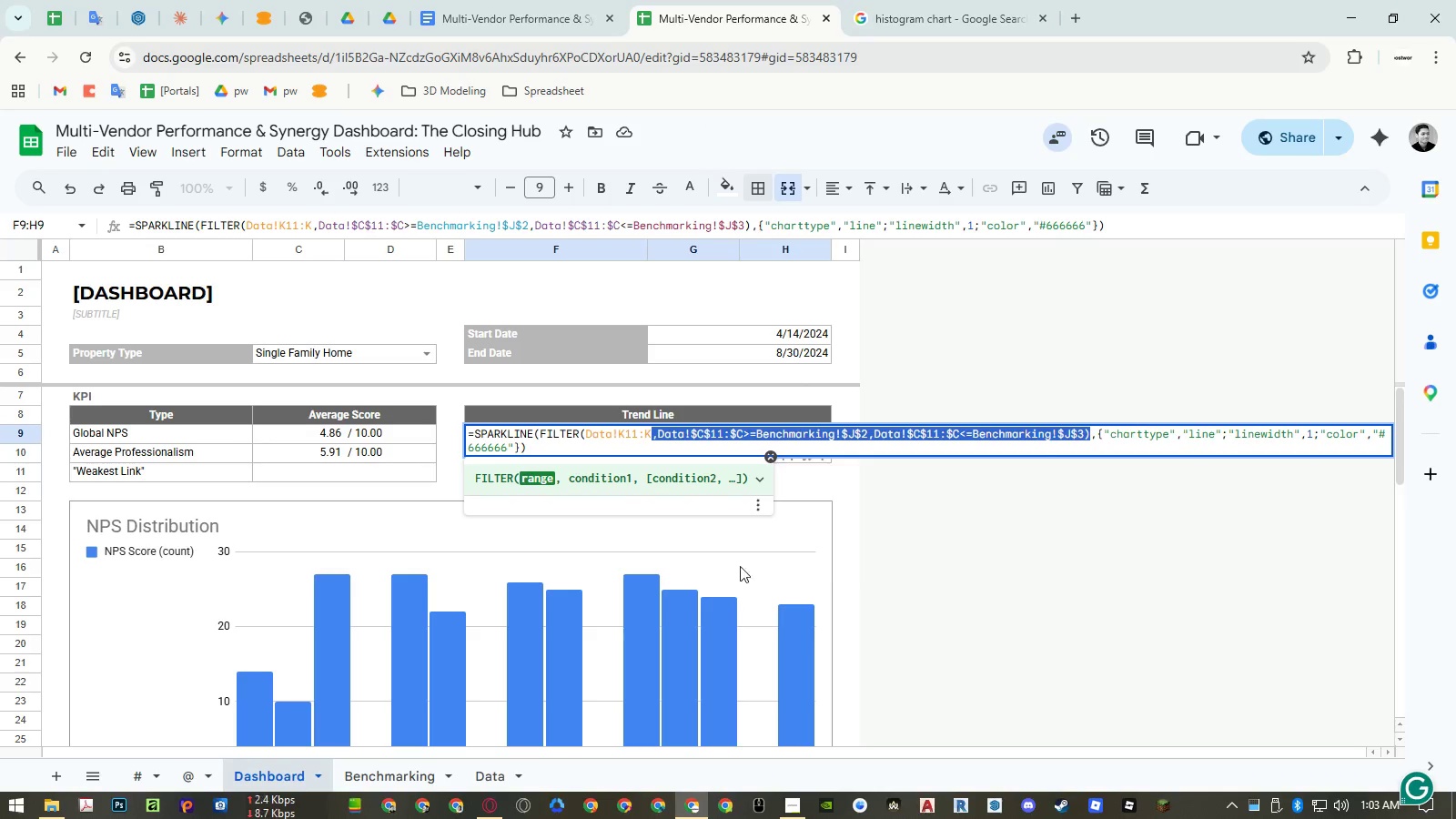 
key(Control+ControlLeft)
 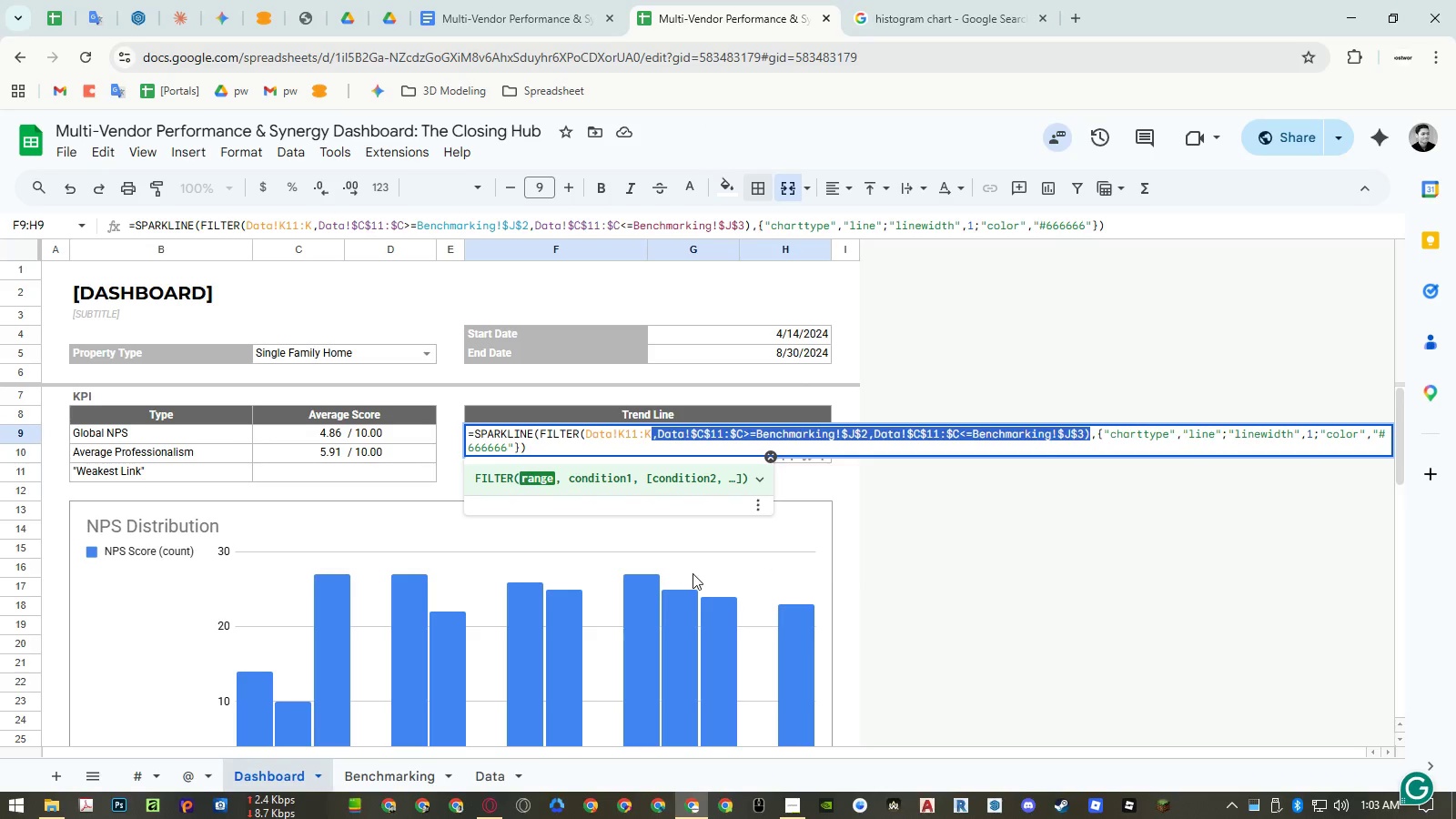 
key(Control+C)
 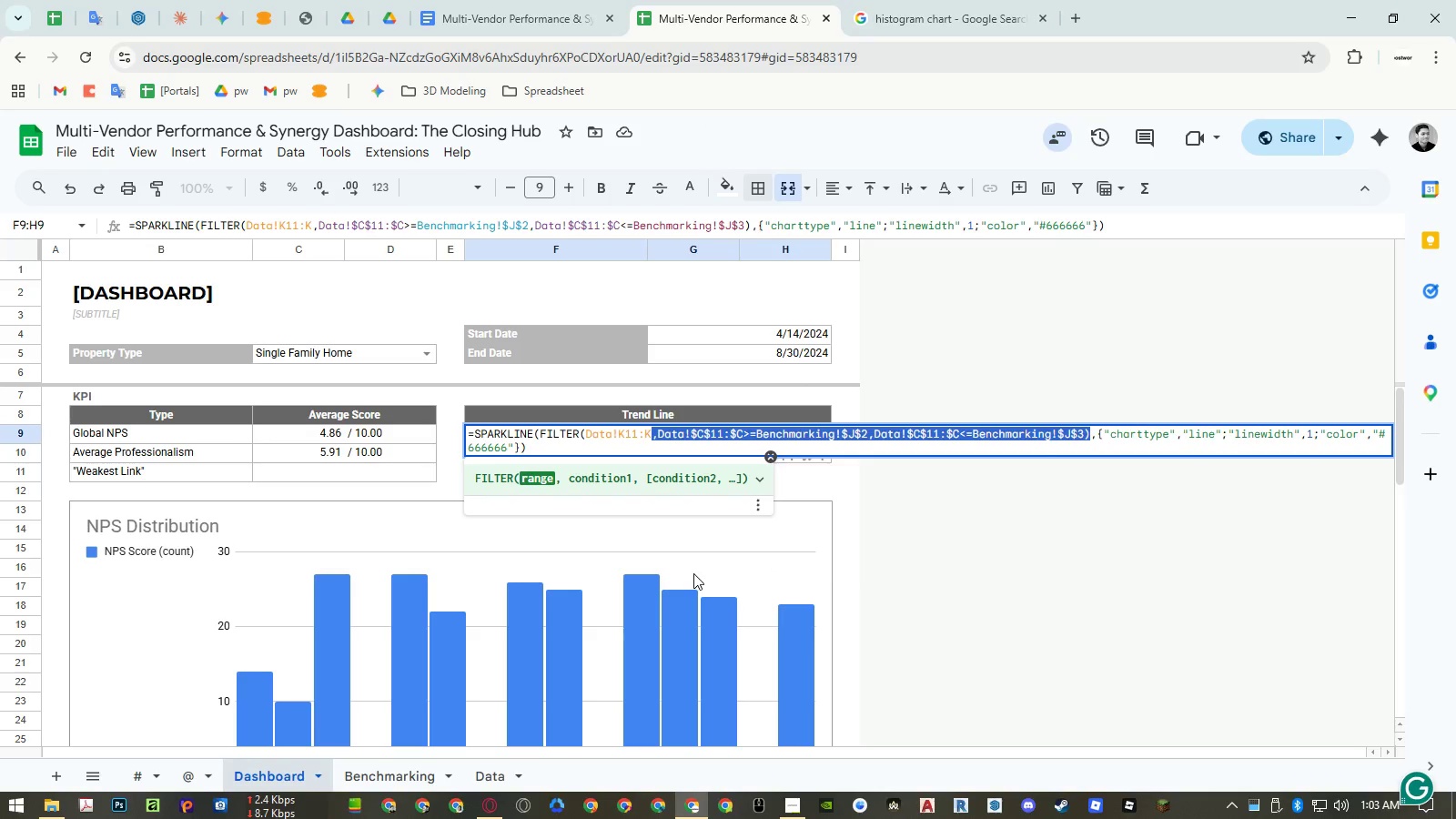 
key(Control+ControlLeft)
 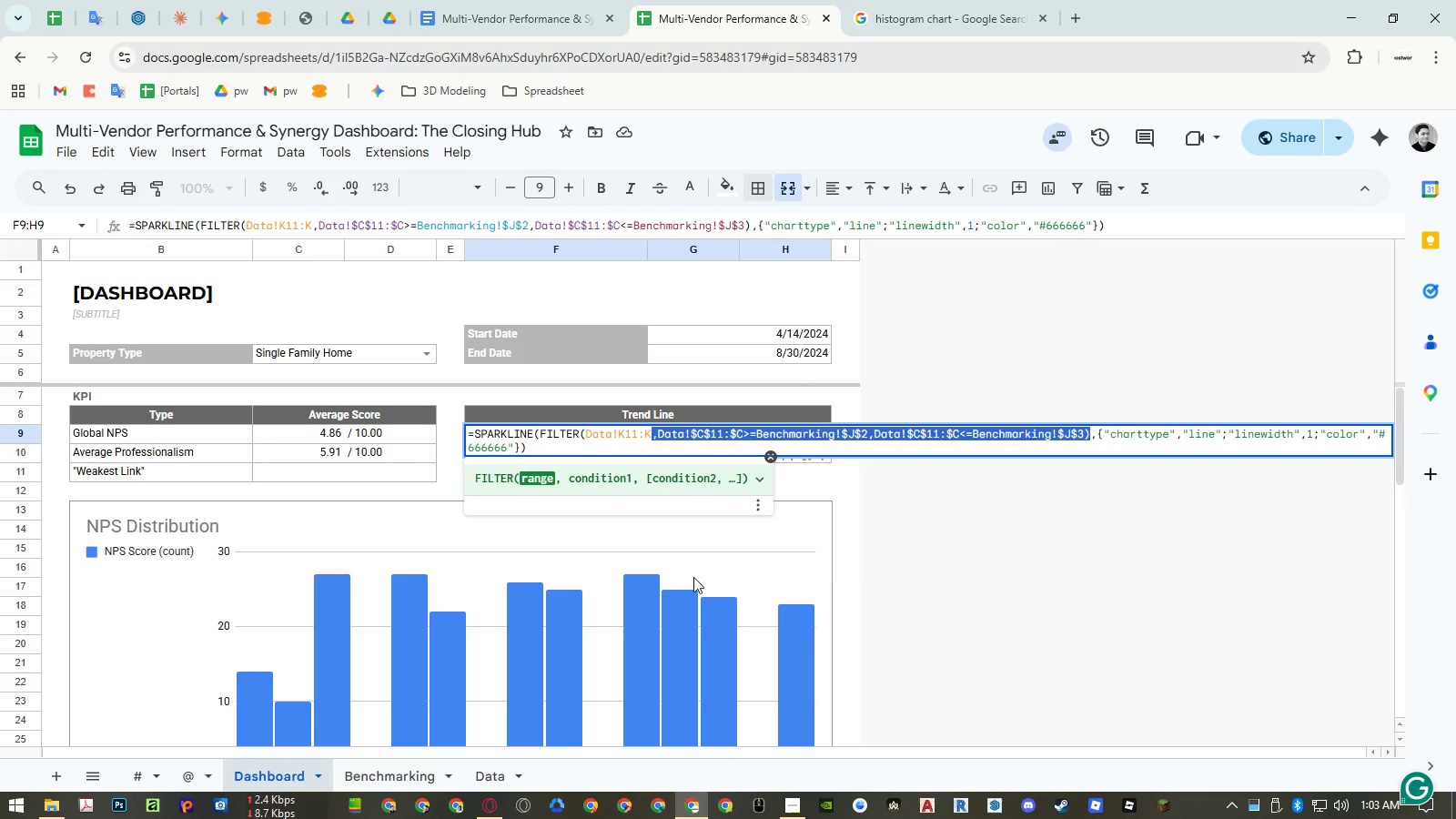 
key(Control+C)
 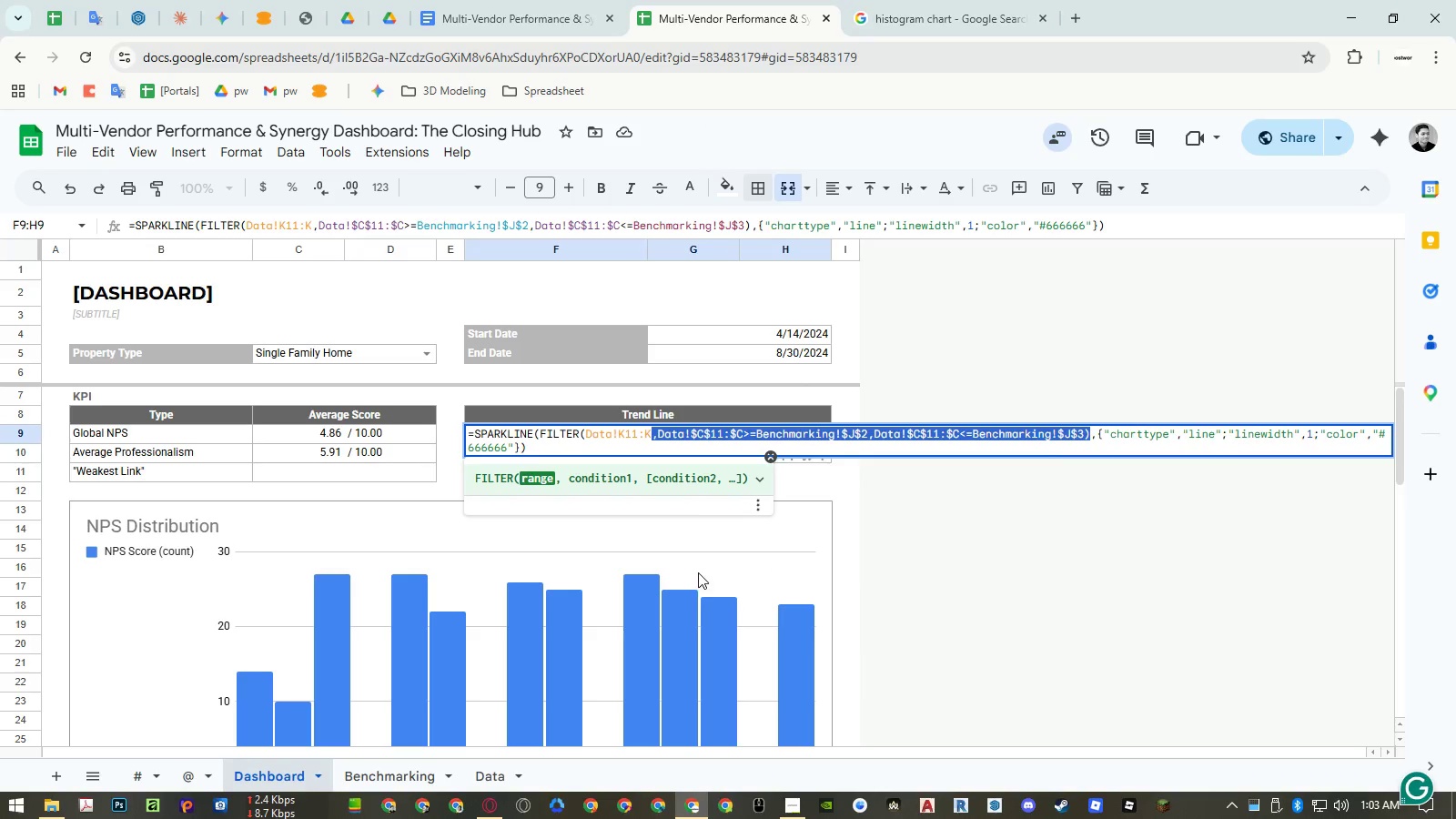 
key(Control+ControlLeft)
 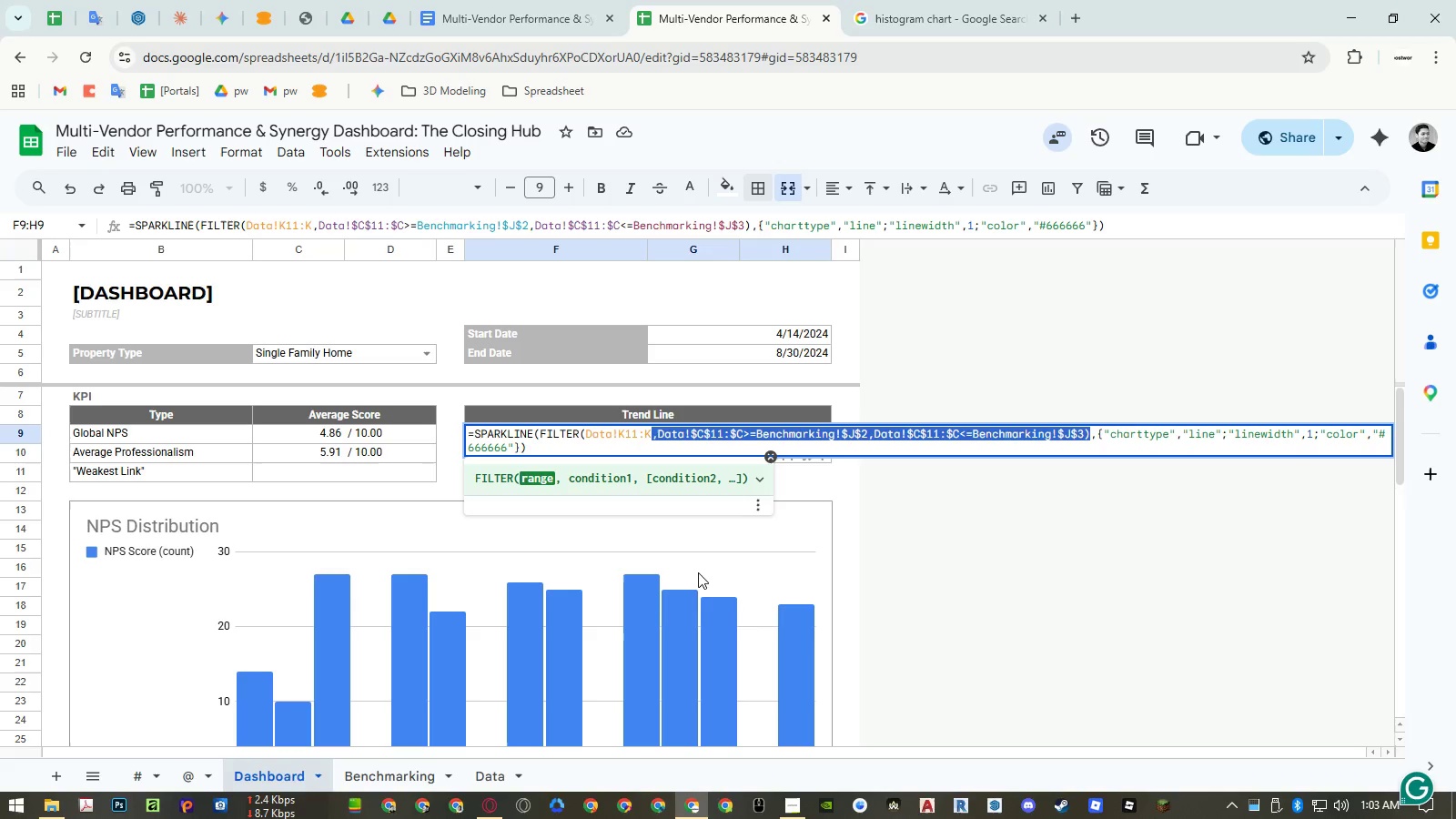 
key(Control+C)
 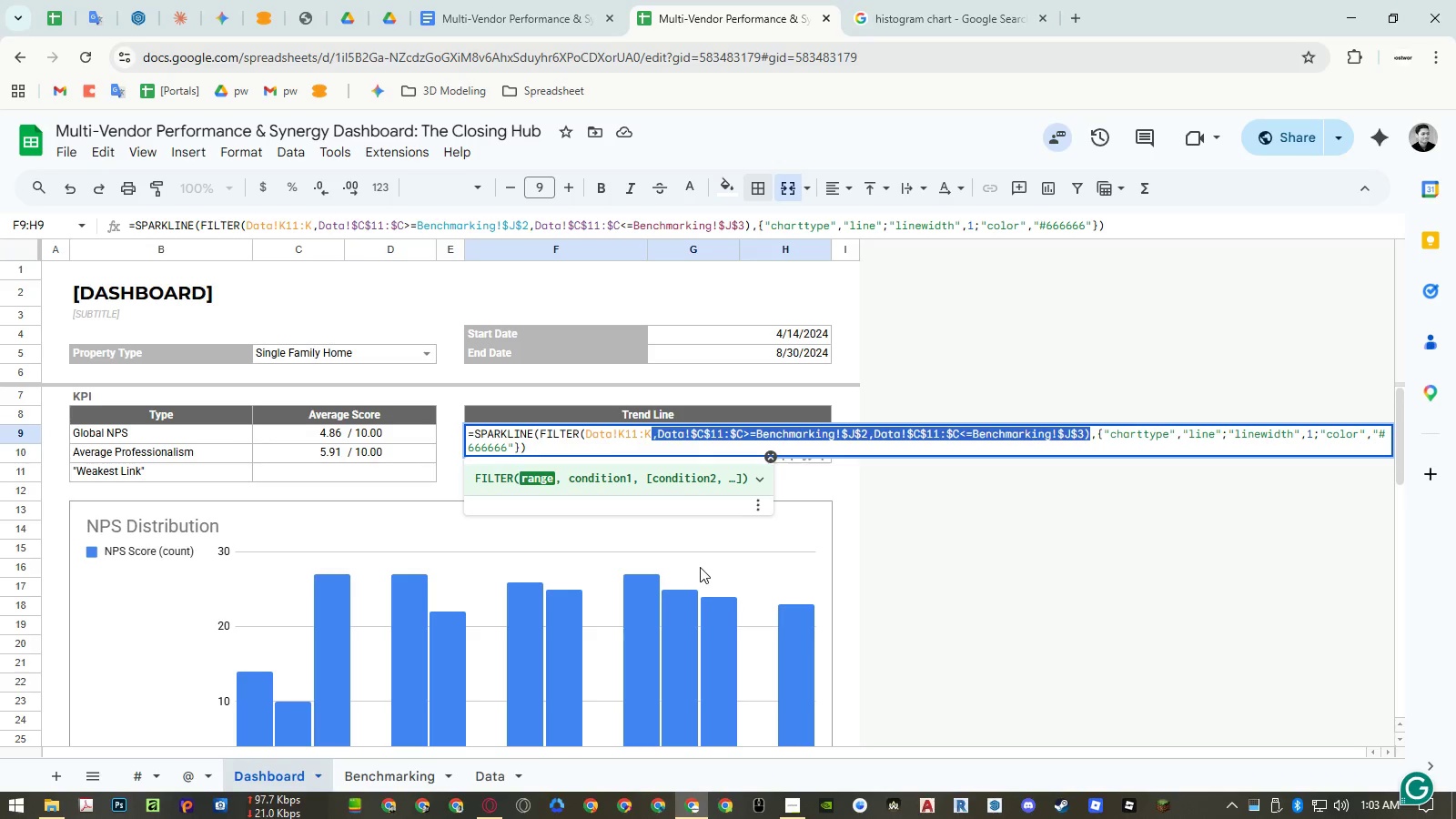 
key(Control+ControlLeft)
 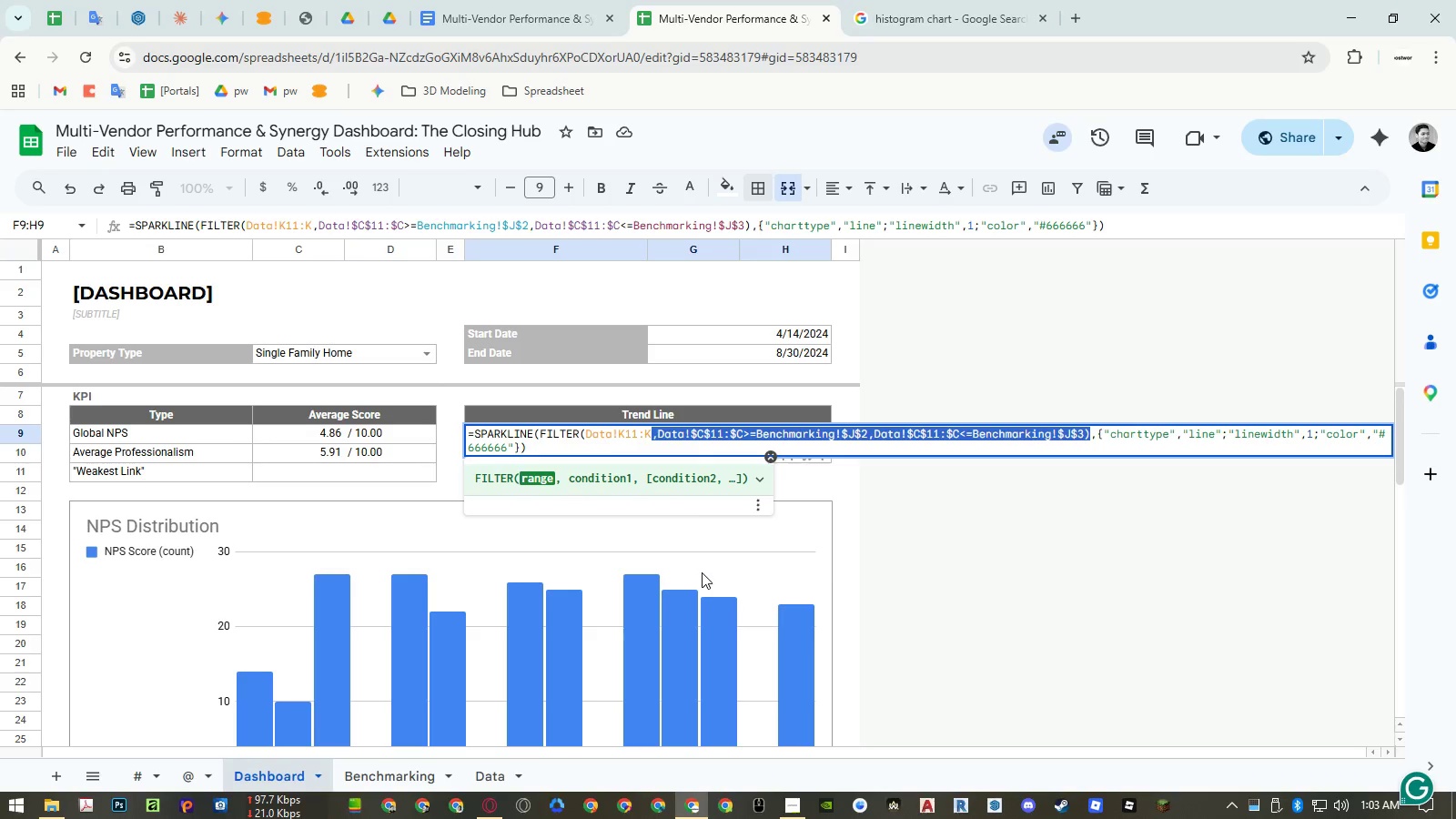 
key(Control+C)
 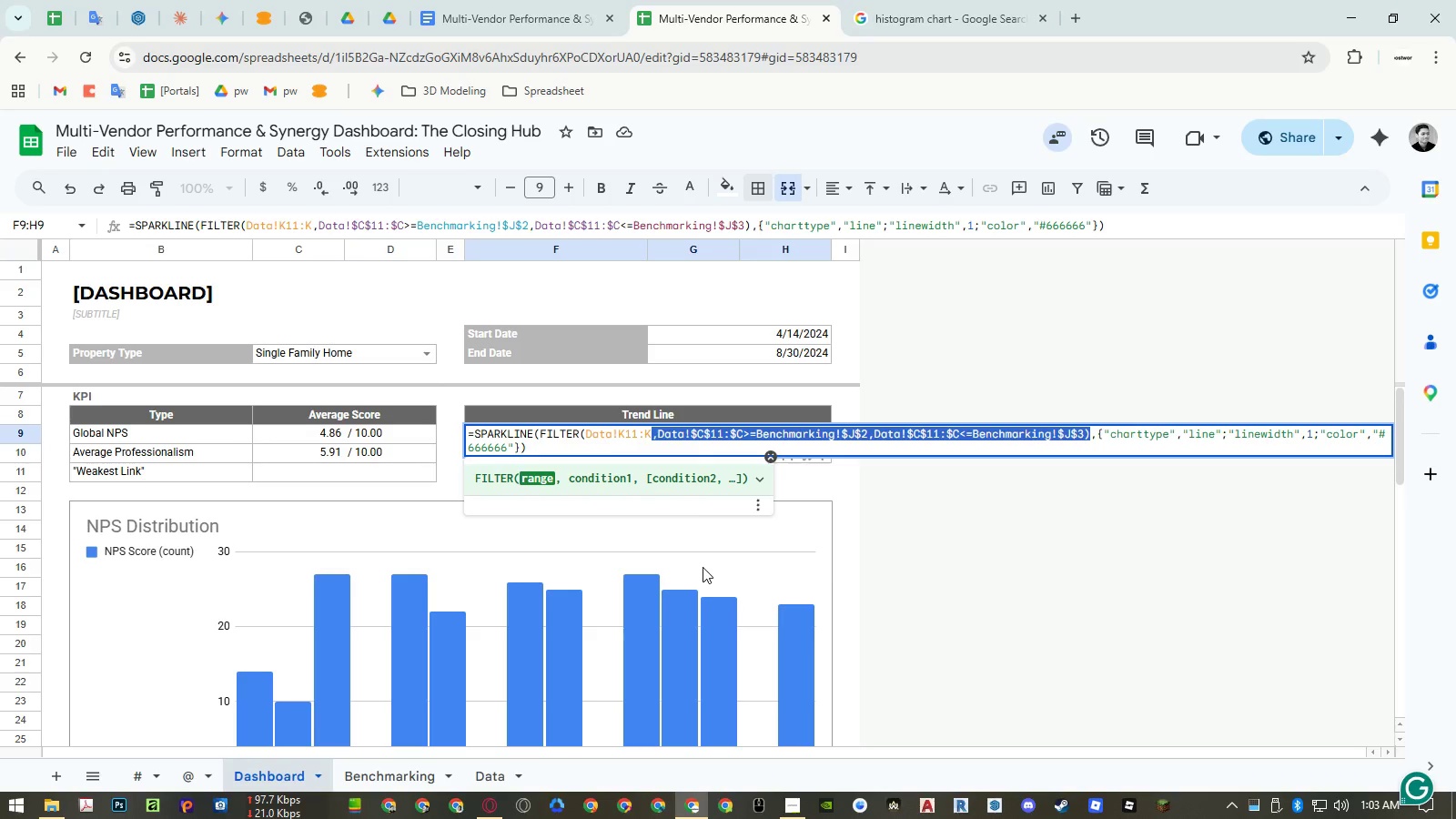 
key(Control+ControlLeft)
 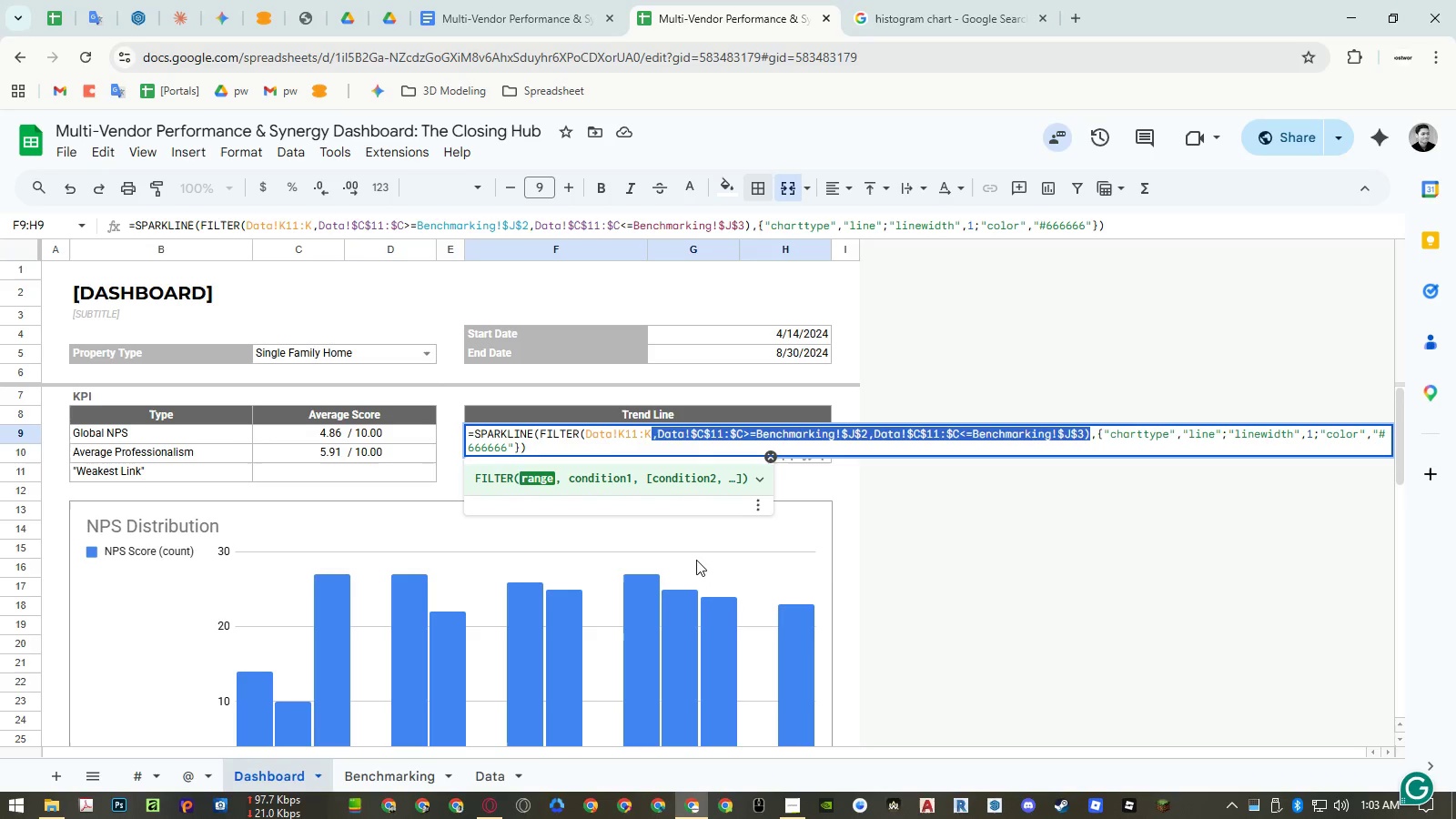 
key(Control+C)
 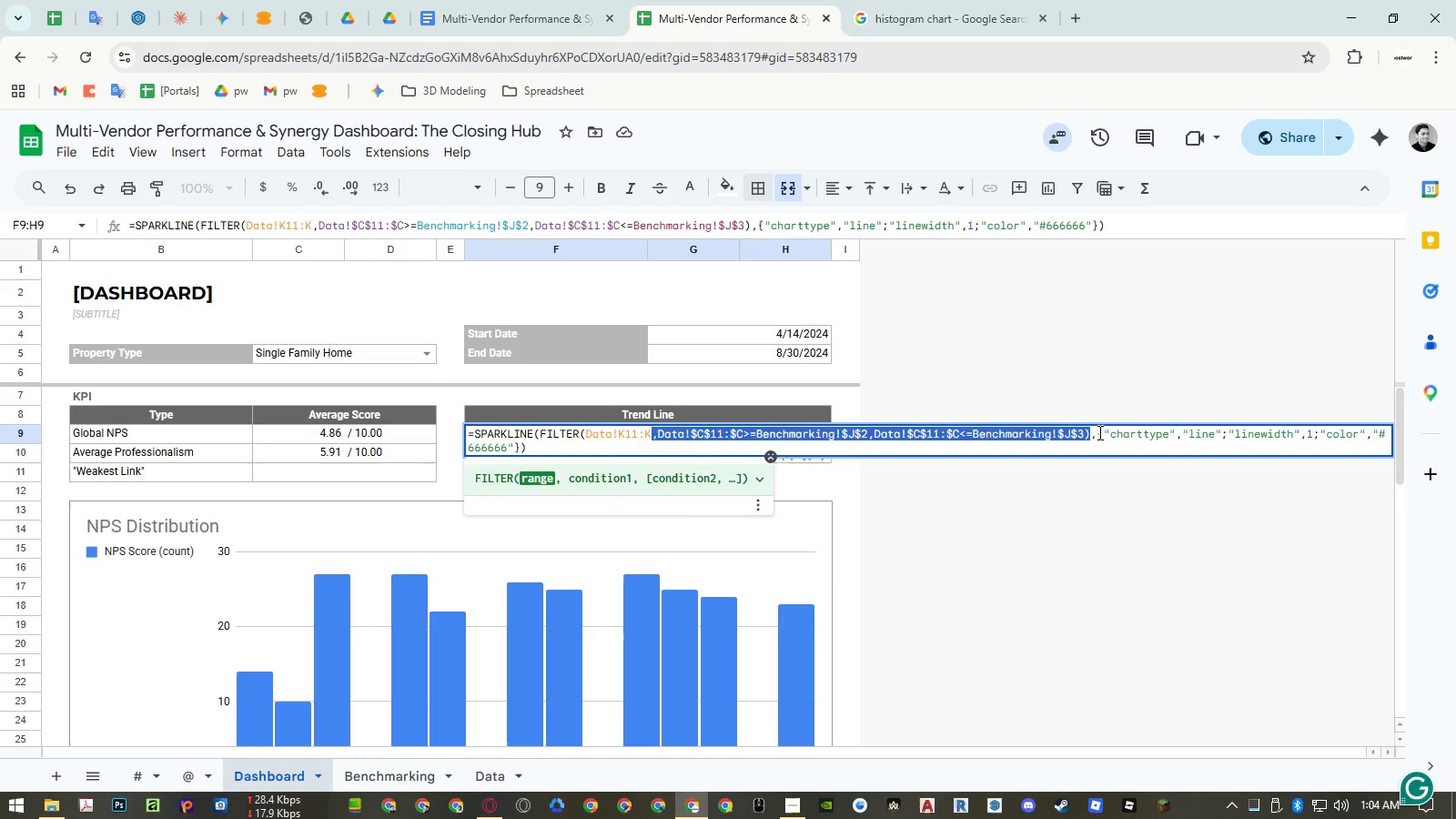 
left_click([1097, 433])
 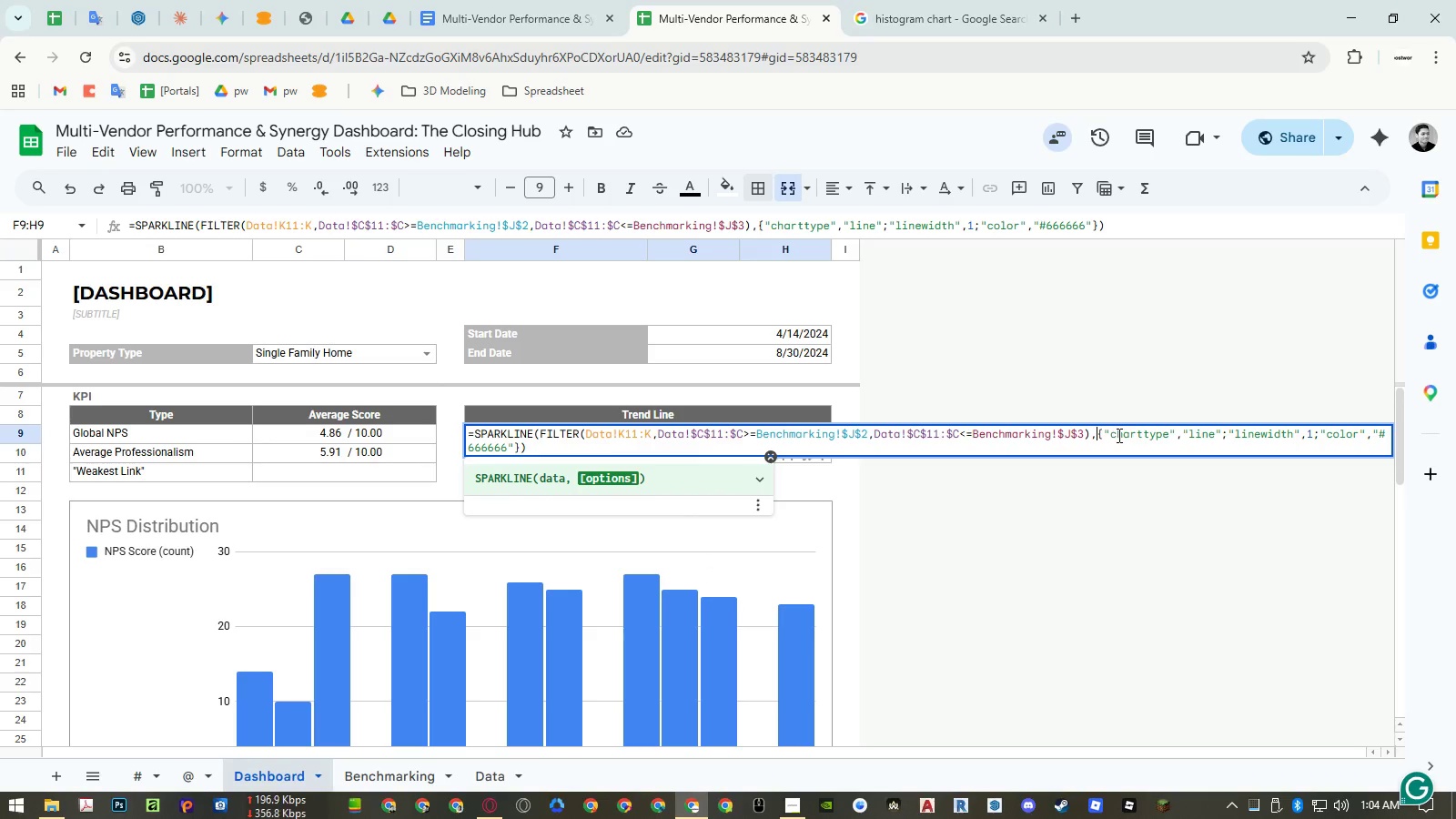 
key(Control+Enter)
 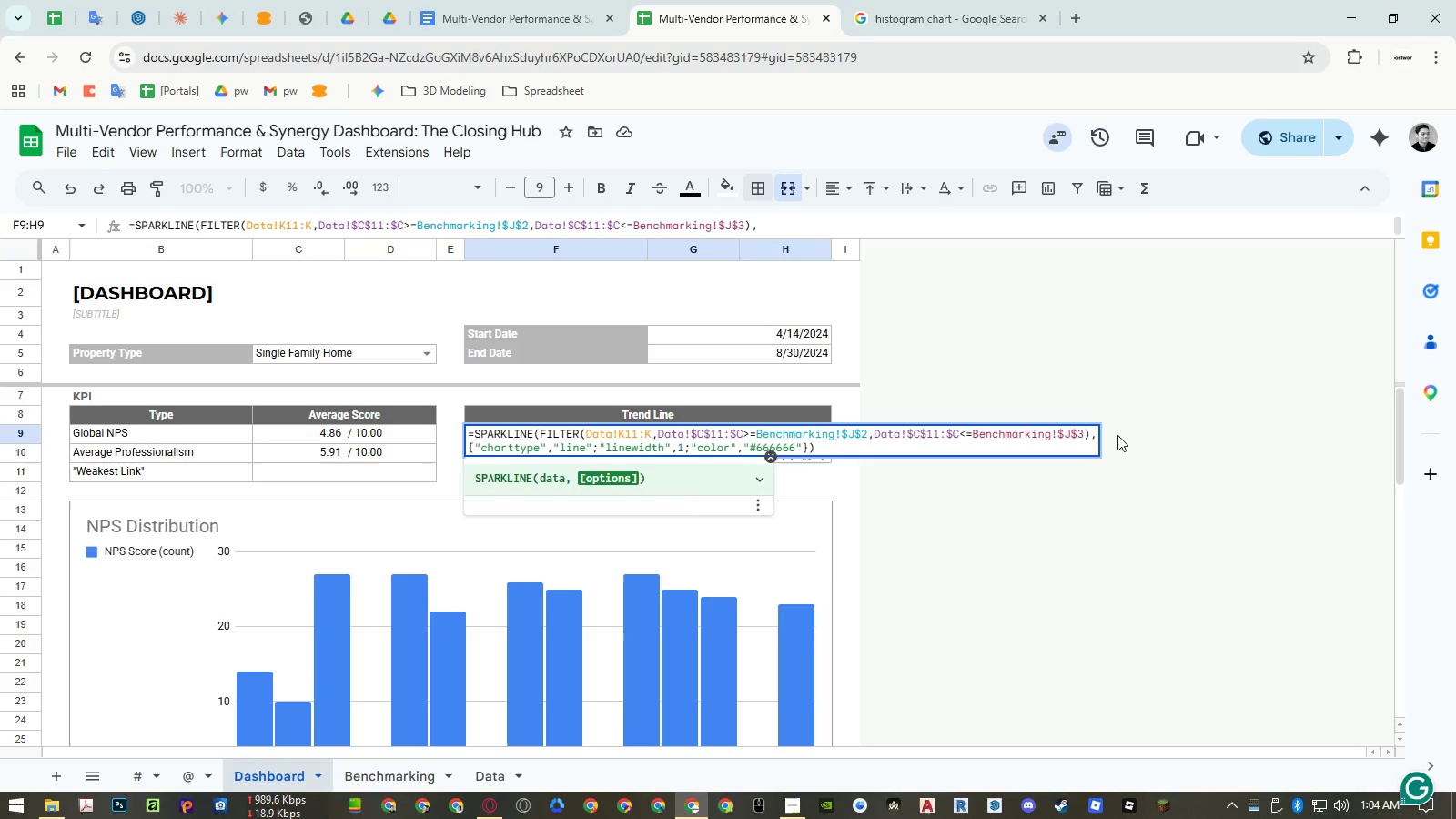 
wait(5.3)
 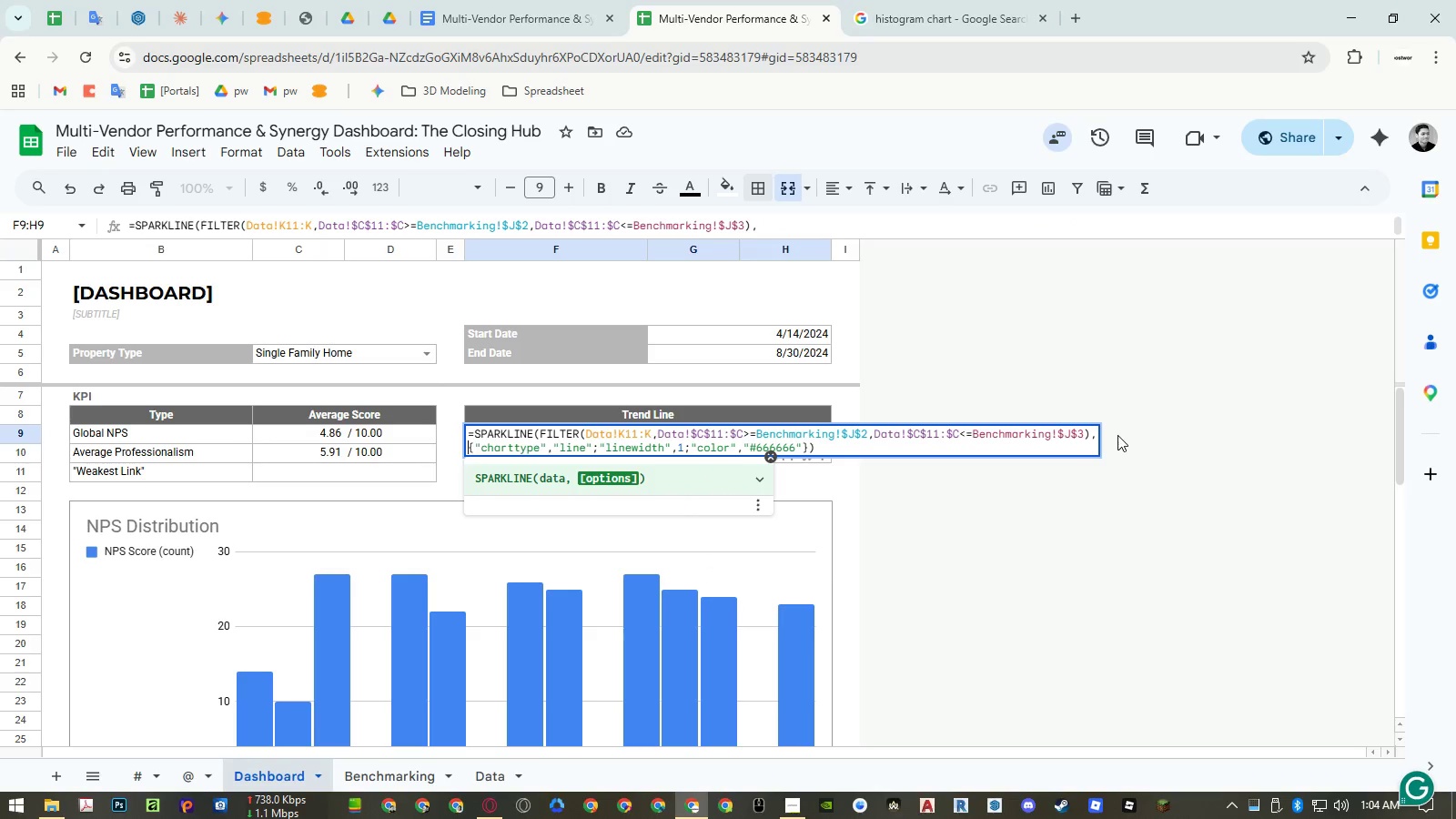 
hold_key(key=Enter, duration=16.61)
 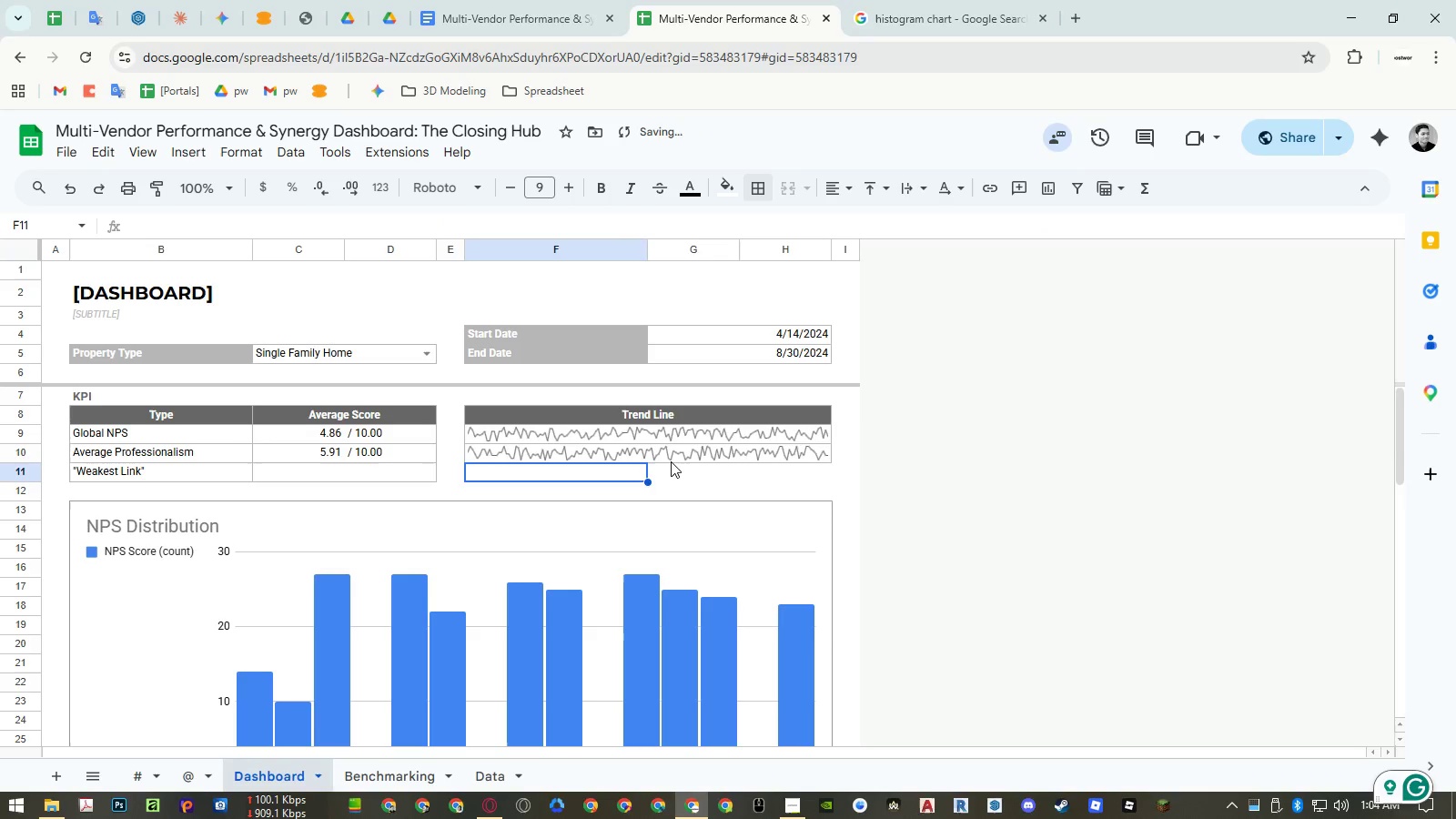 
left_click([663, 439])
 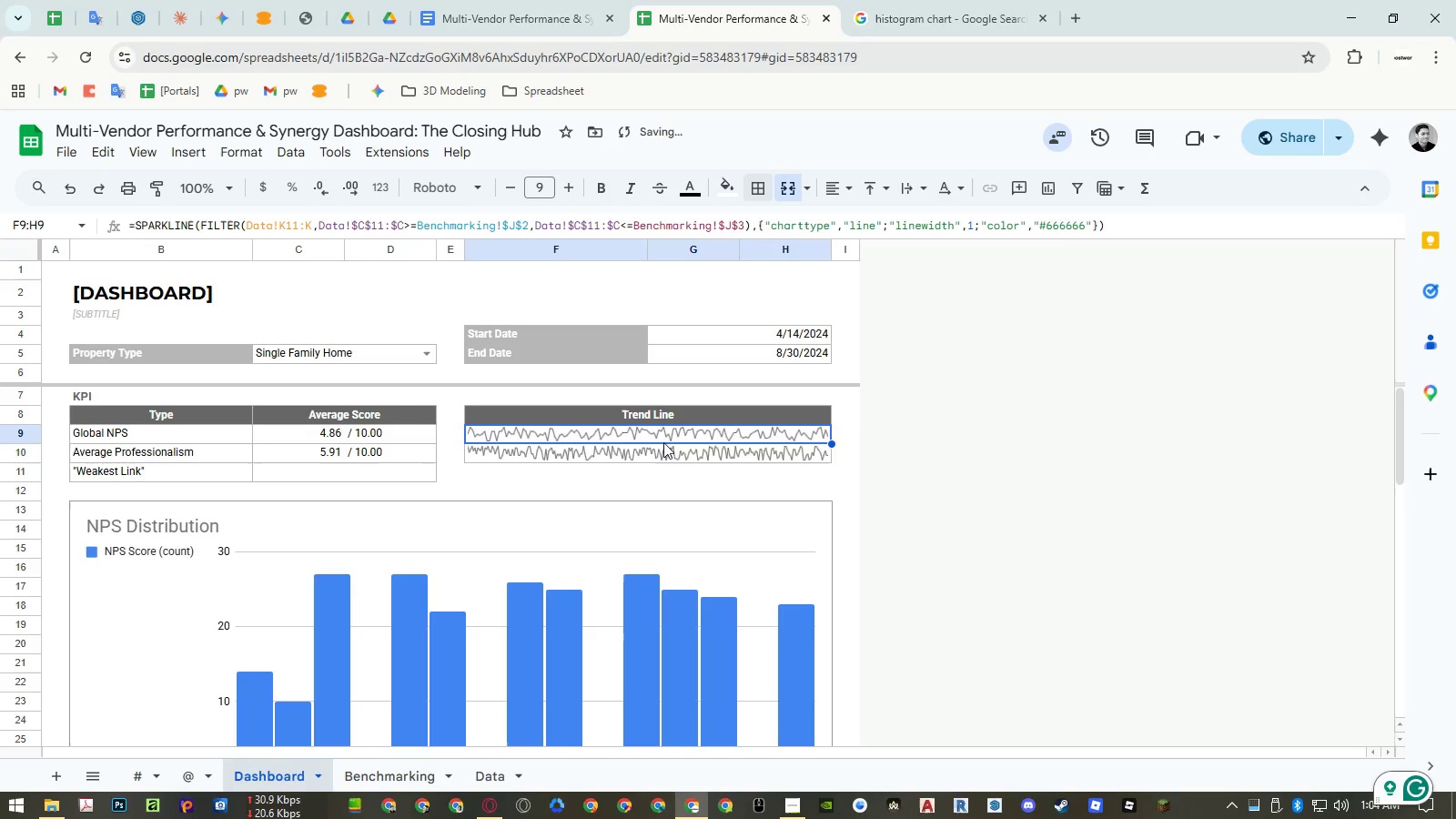 
key(Control+ControlLeft)
 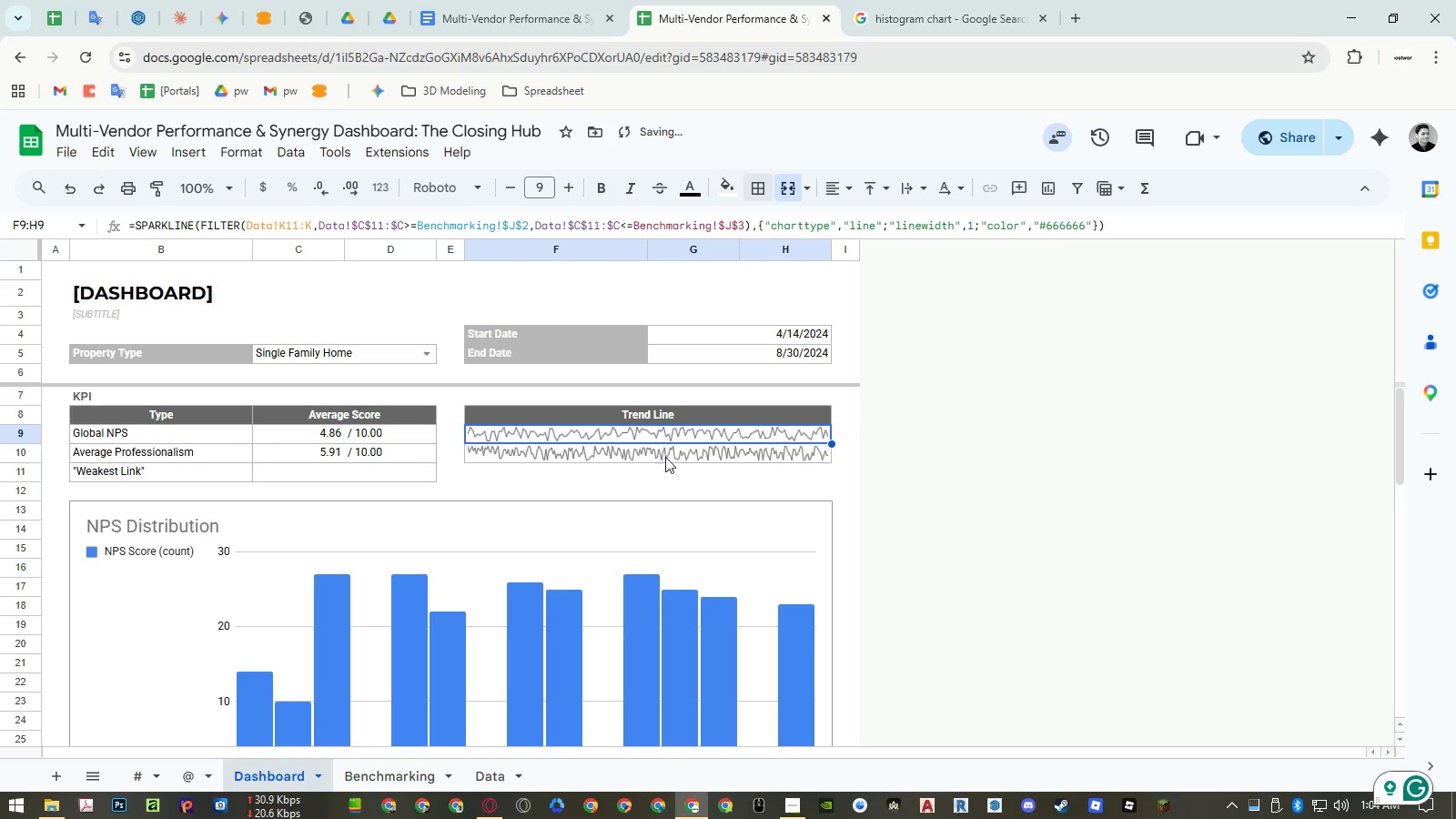 
key(Control+C)
 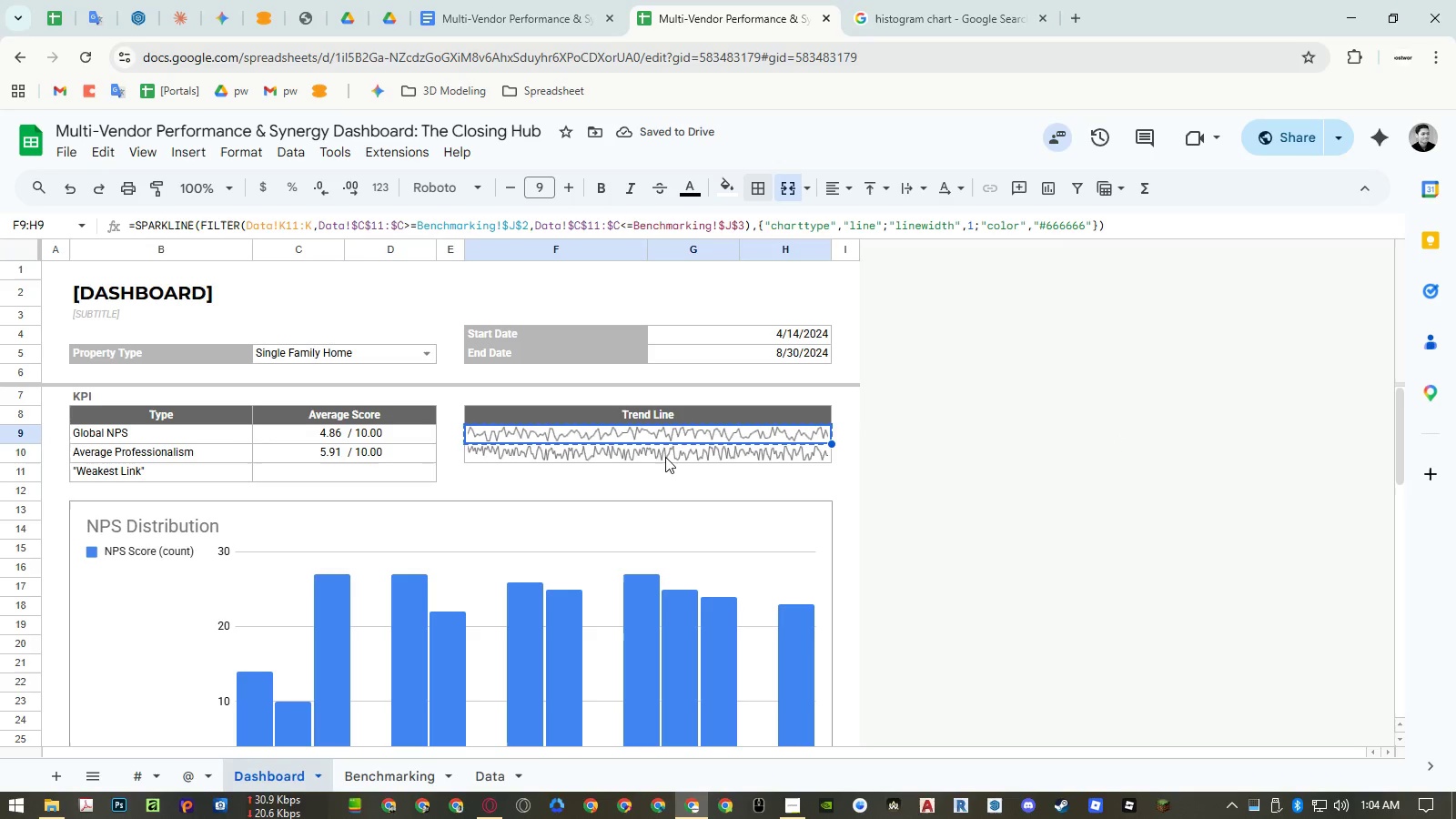 
left_click([665, 457])
 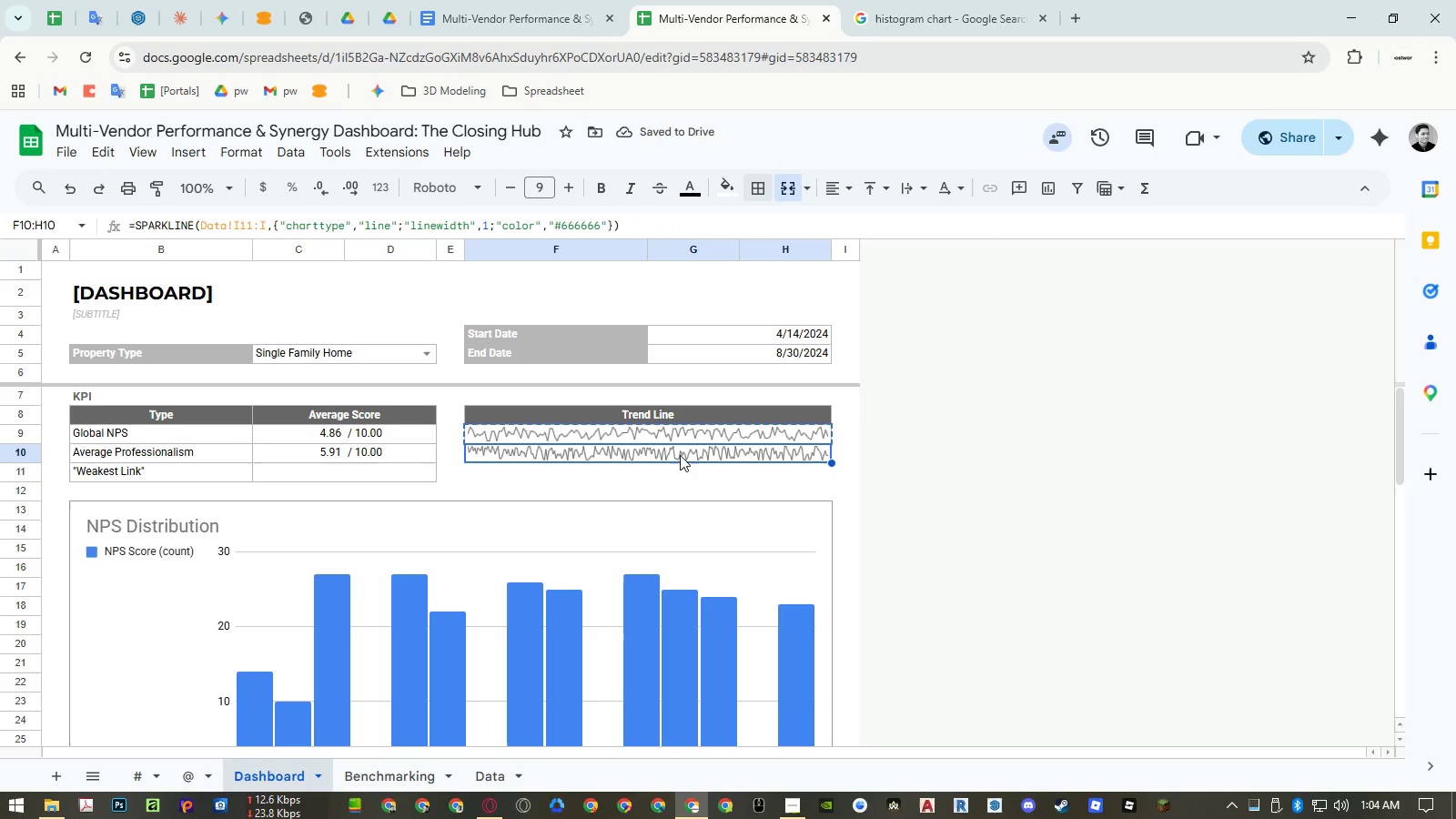 
key(Control+ControlLeft)
 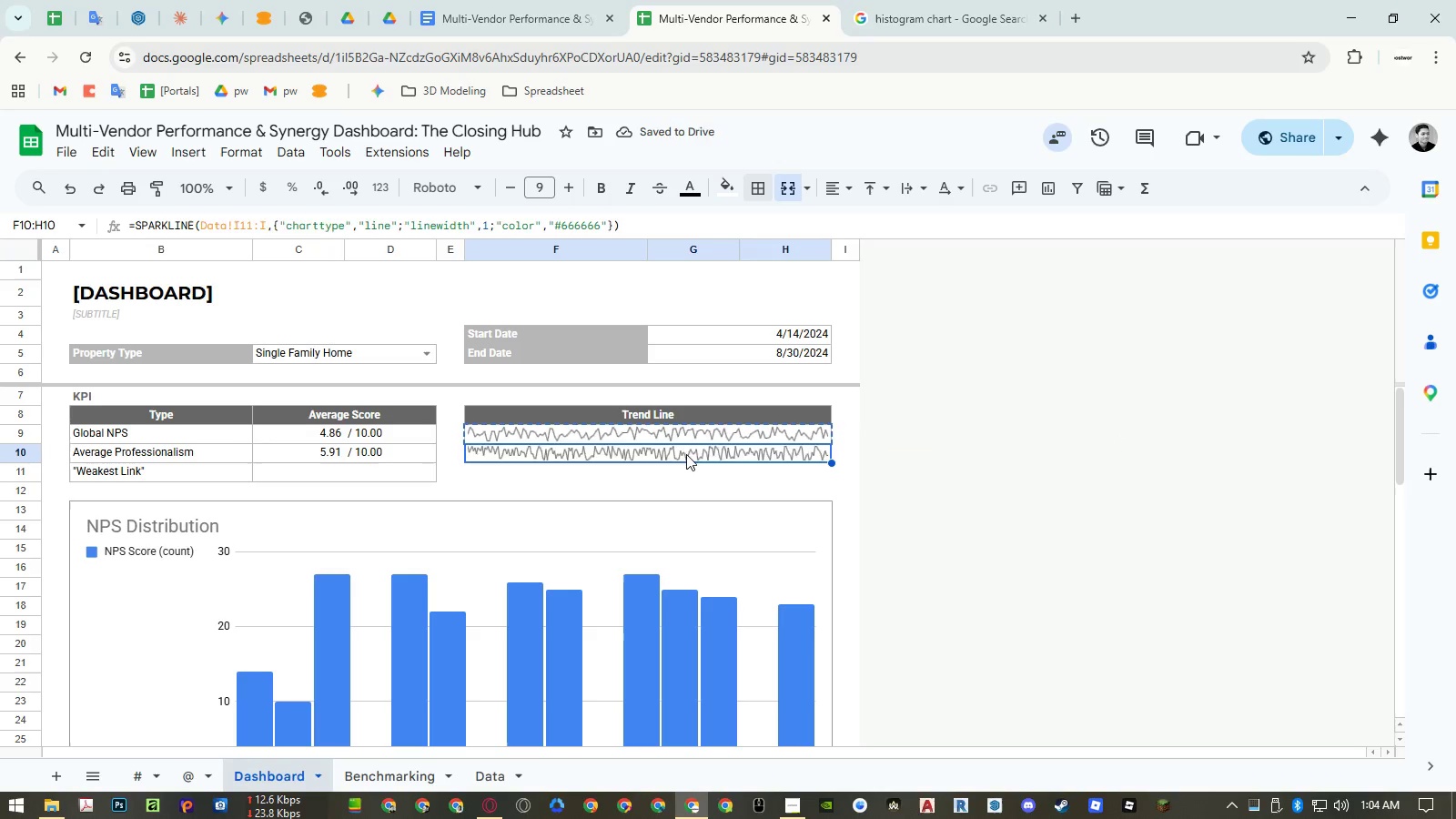 
key(Control+V)
 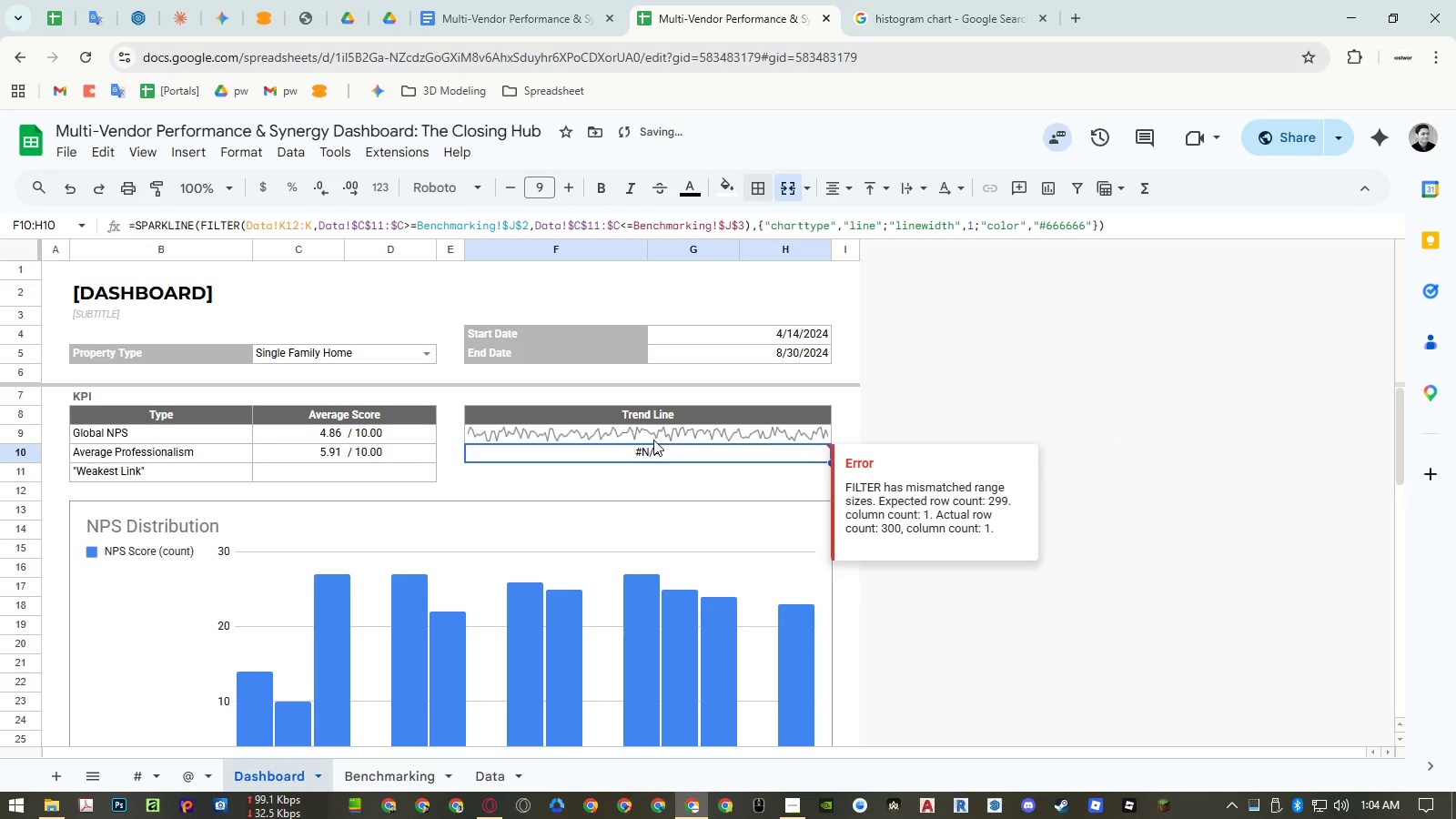 
key(Control+ControlLeft)
 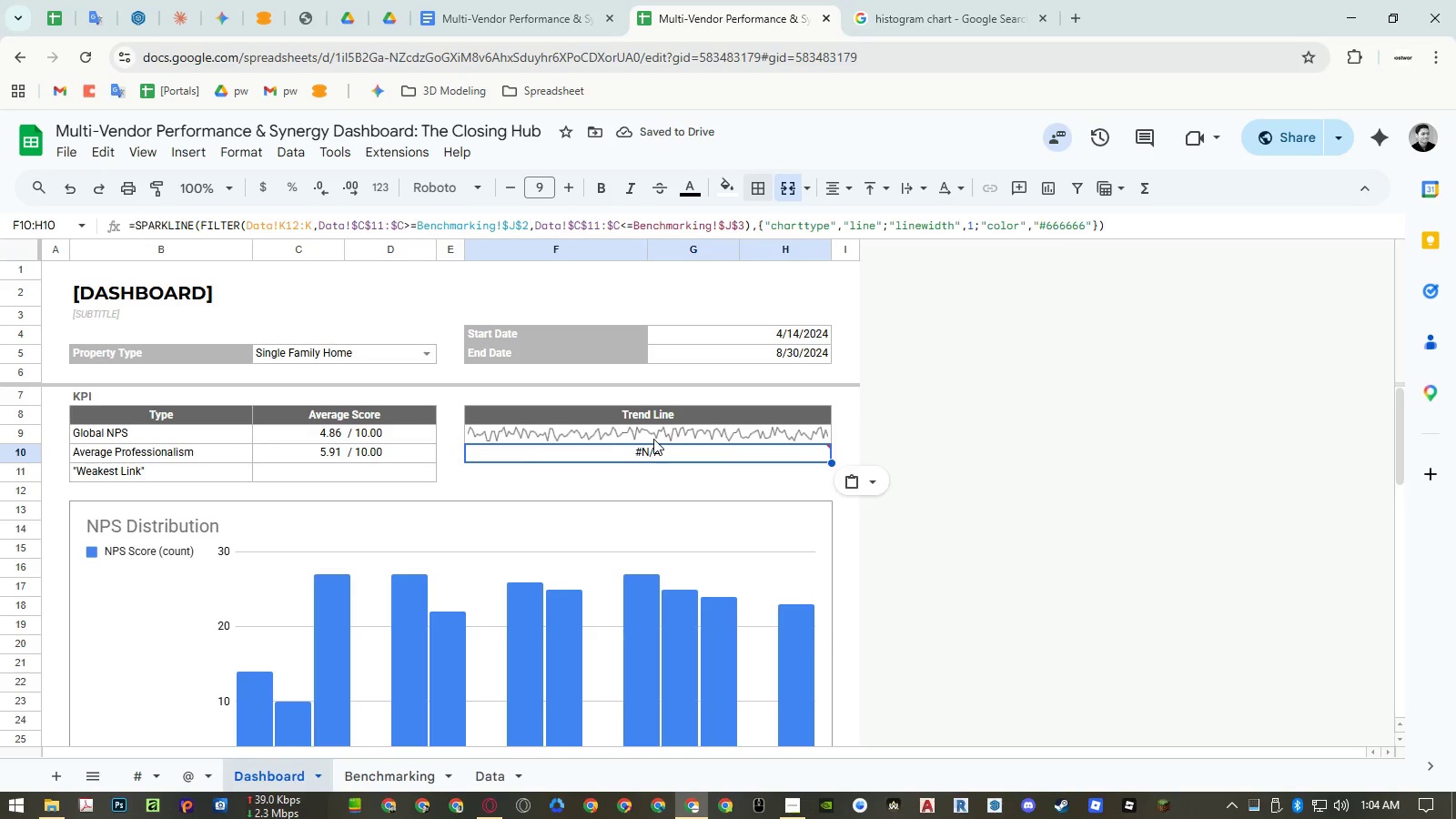 
key(Control+Z)
 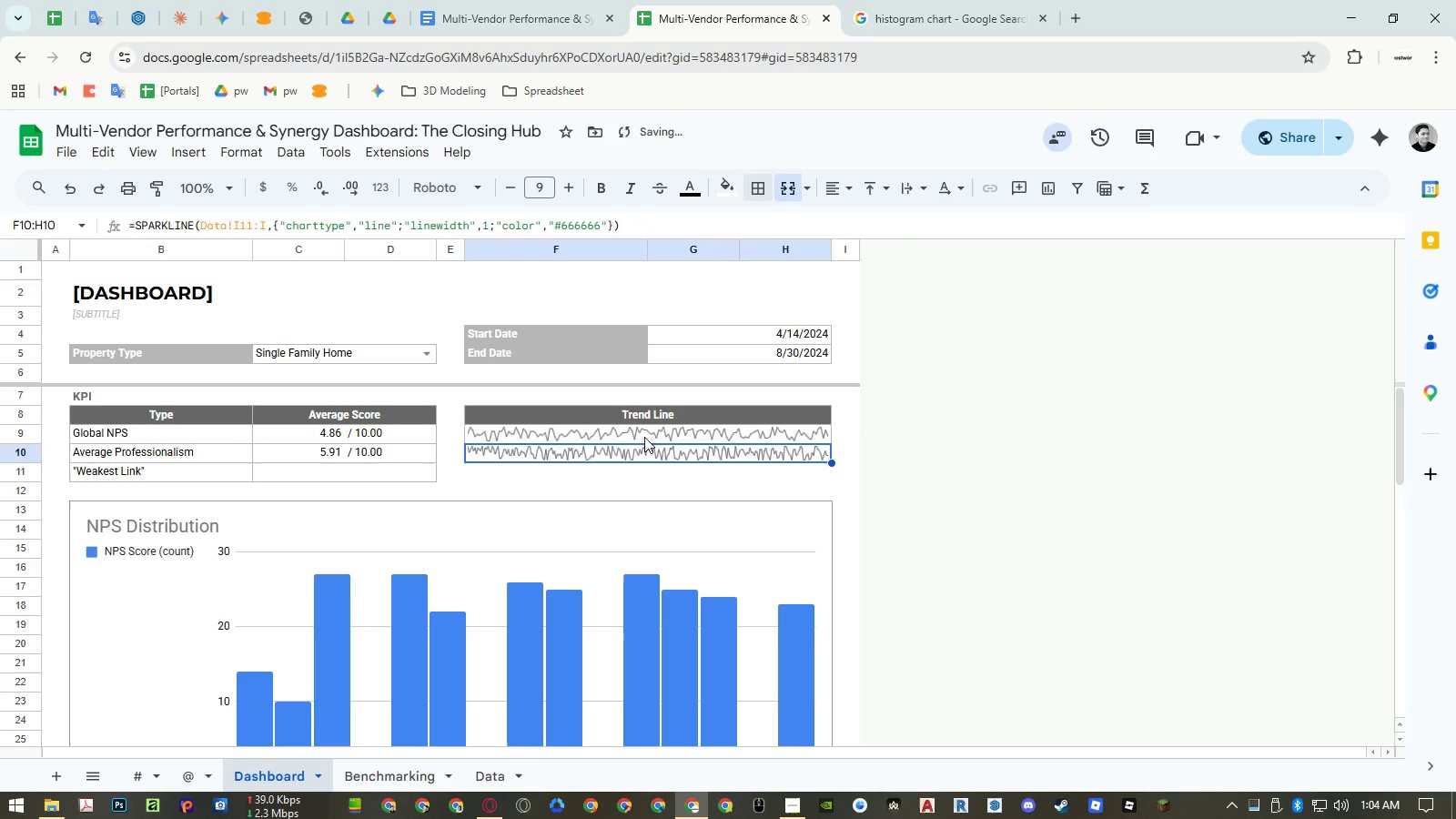 
double_click([644, 437])
 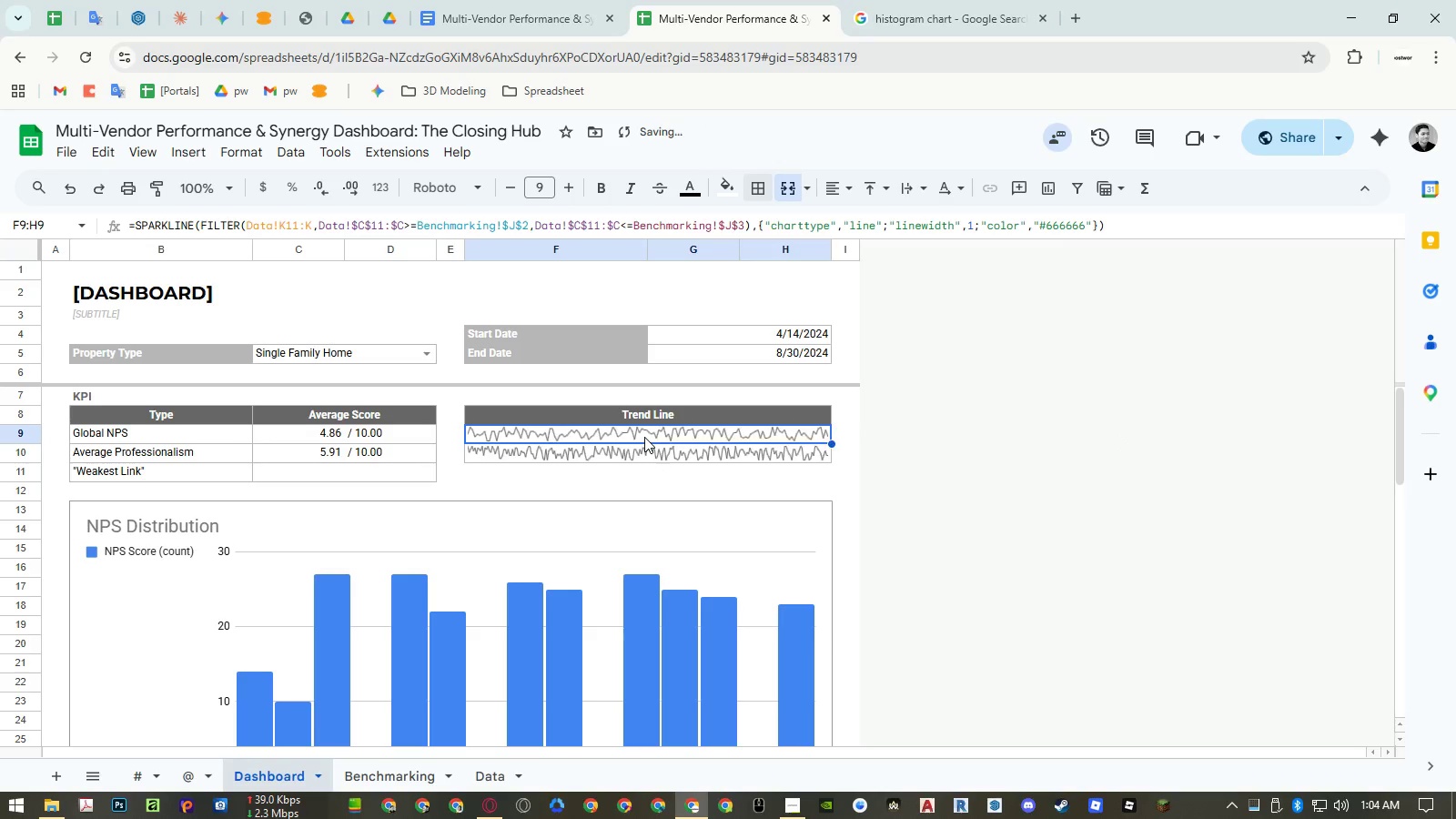 
key(Control+ControlLeft)
 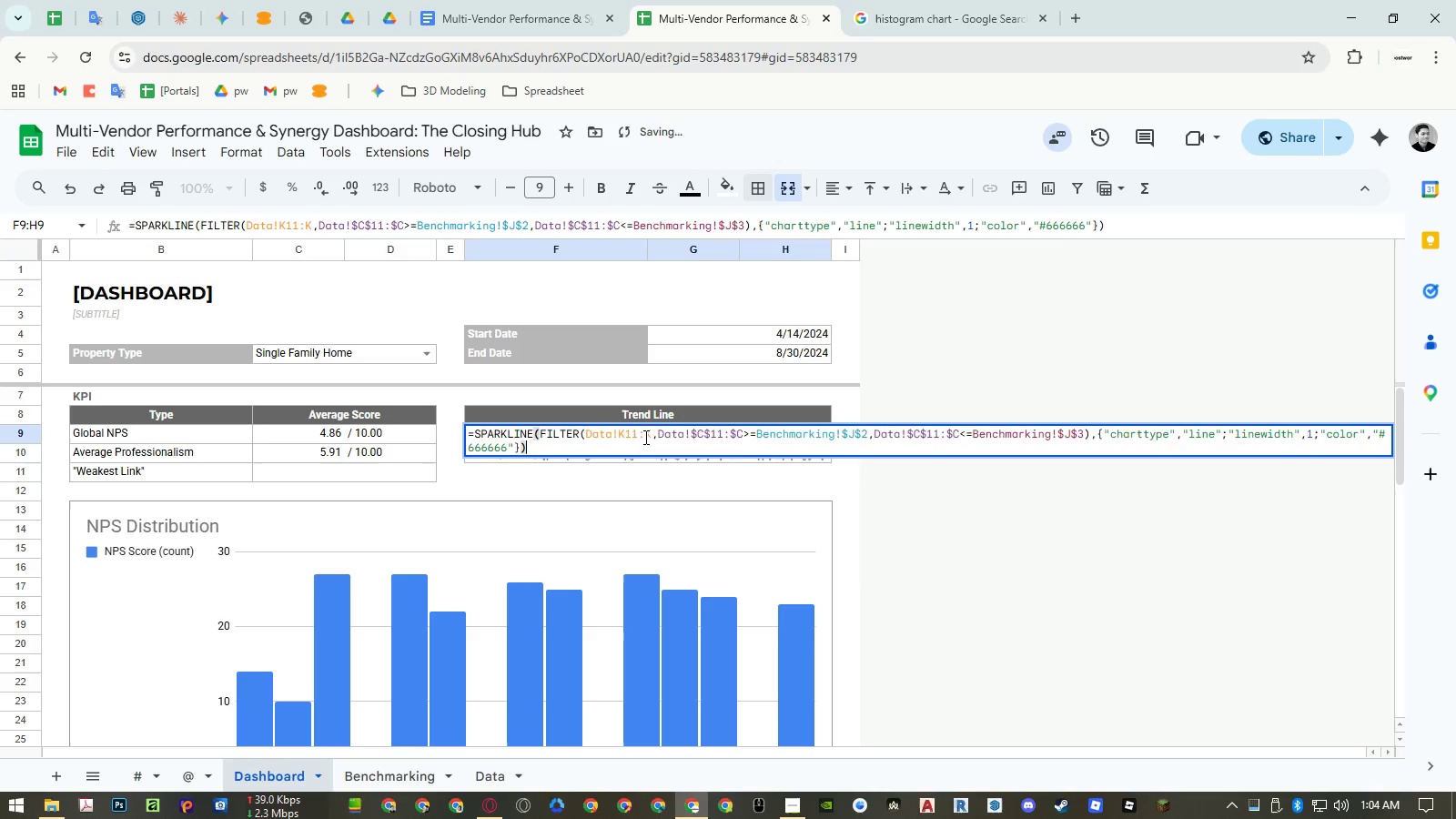 
key(Control+A)
 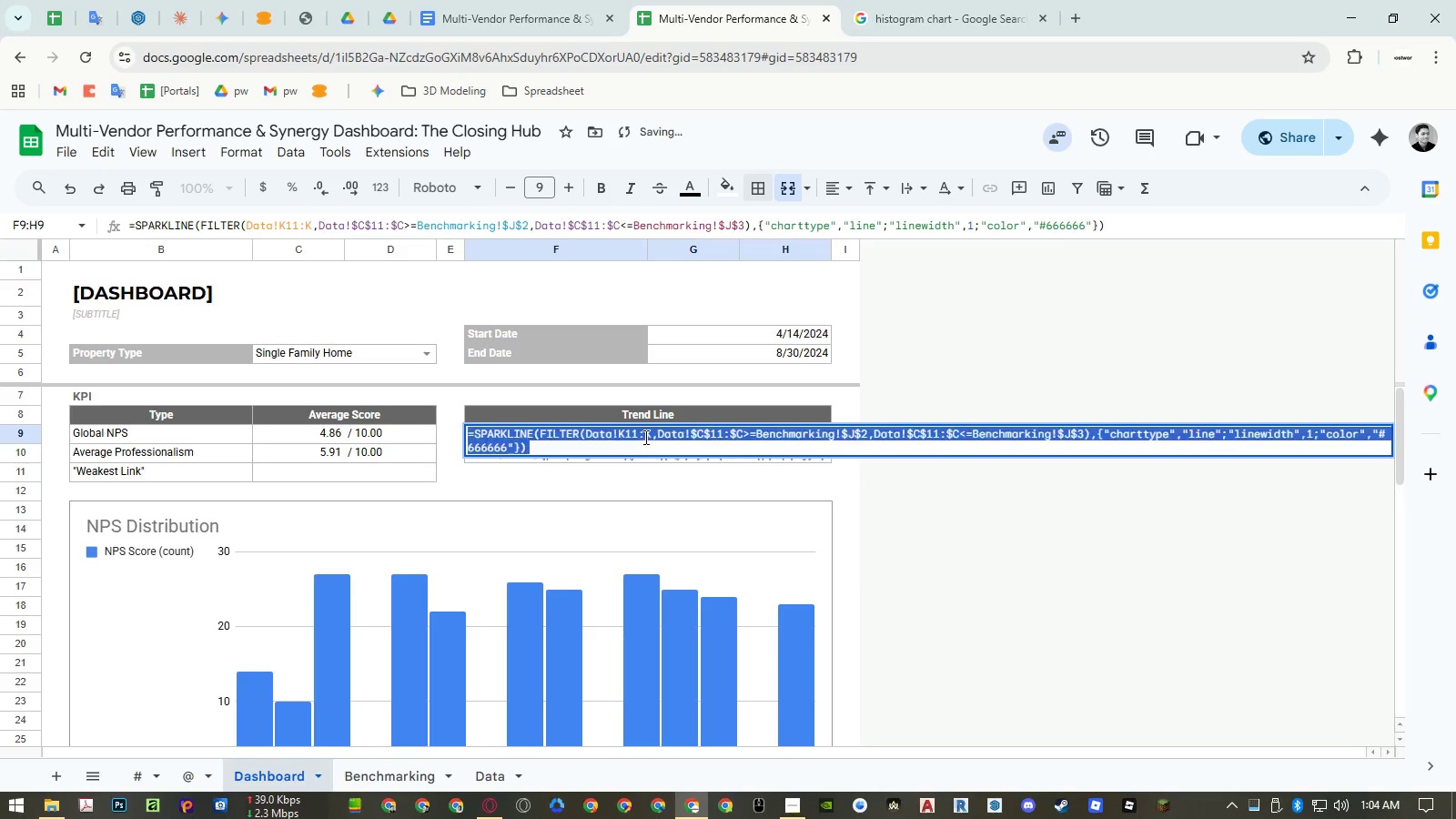 
key(Control+ControlLeft)
 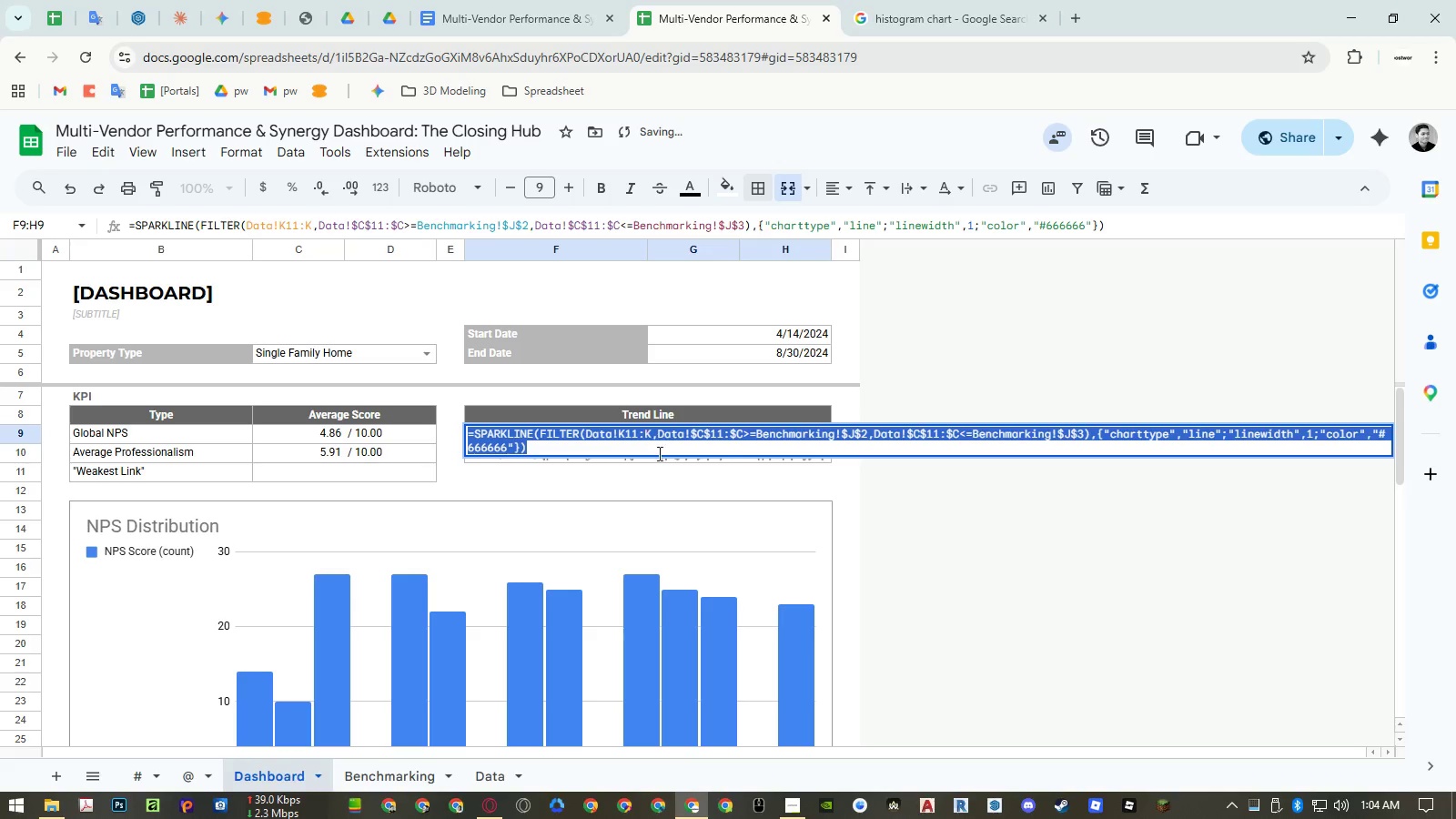 
key(Control+C)
 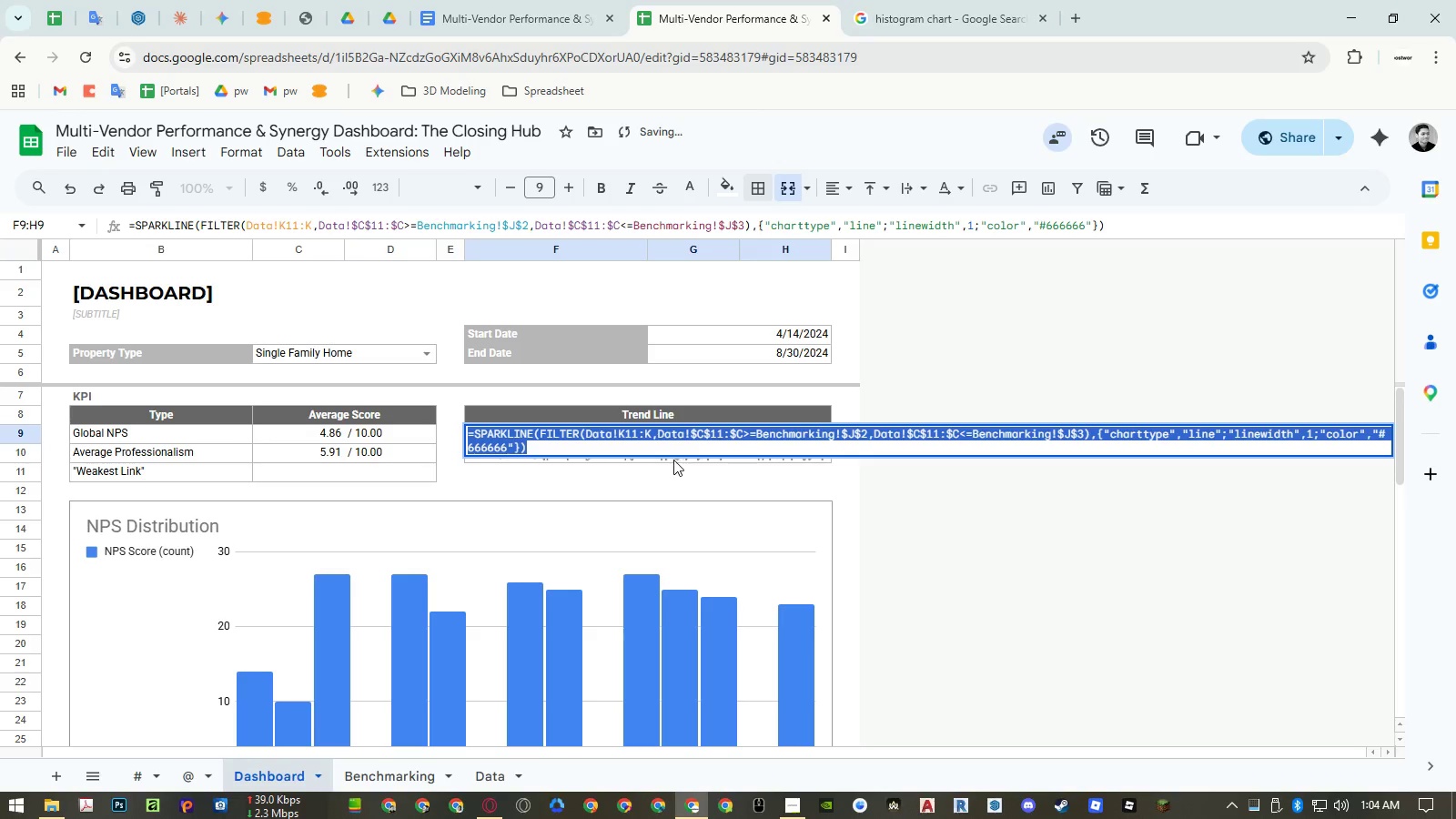 
key(Escape)
 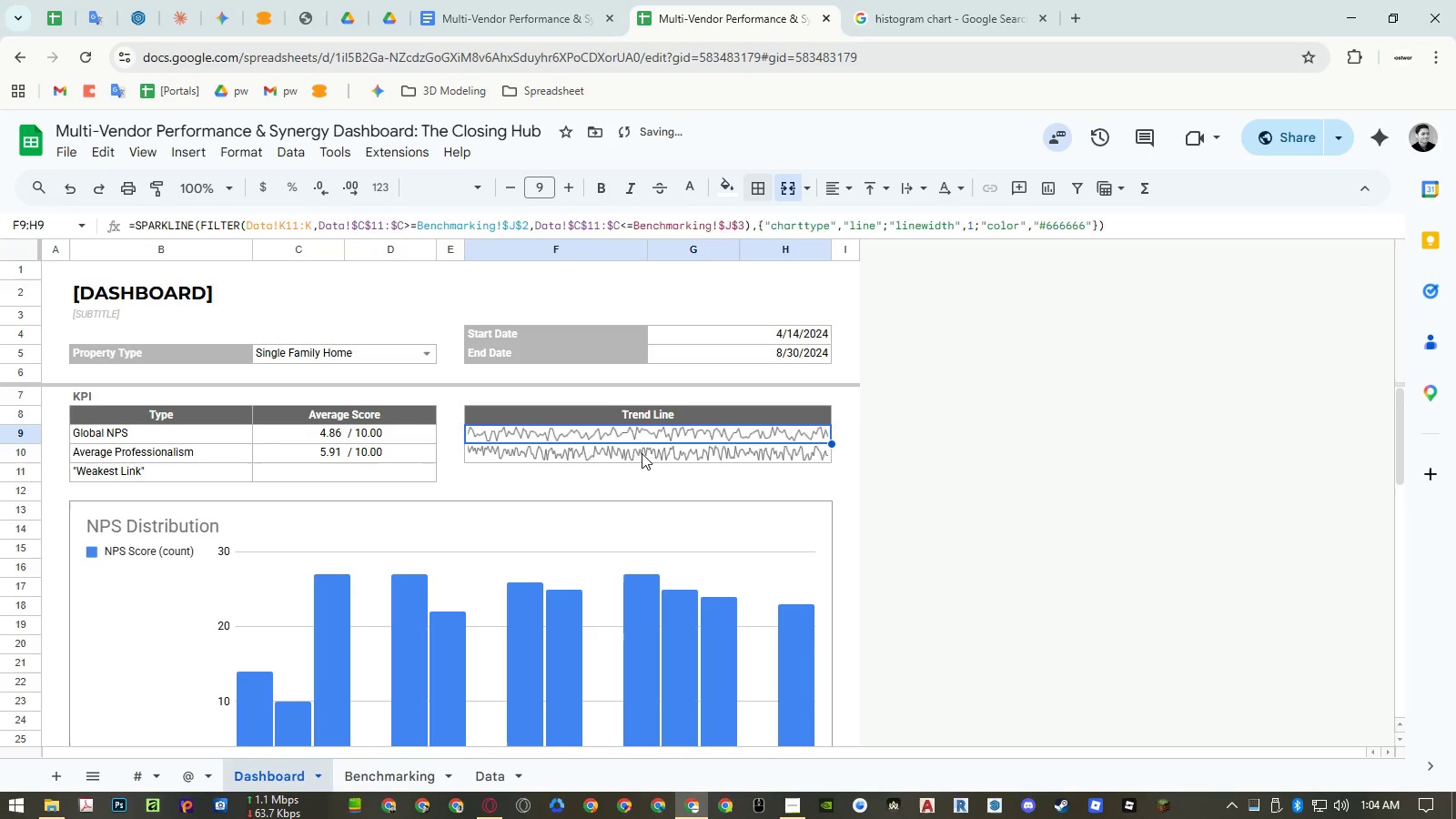 
double_click([642, 453])
 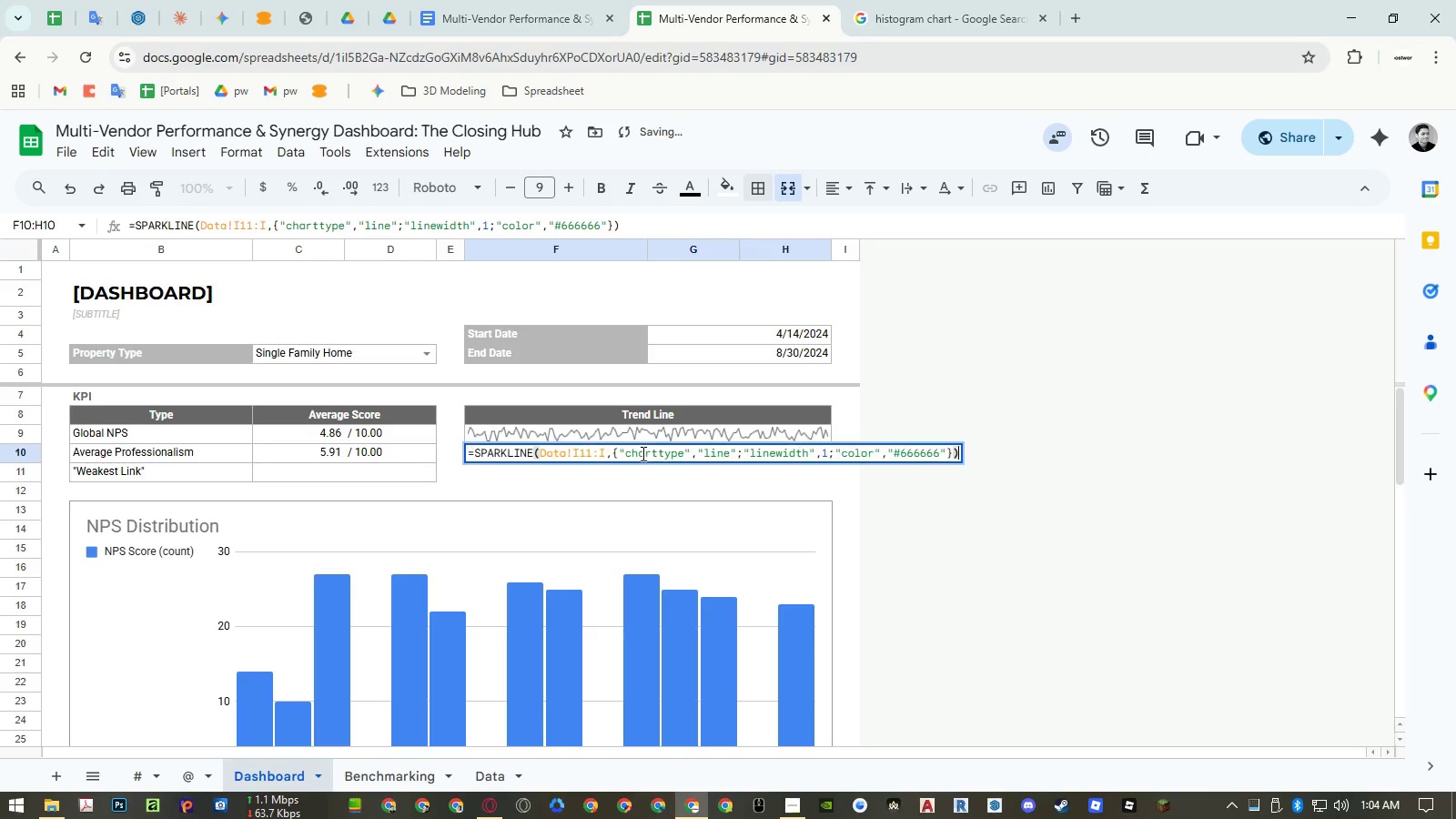 
key(Control+A)
 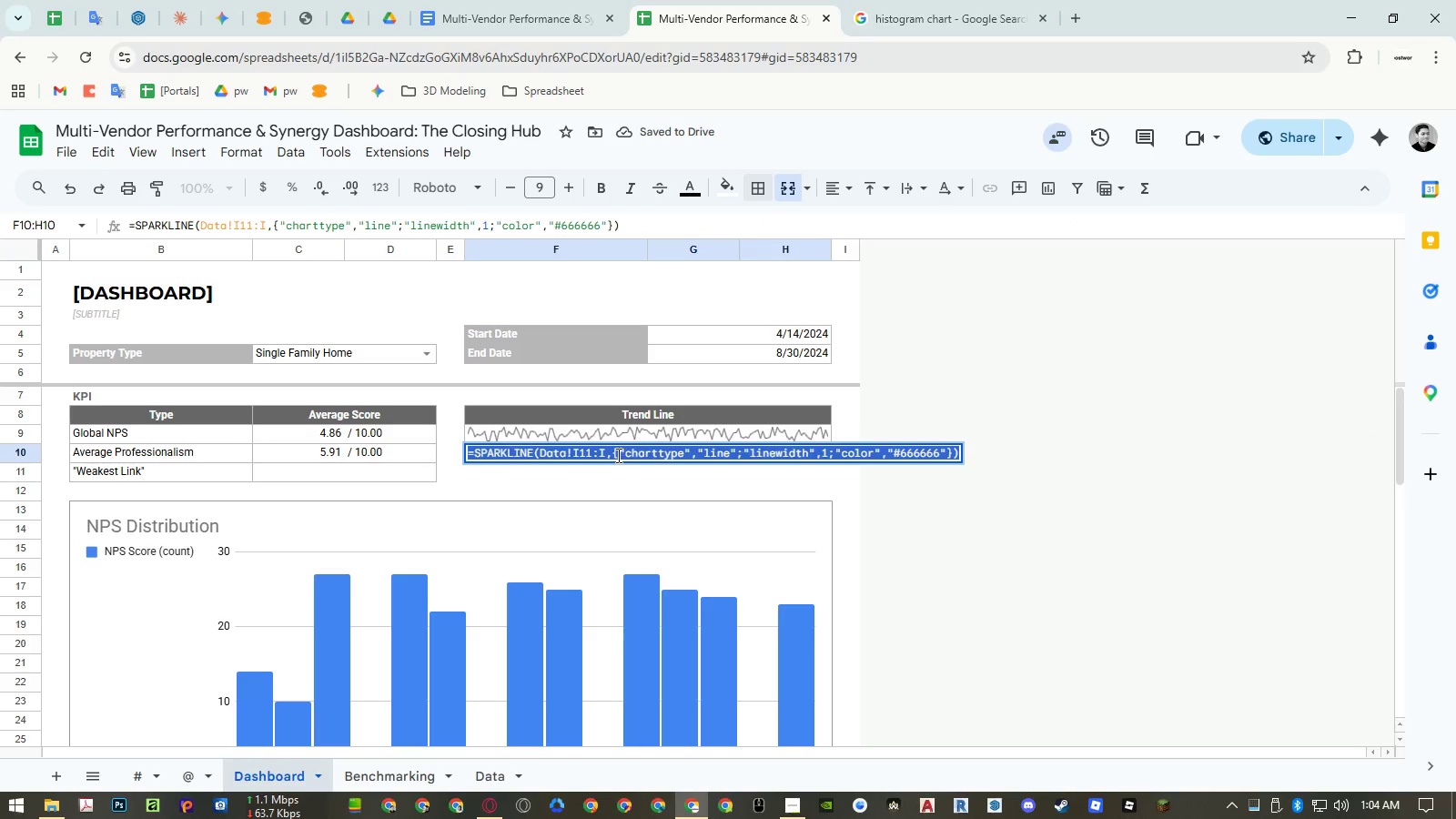 
key(Control+ControlLeft)
 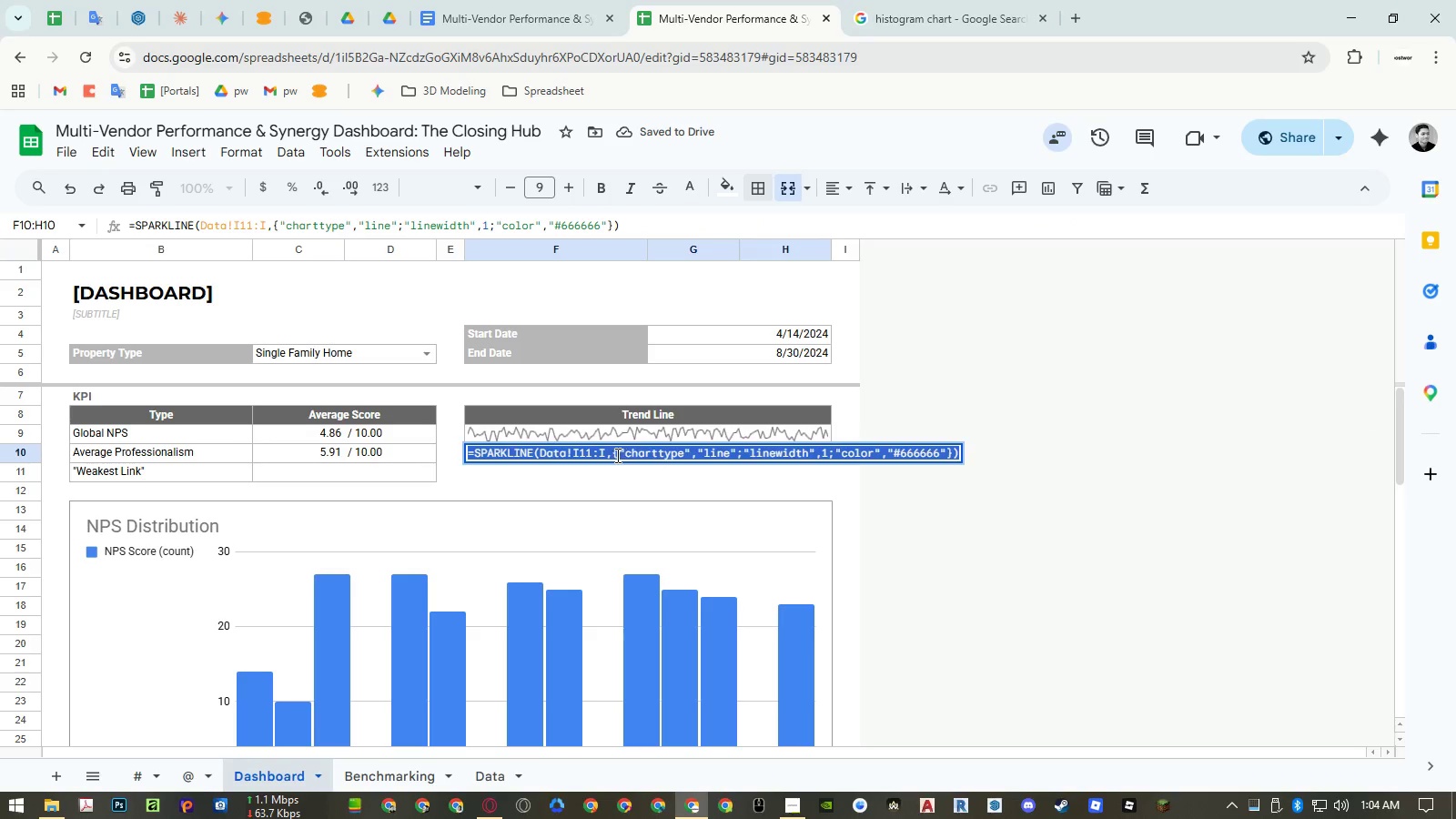 
key(Control+V)
 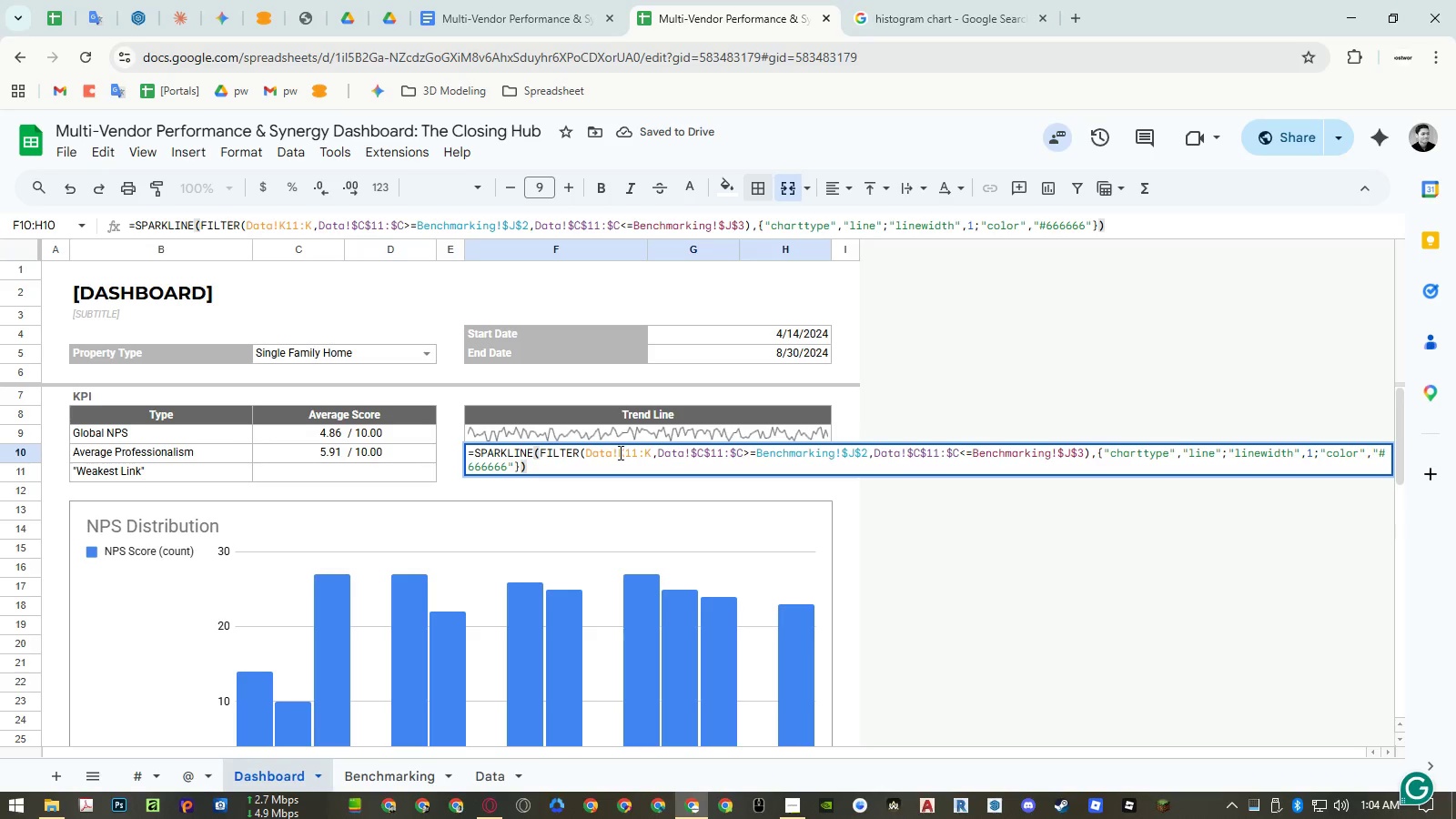 
left_click_drag(start_coordinate=[622, 452], to_coordinate=[617, 452])
 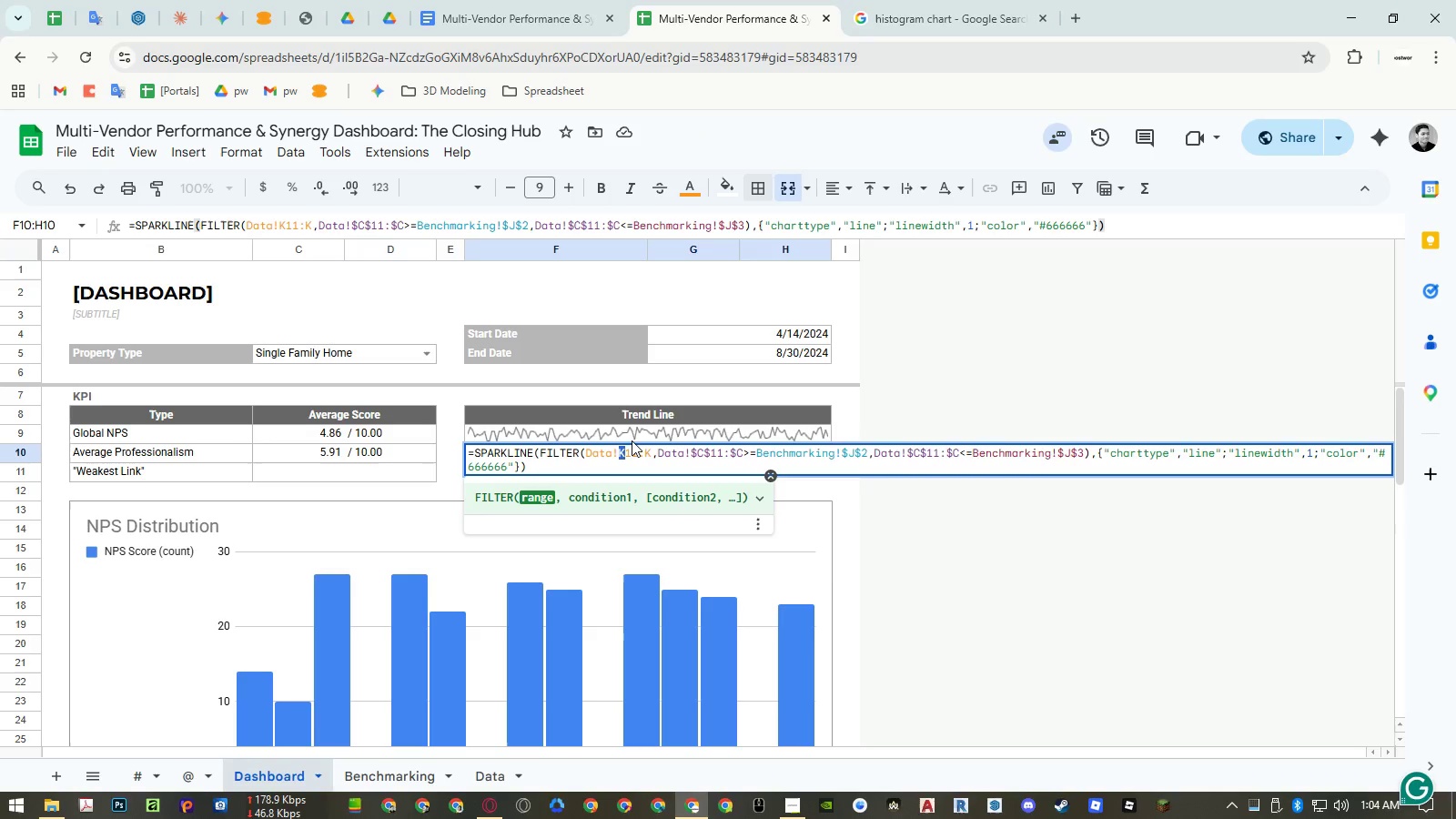 
hold_key(key=ShiftRight, duration=0.33)
 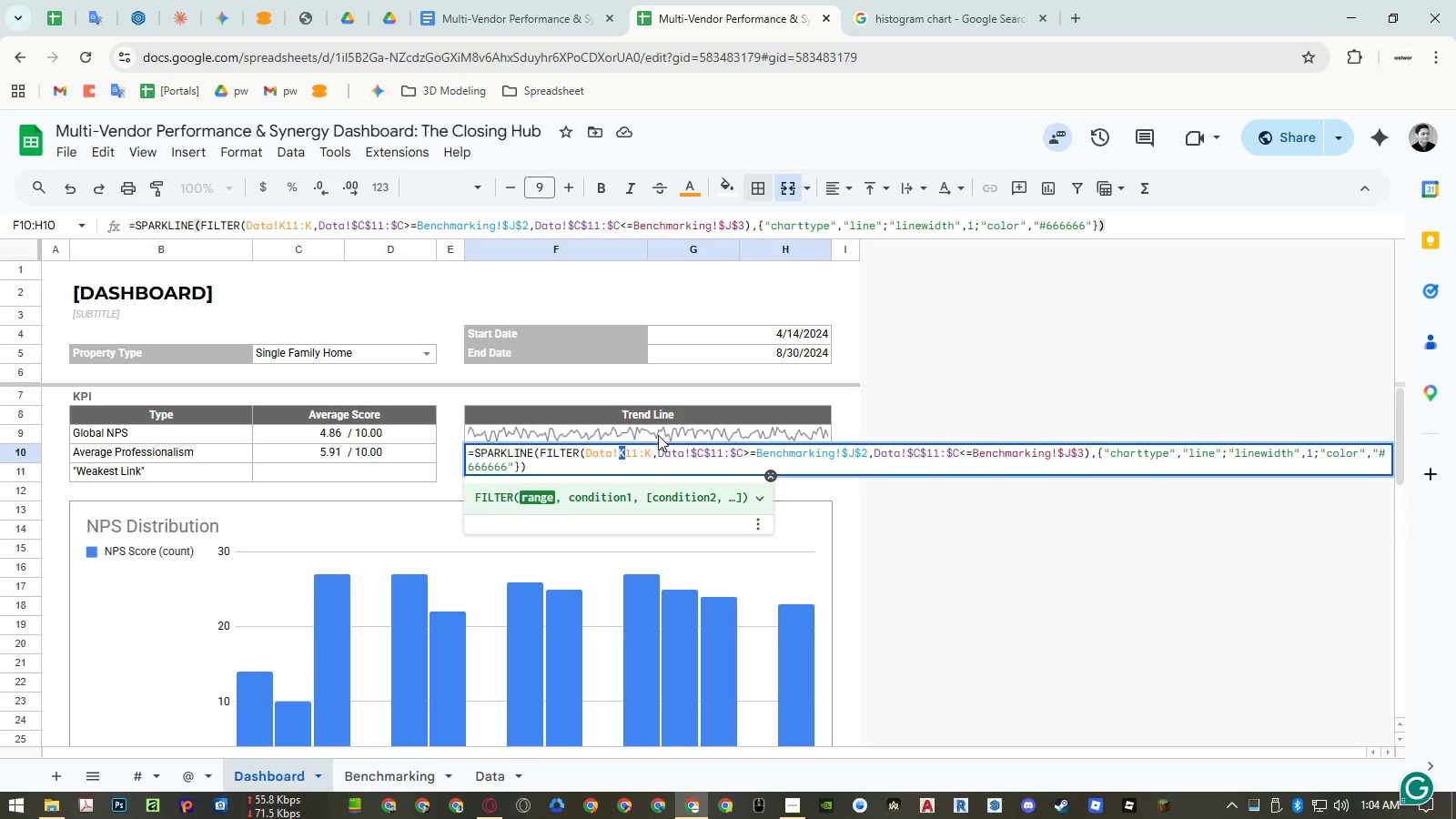 
key(CapsLock)
 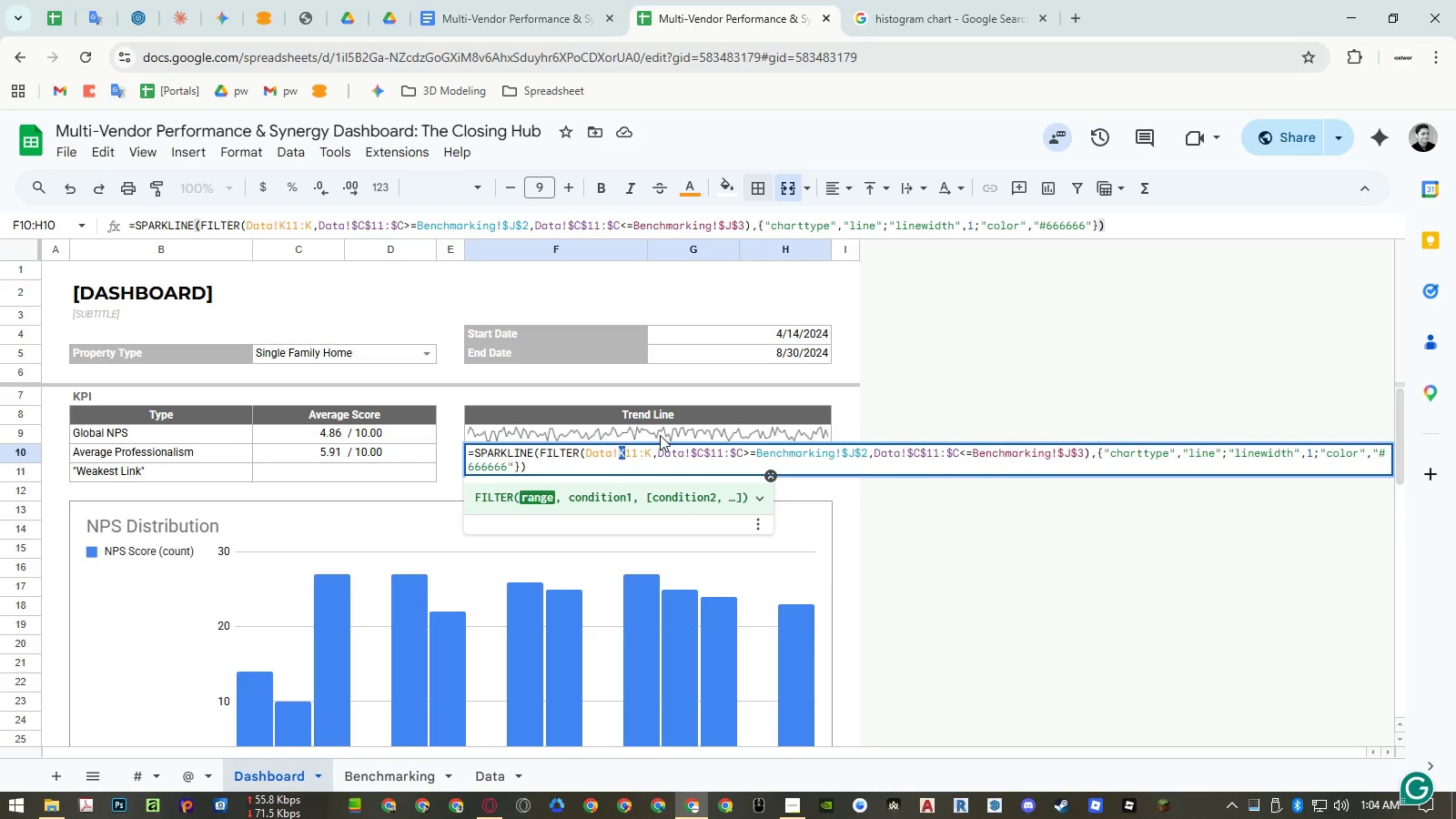 
key(I)
 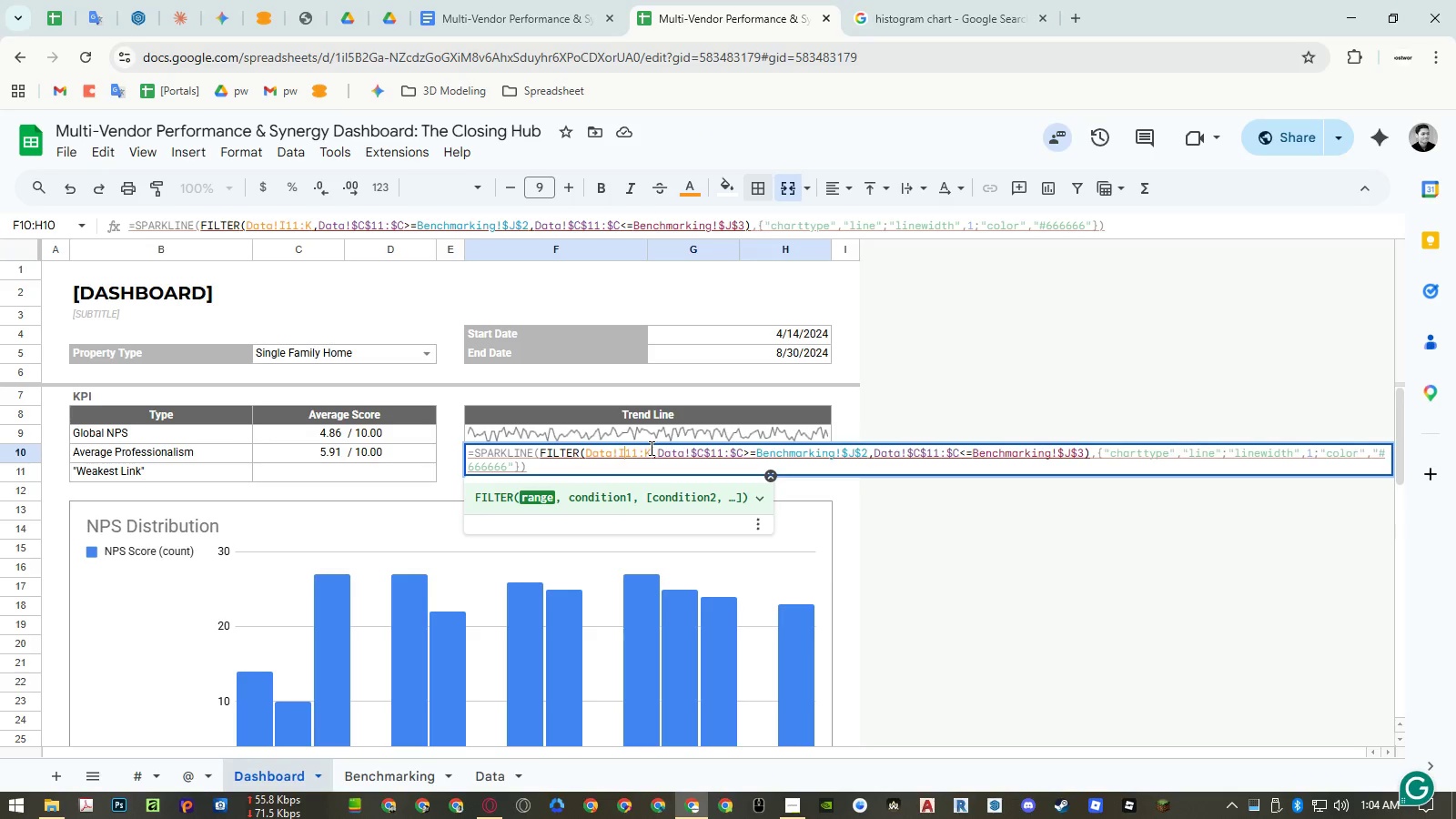 
left_click_drag(start_coordinate=[650, 449], to_coordinate=[644, 449])
 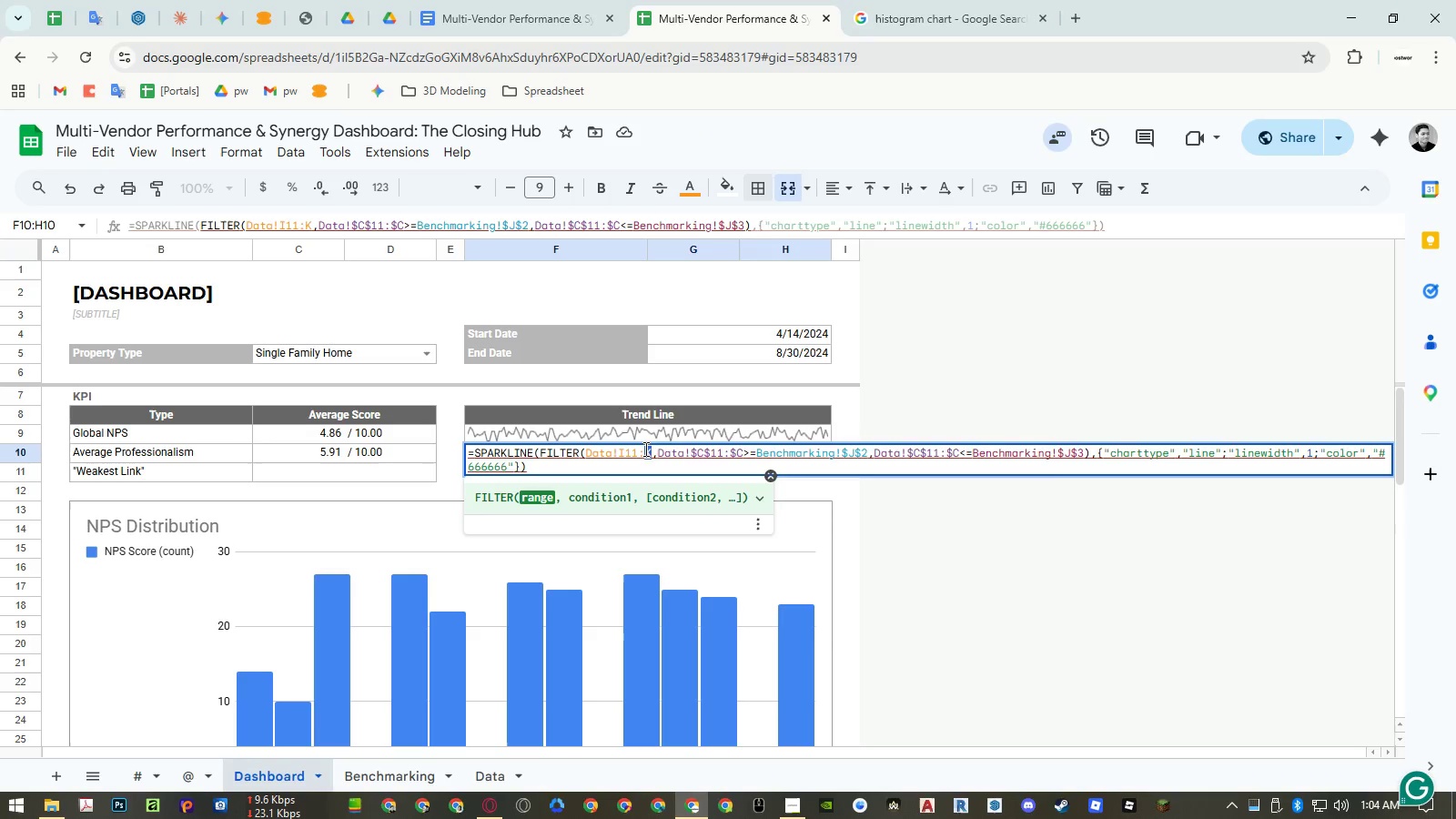 
key(I)
 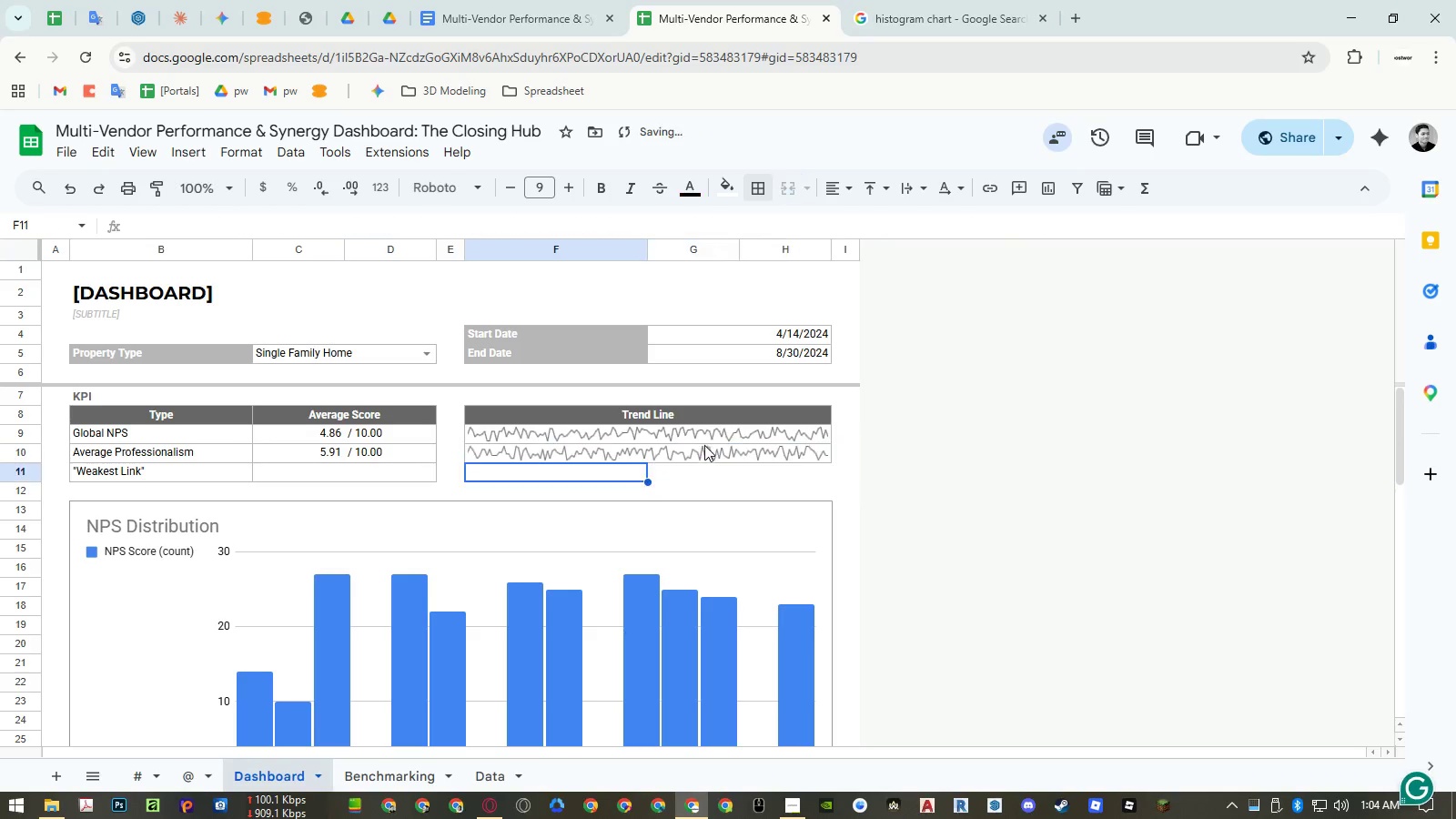 
left_click([671, 461])
 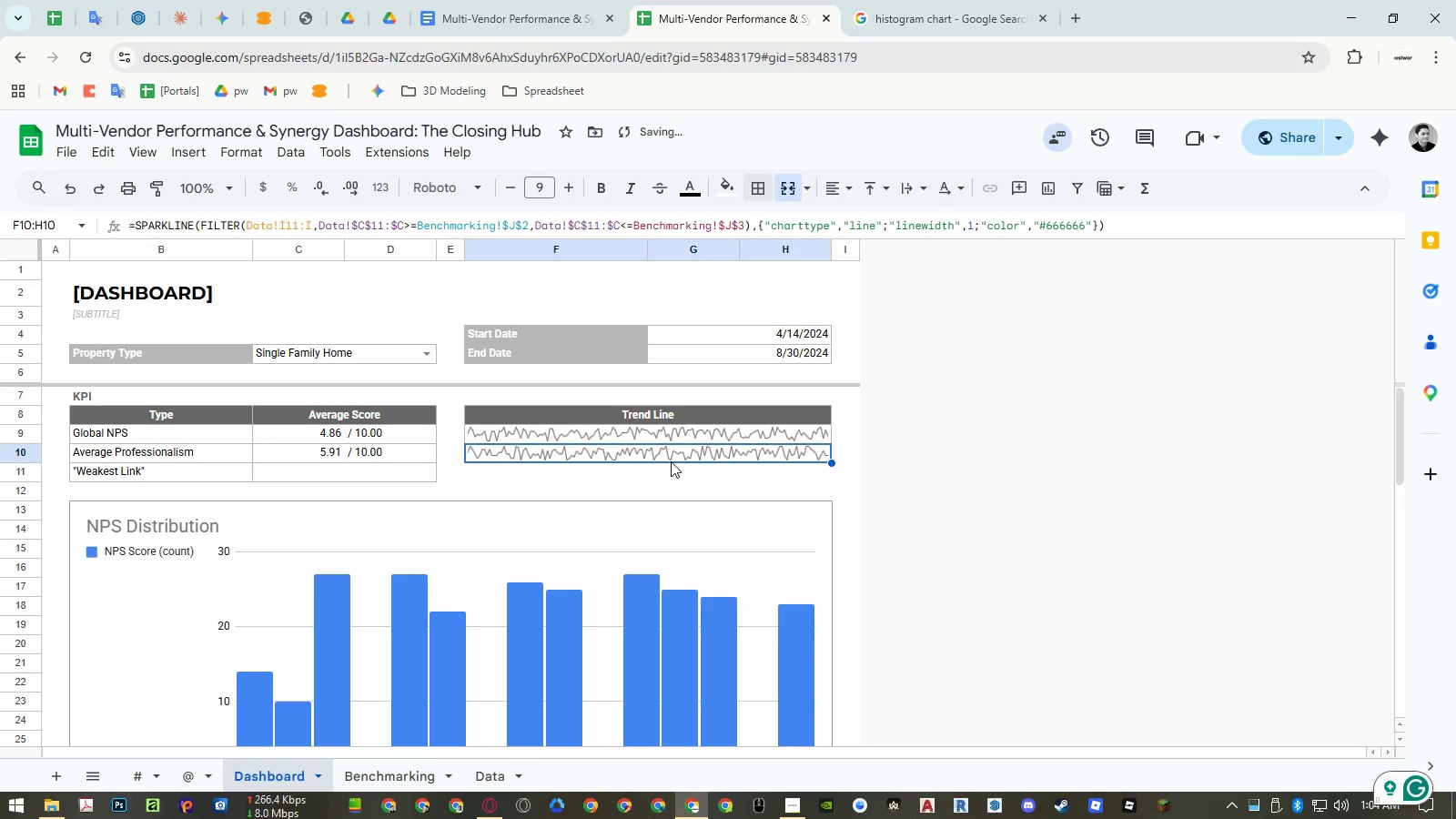 
key(Control+Z)
 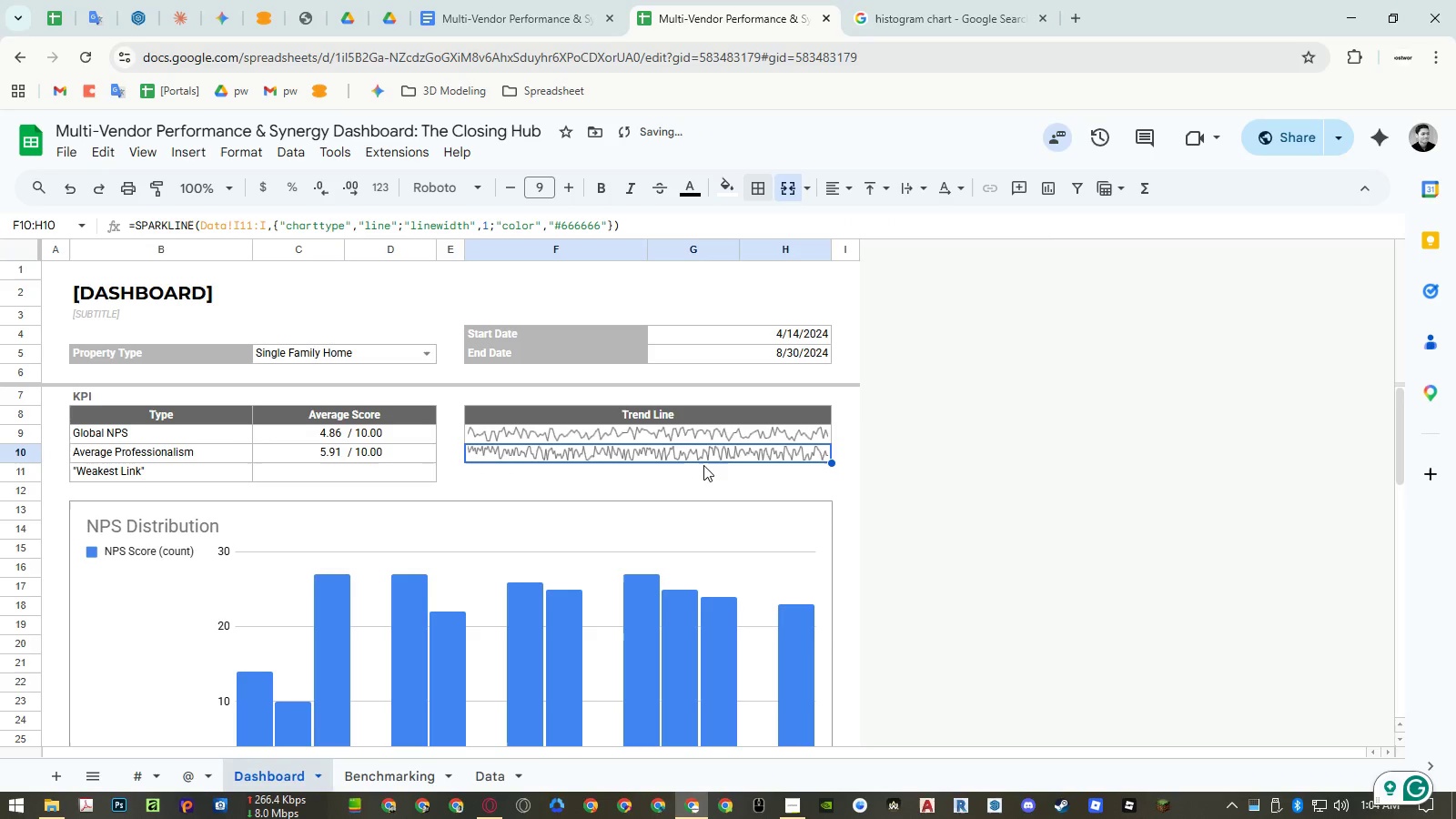 
key(Control+Y)
 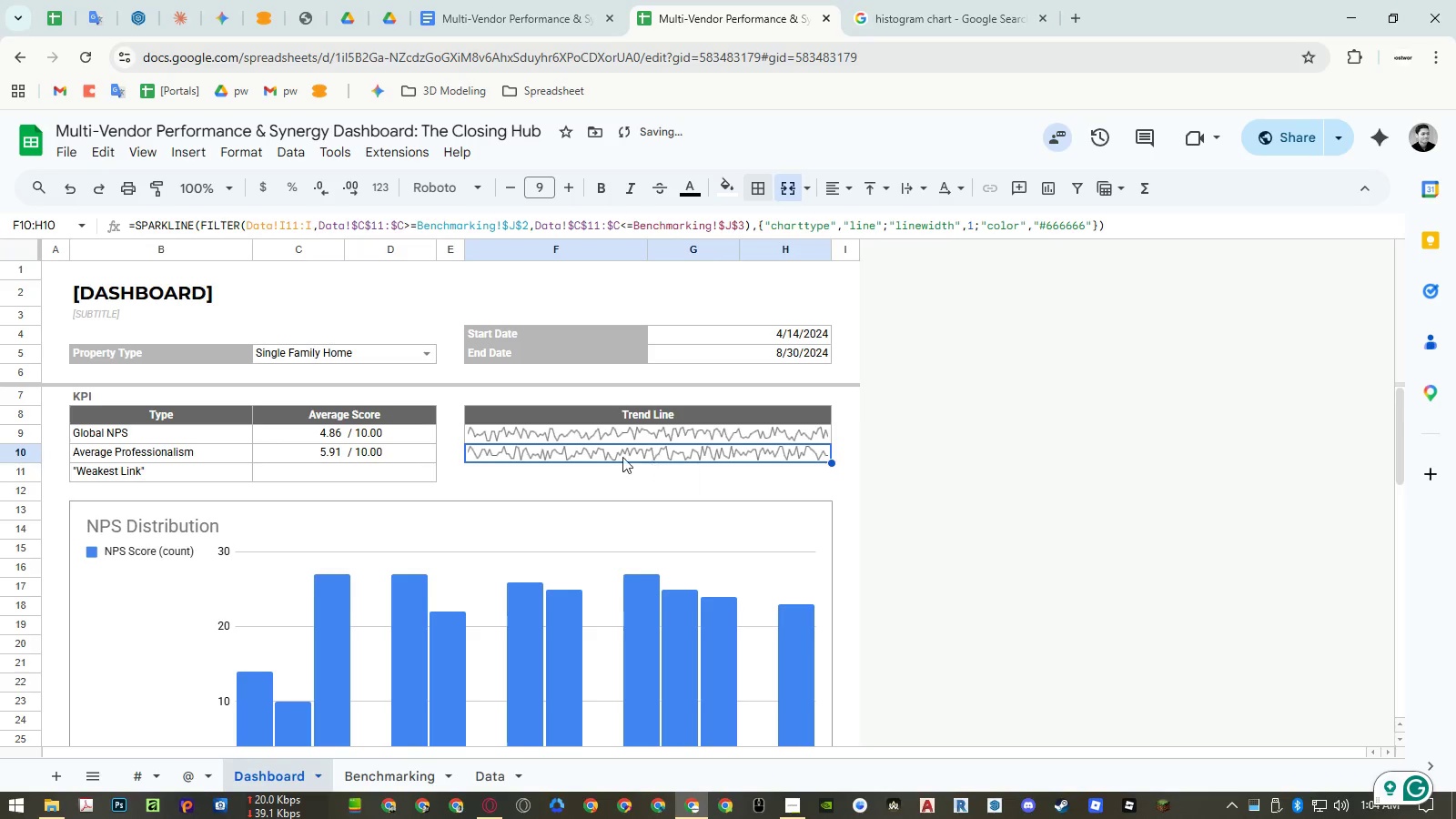 
scroll: coordinate [625, 456], scroll_direction: down, amount: 5.0
 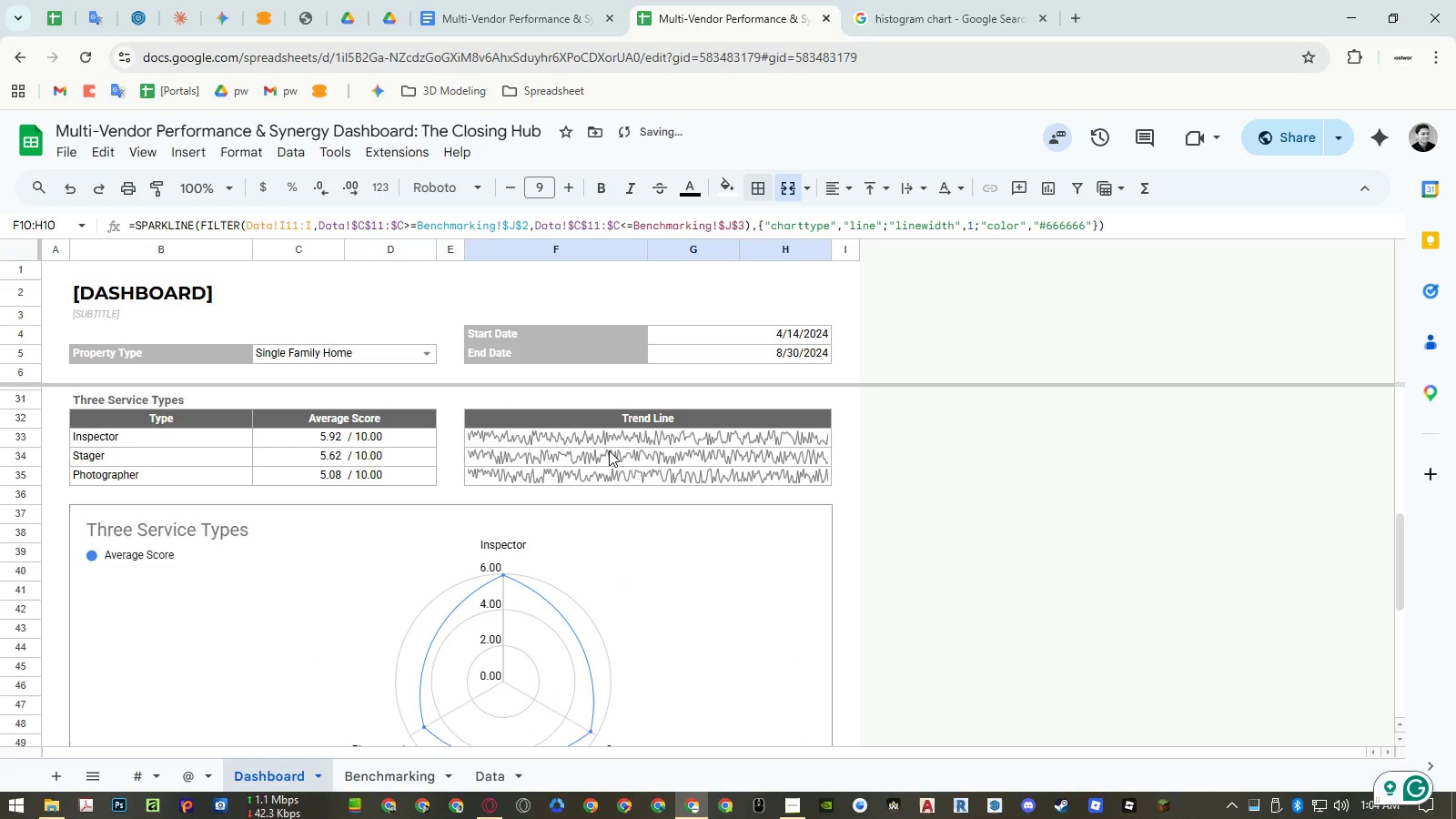 
left_click([603, 440])
 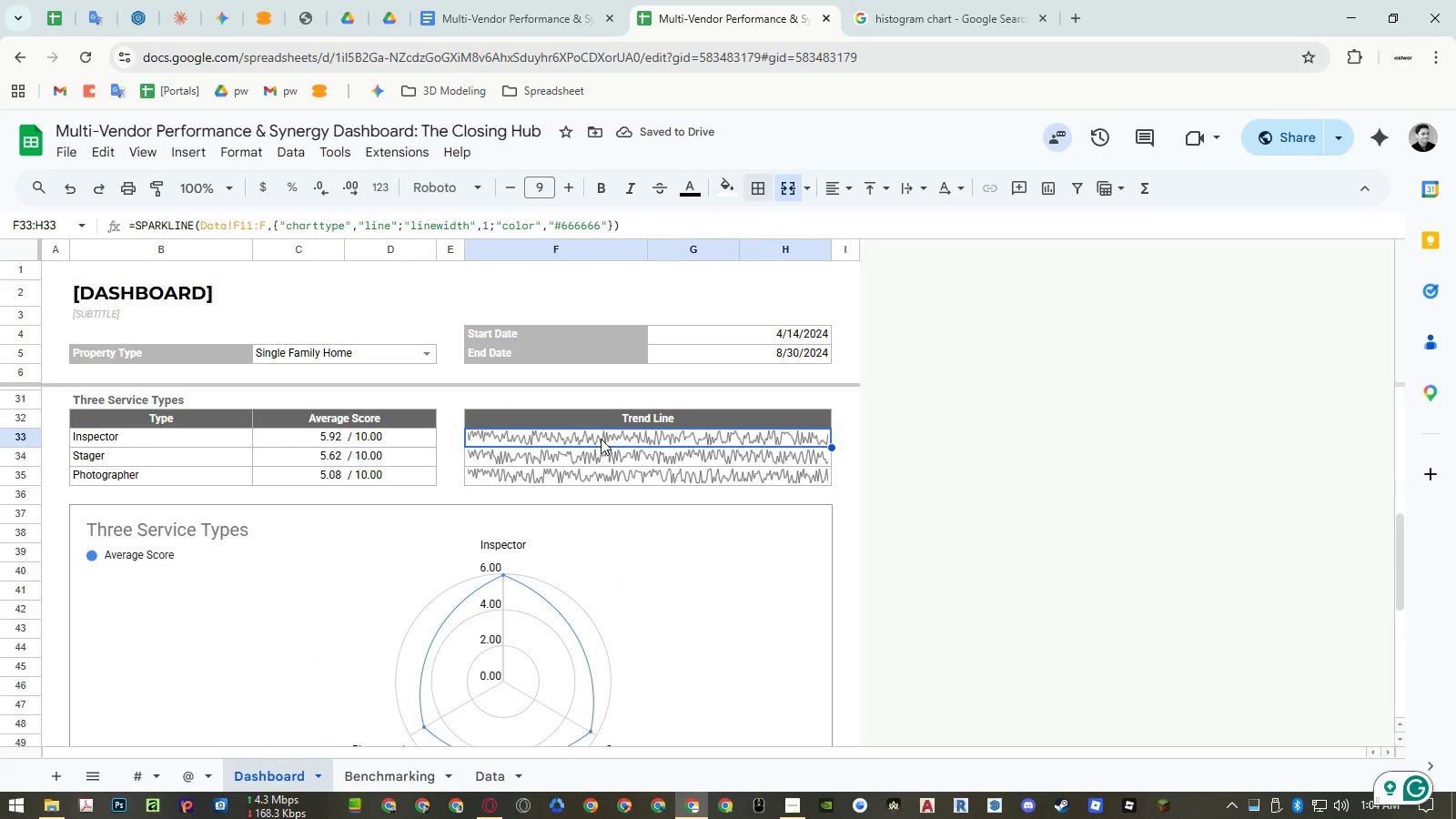 
double_click([601, 439])
 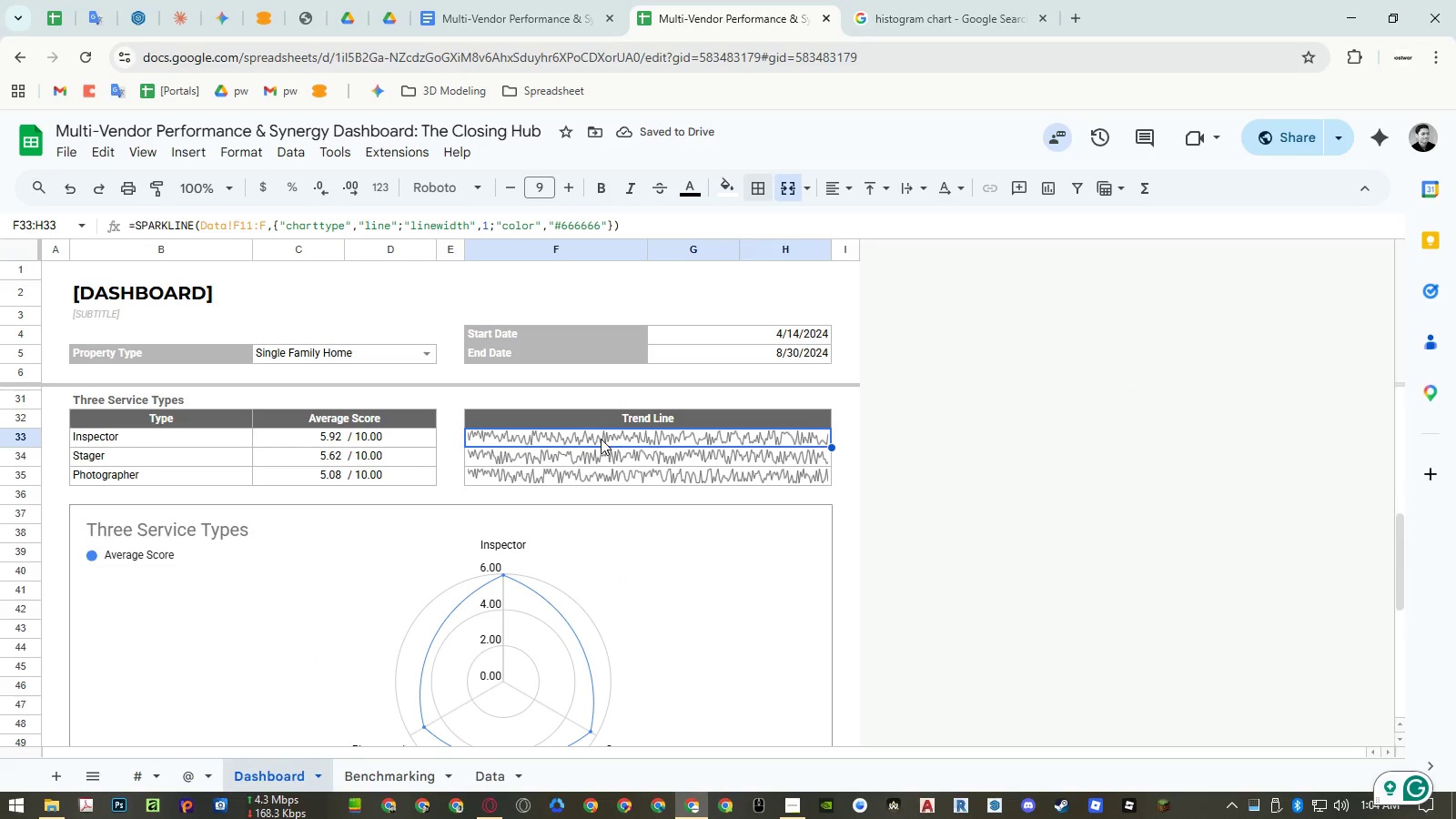 
key(Control+ControlLeft)
 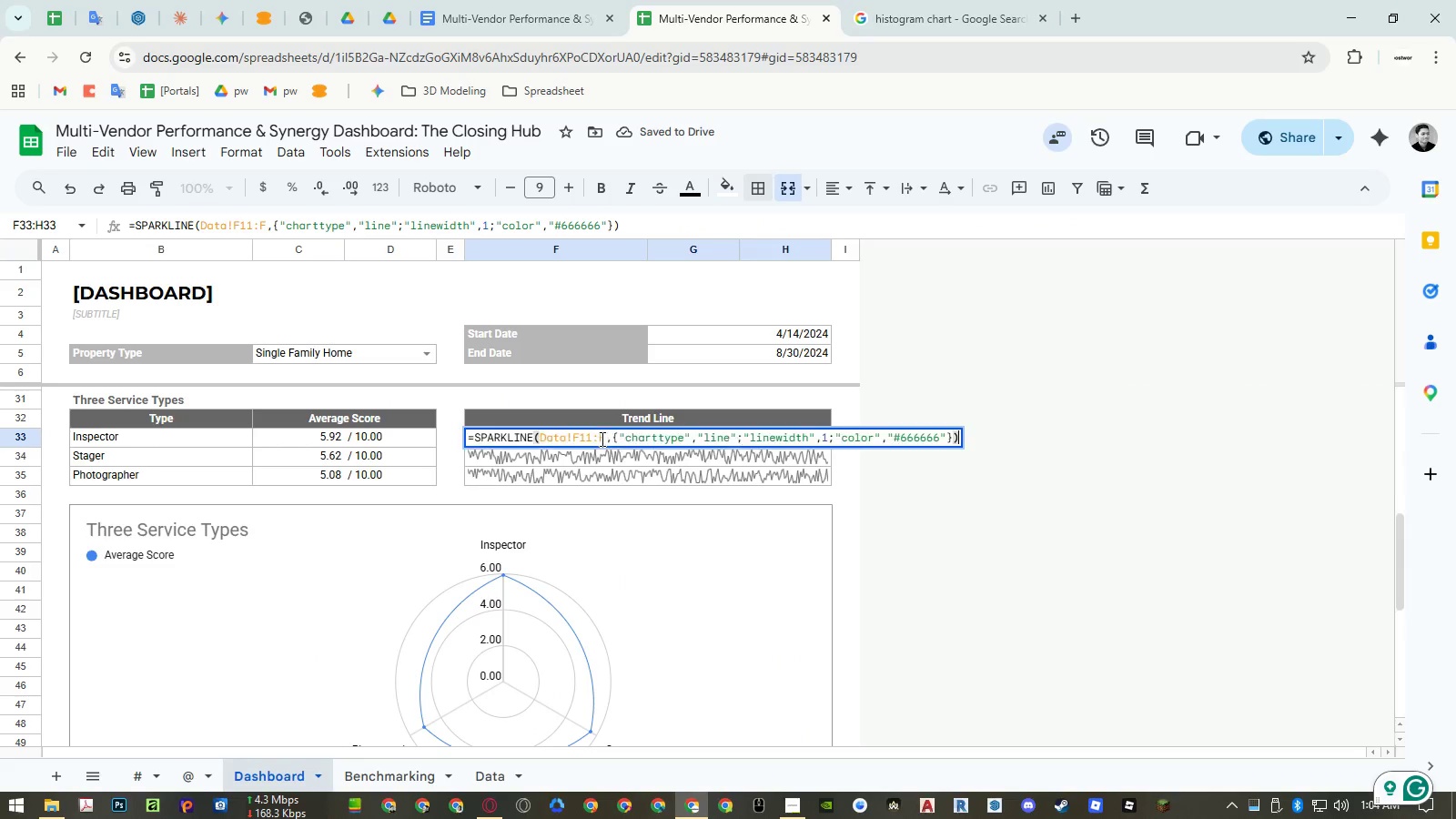 
key(Control+A)
 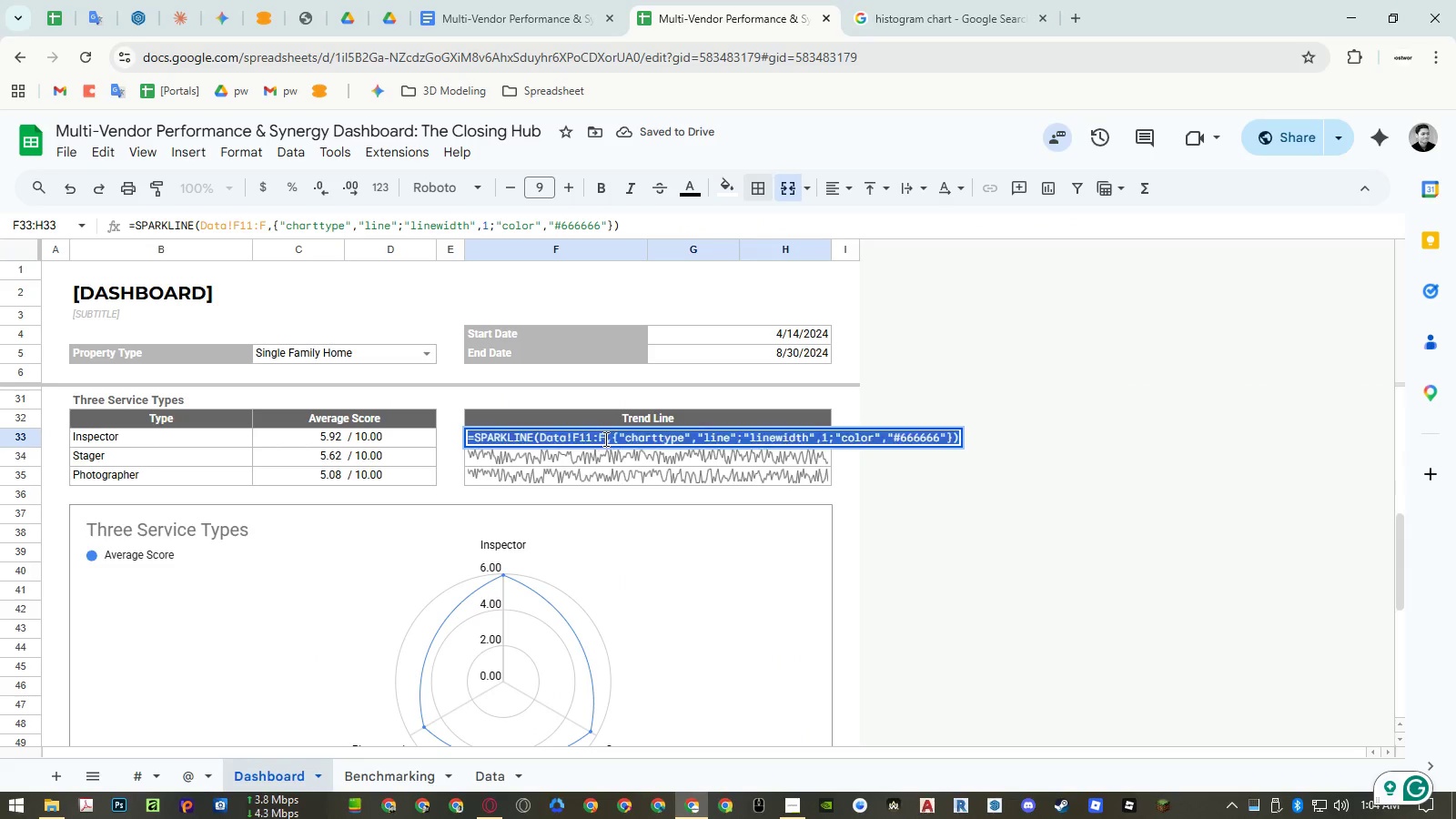 
key(Control+ControlLeft)
 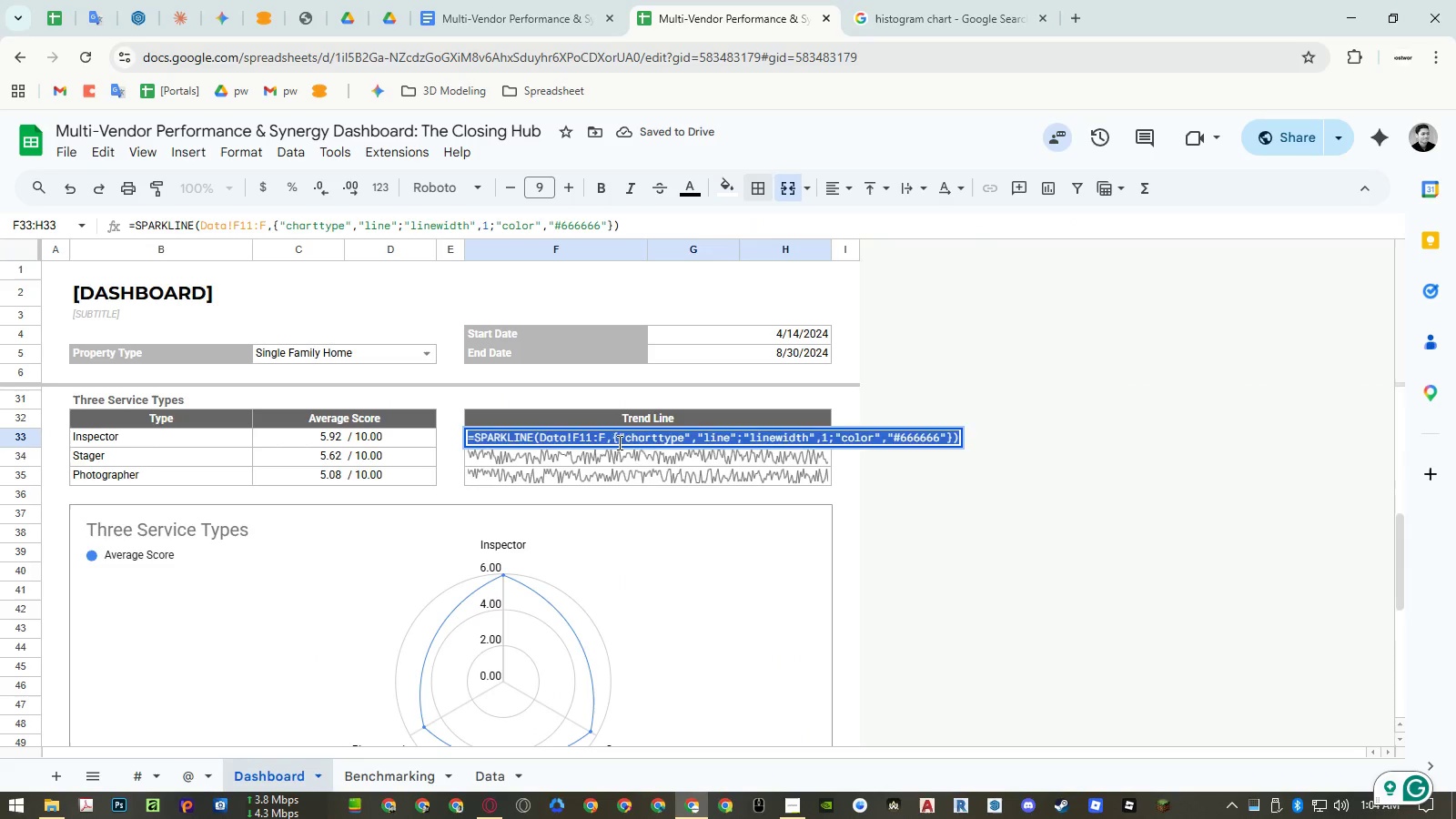 
key(Control+V)
 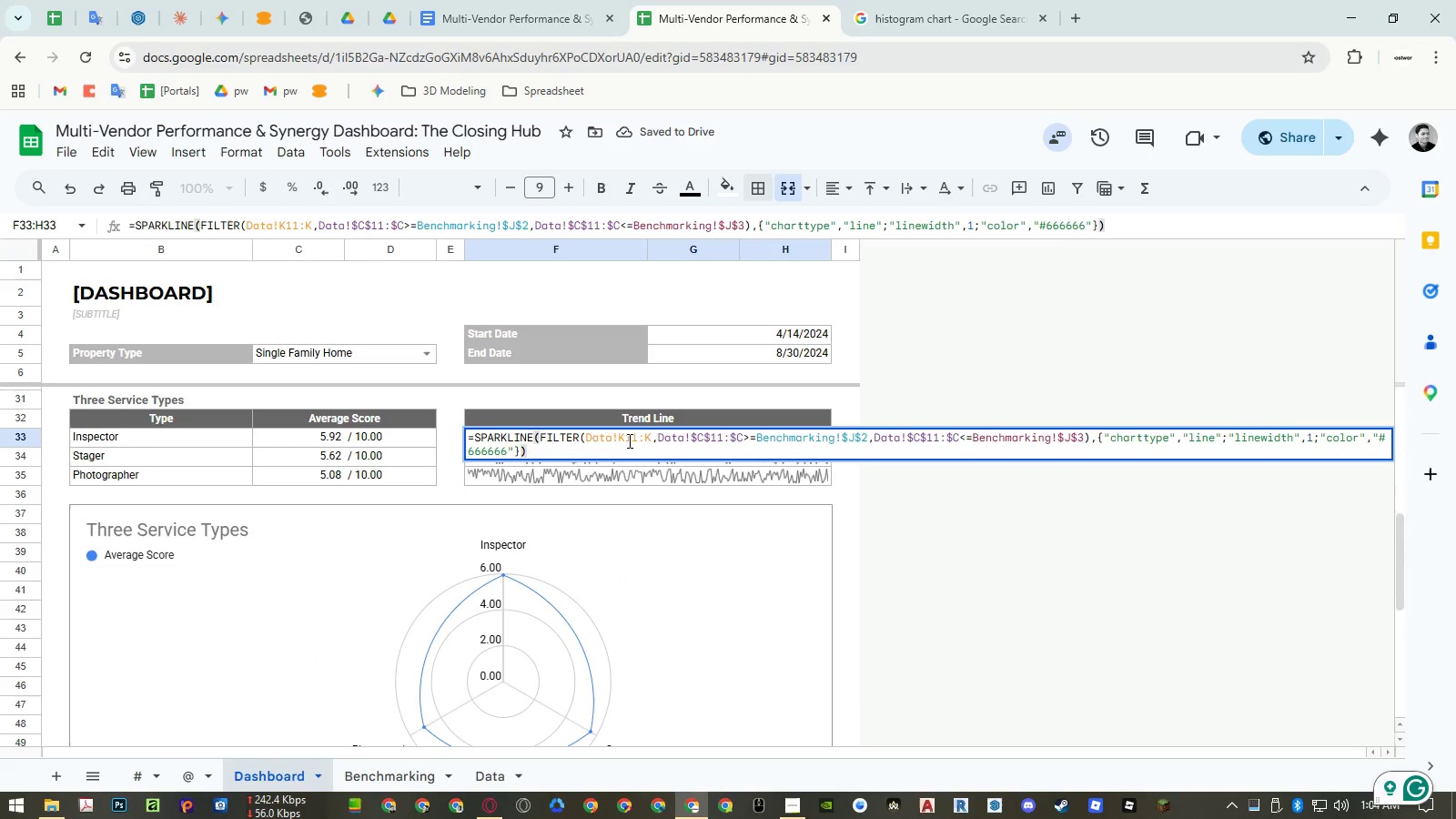 
left_click_drag(start_coordinate=[623, 439], to_coordinate=[619, 439])
 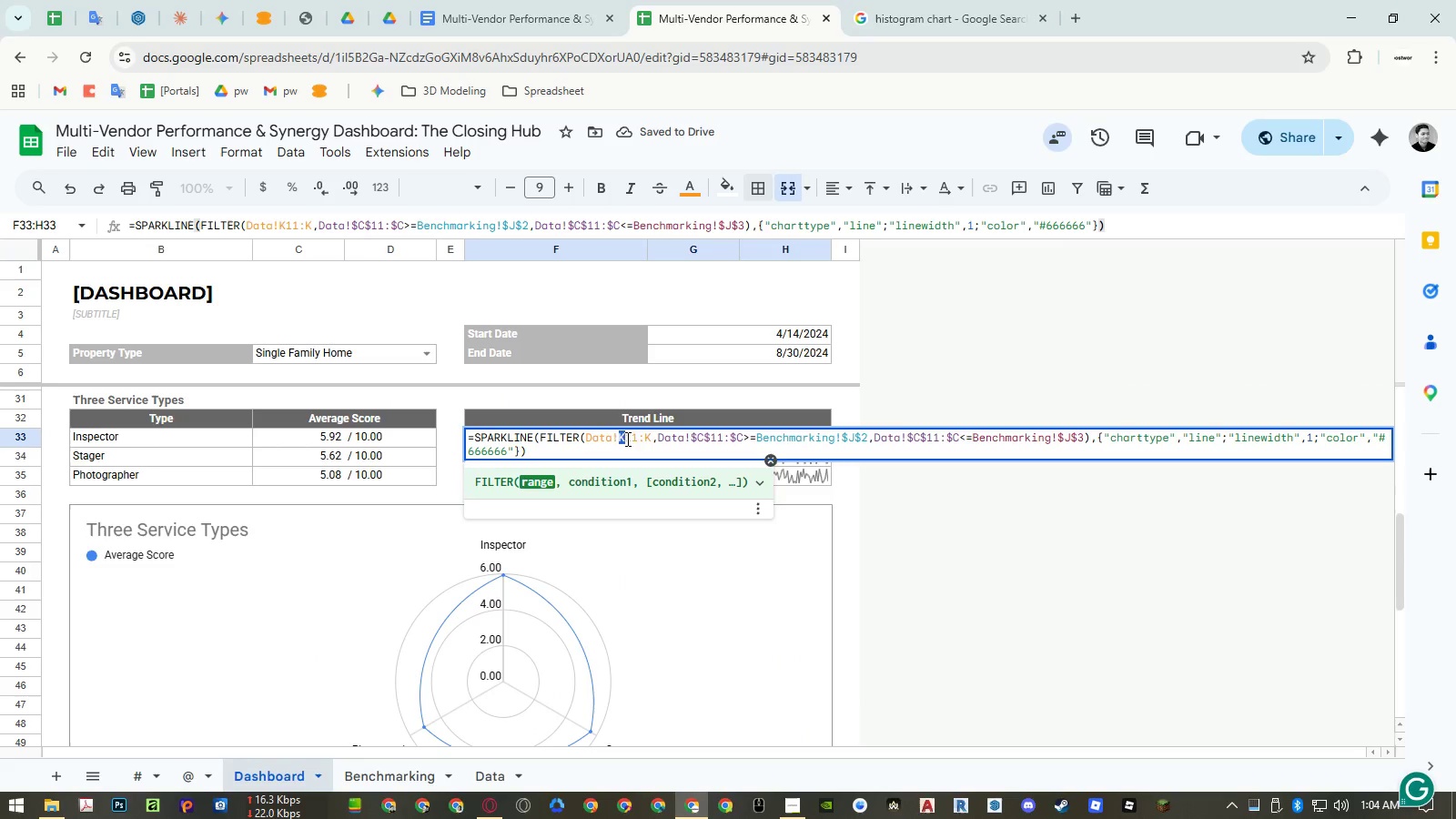 
key(F)
 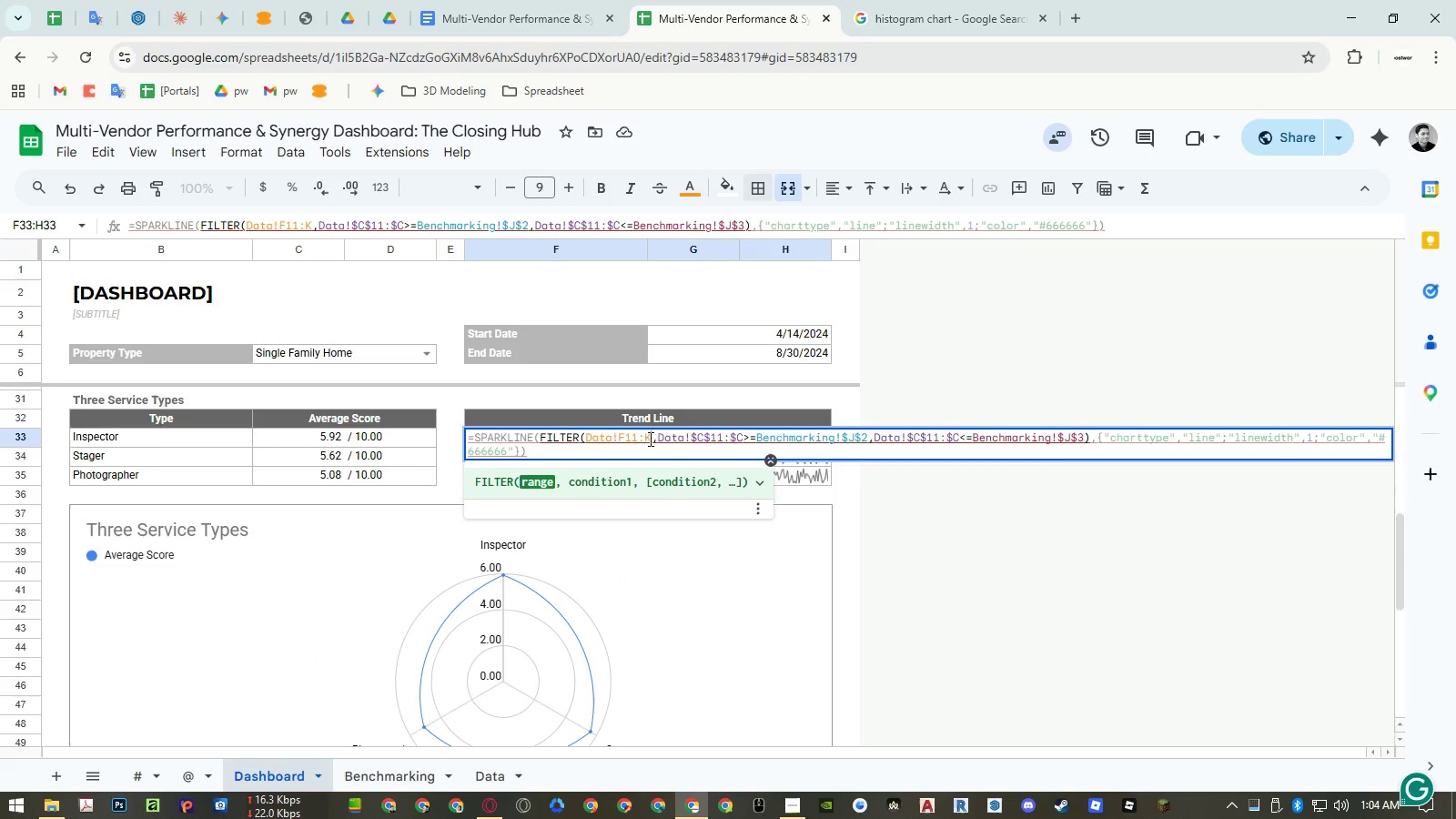 
key(F)
 